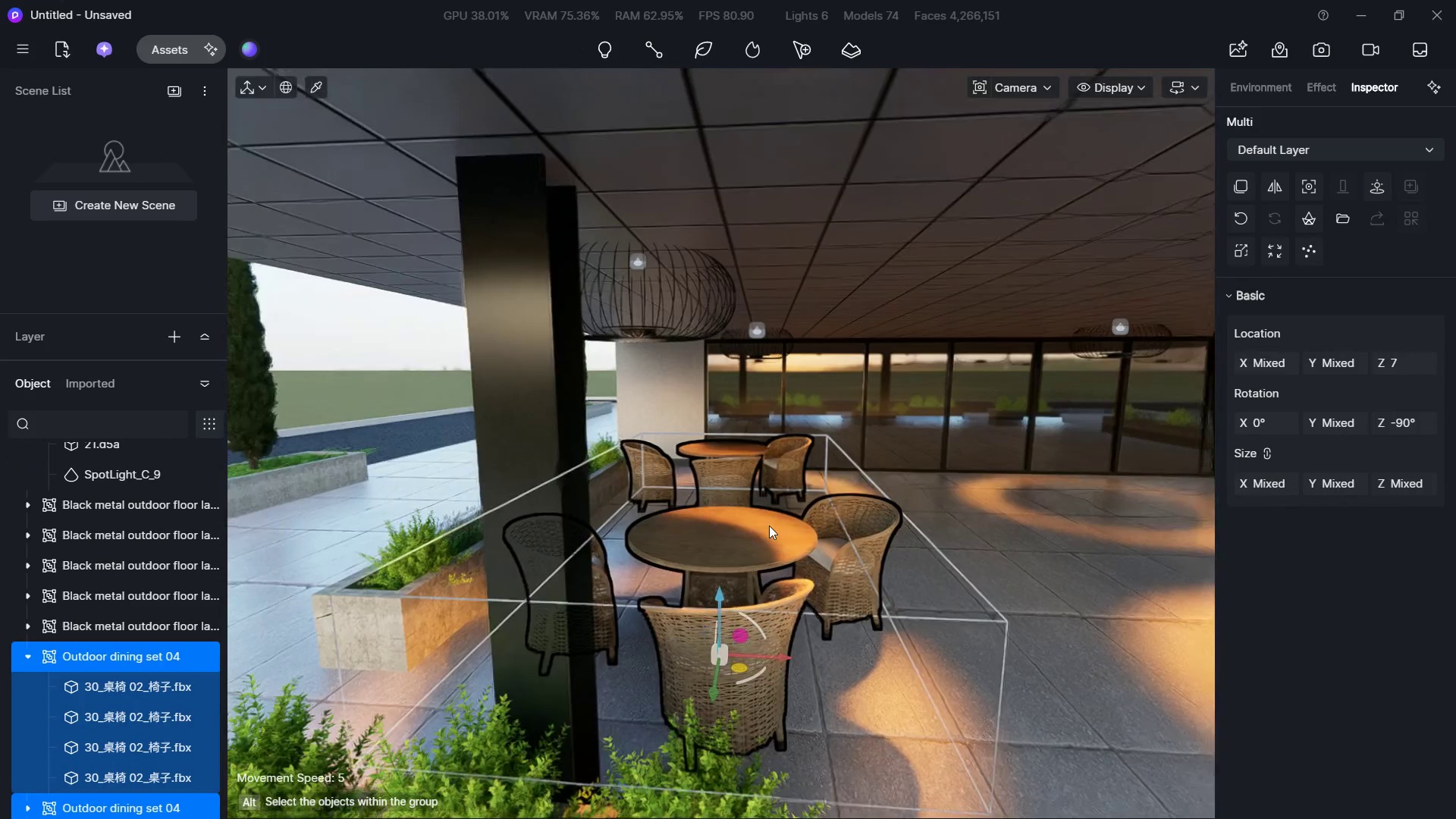 
hold_key(key=D, duration=0.53)
 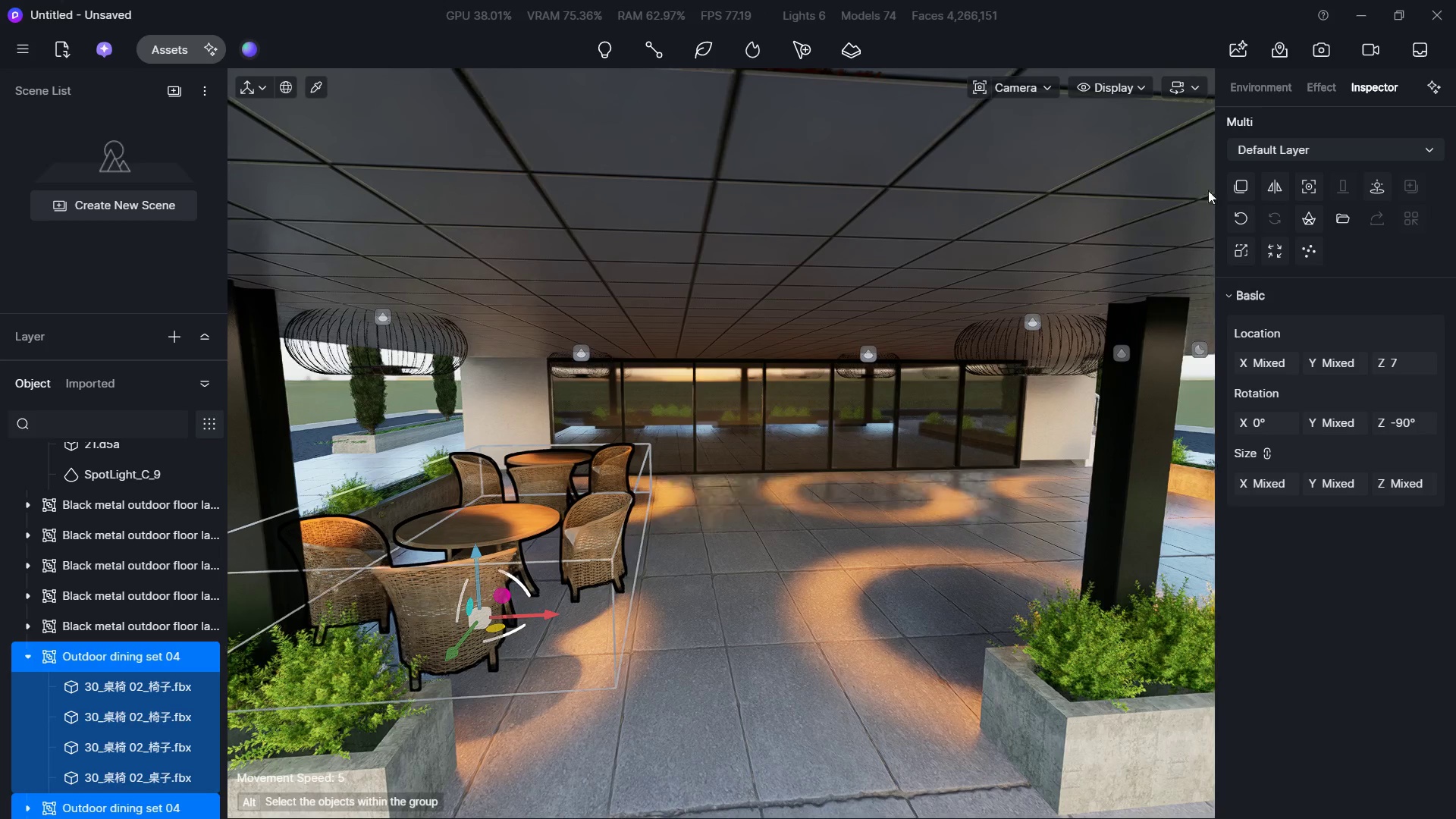 
hold_key(key=S, duration=0.31)
 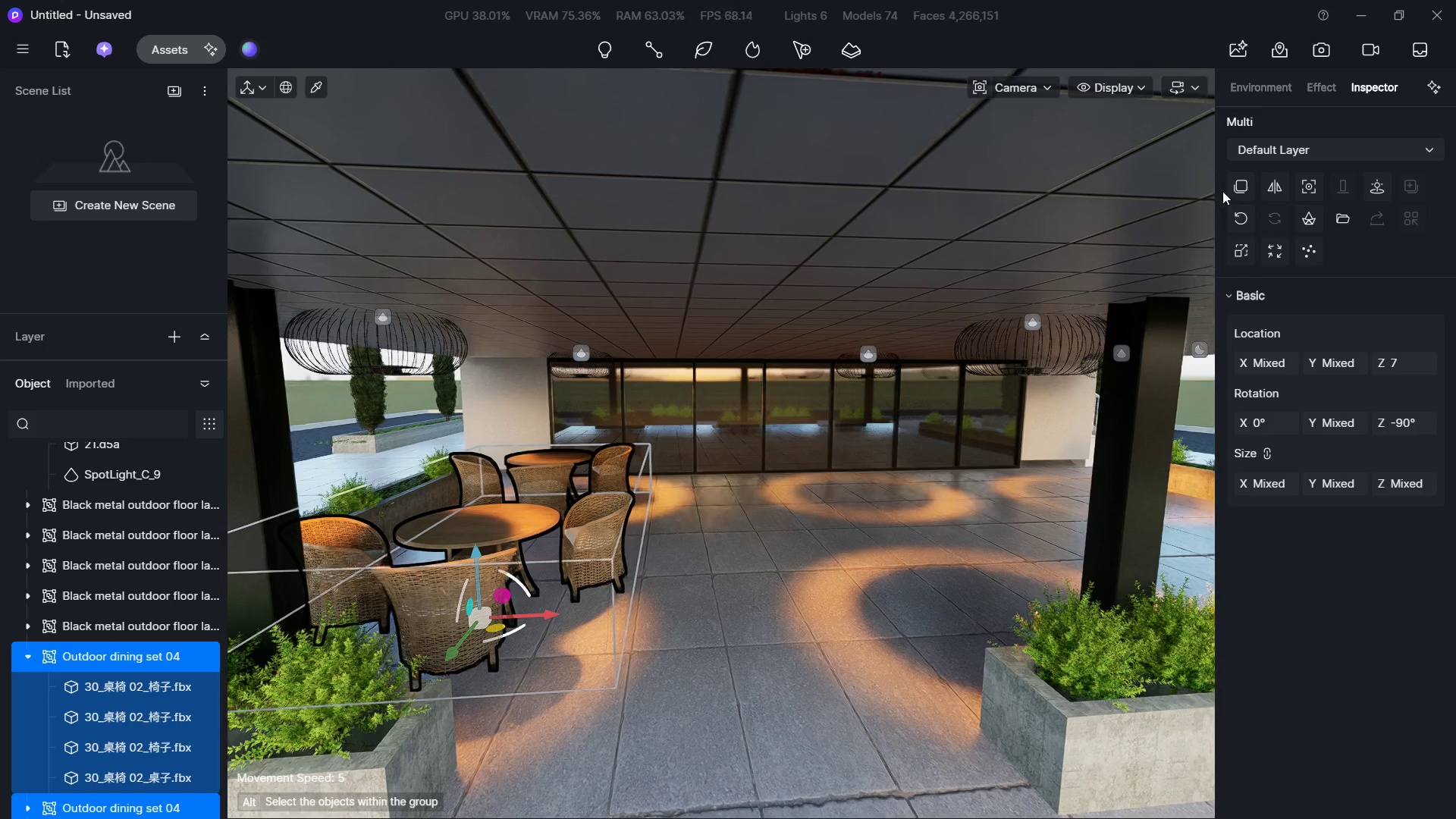 
left_click([1240, 195])
 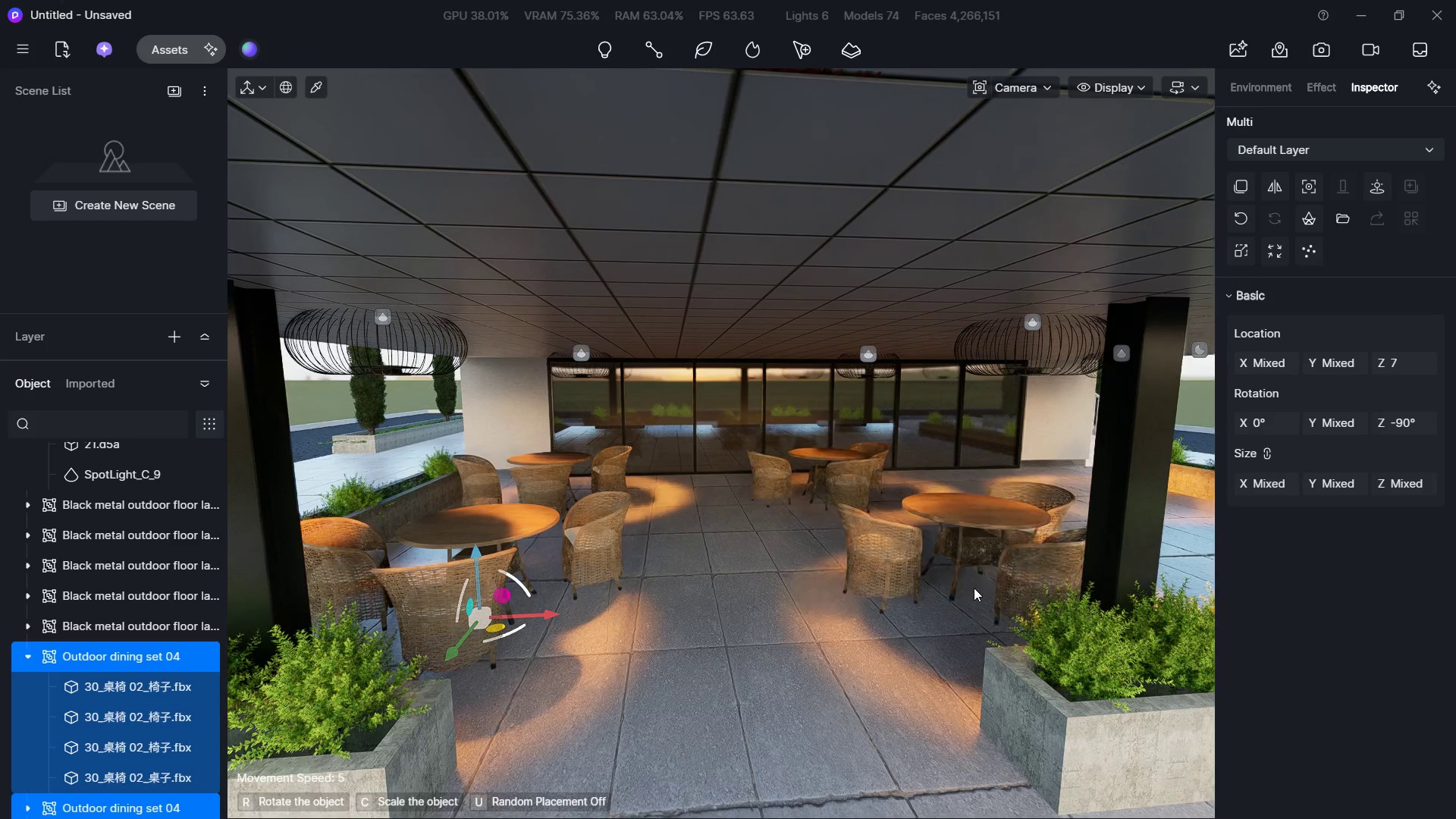 
left_click([974, 588])
 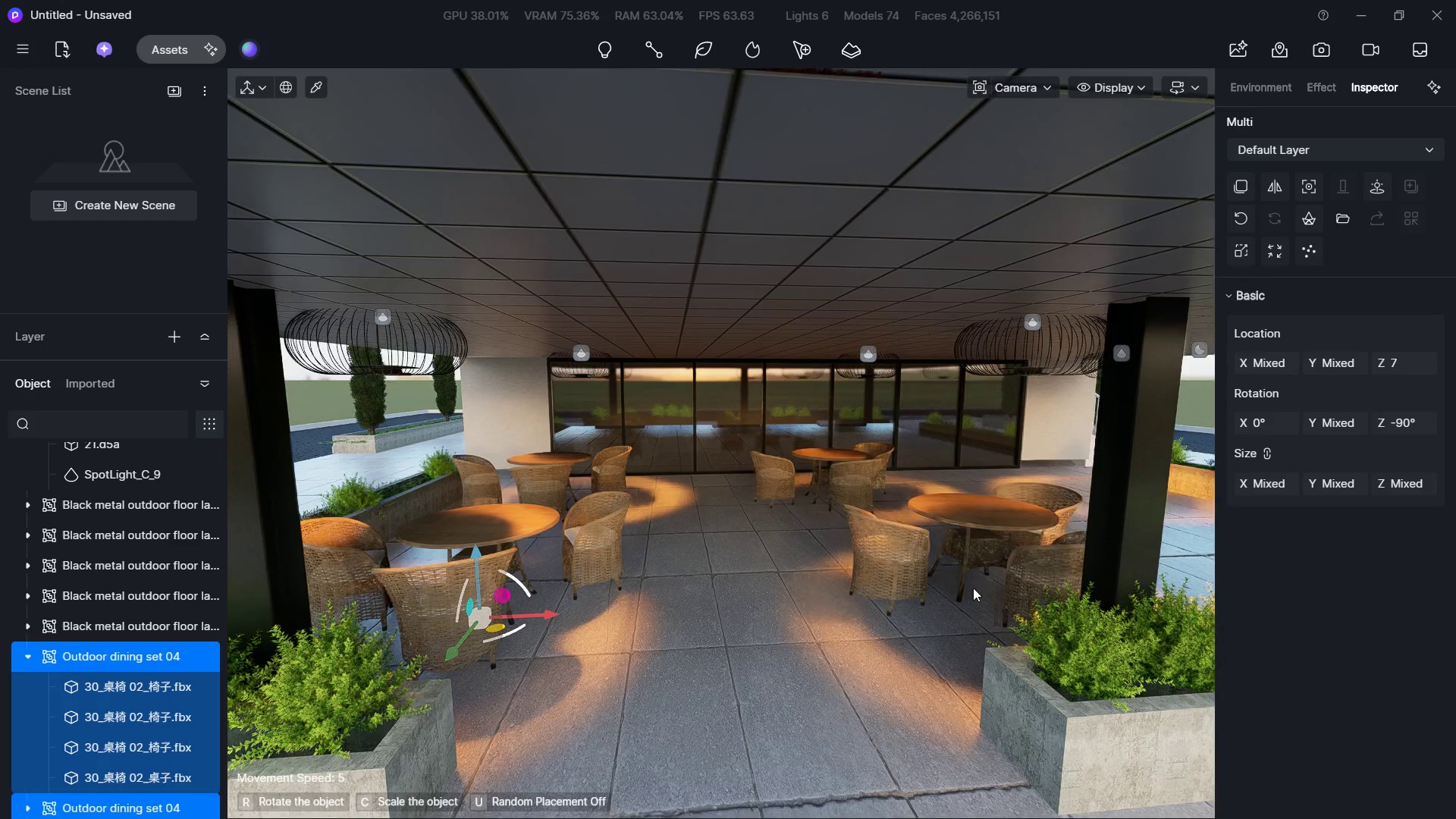 
hold_key(key=S, duration=0.91)
 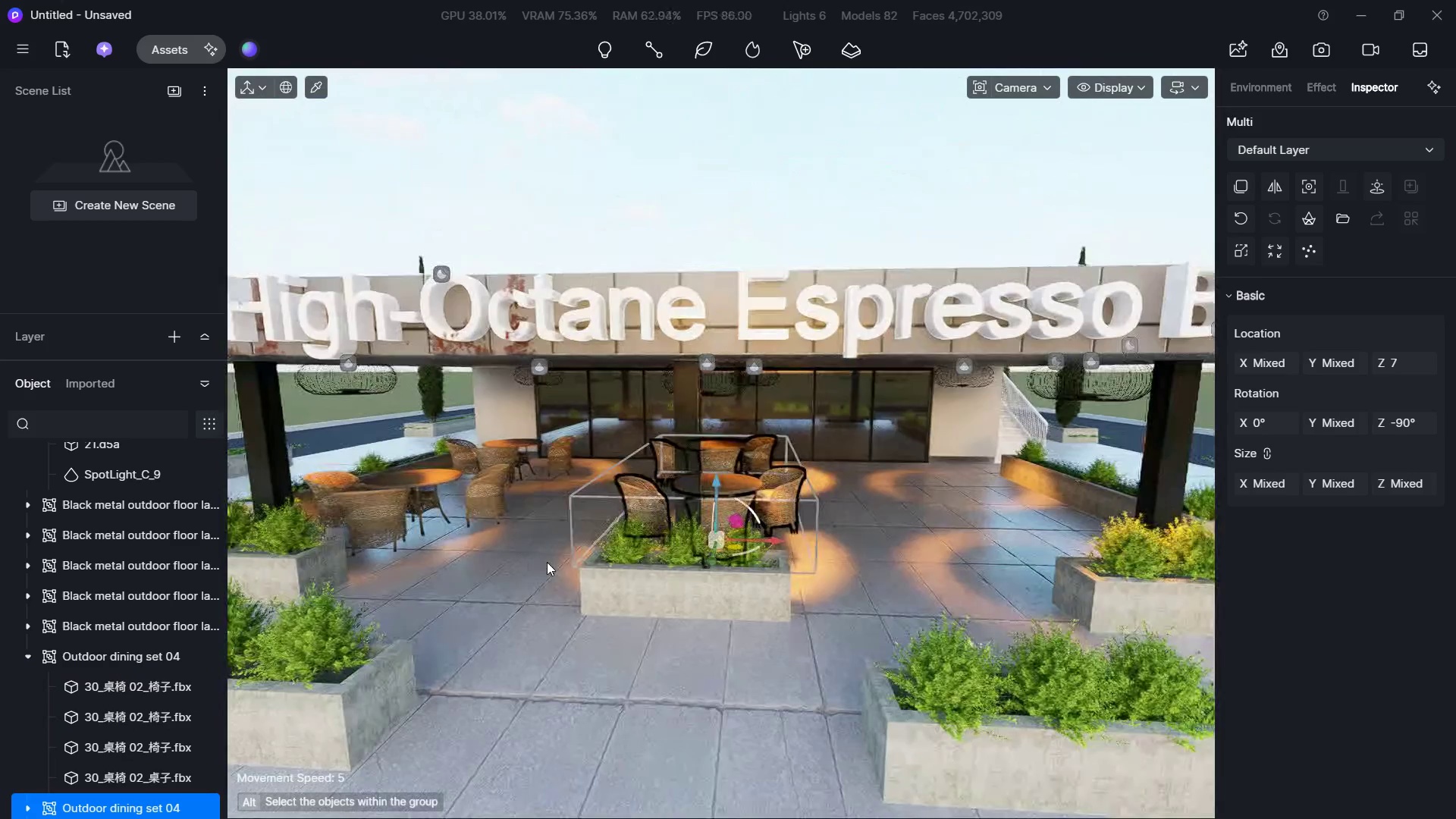 
hold_key(key=D, duration=1.28)
 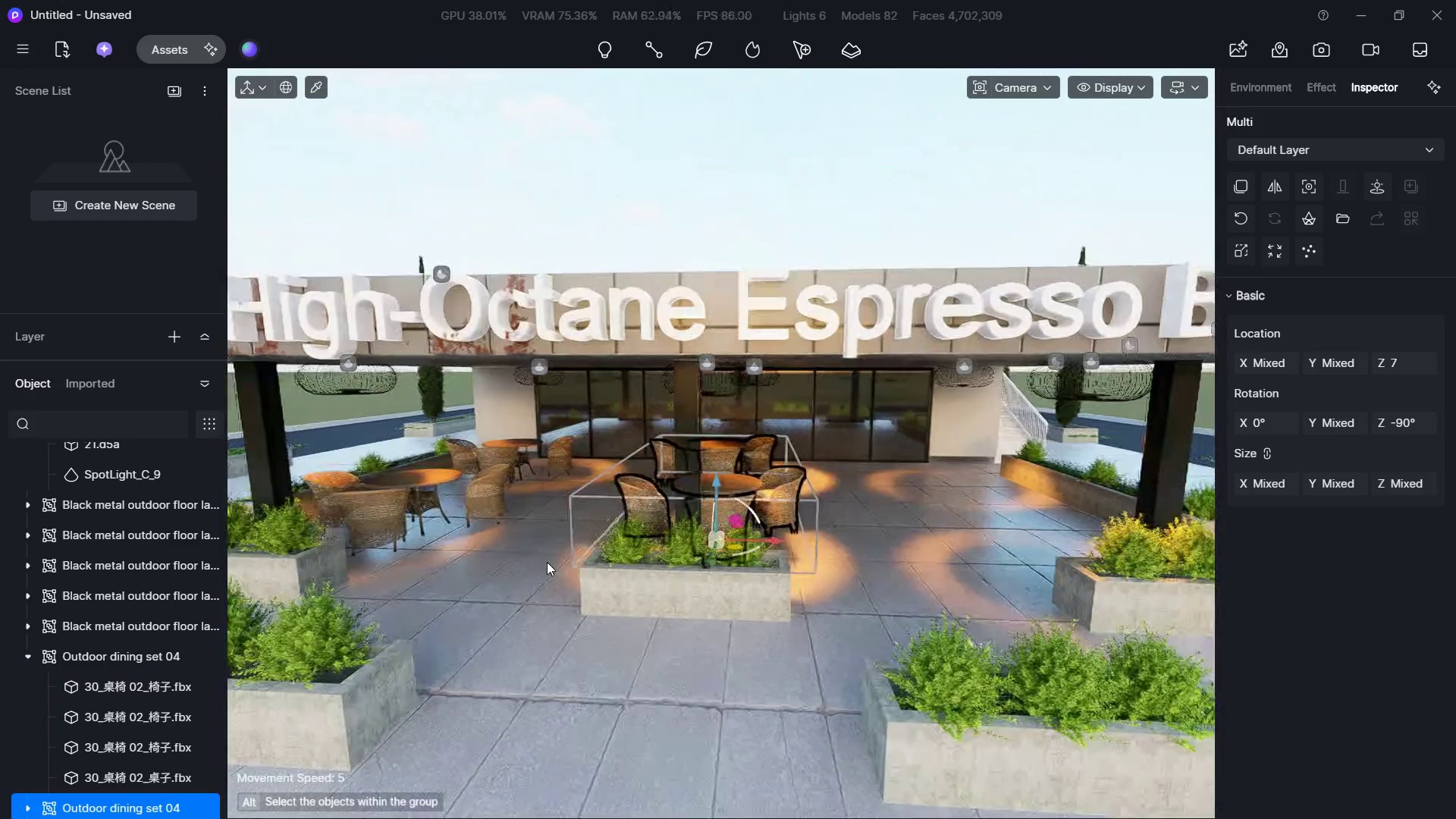 
hold_key(key=A, duration=0.66)
 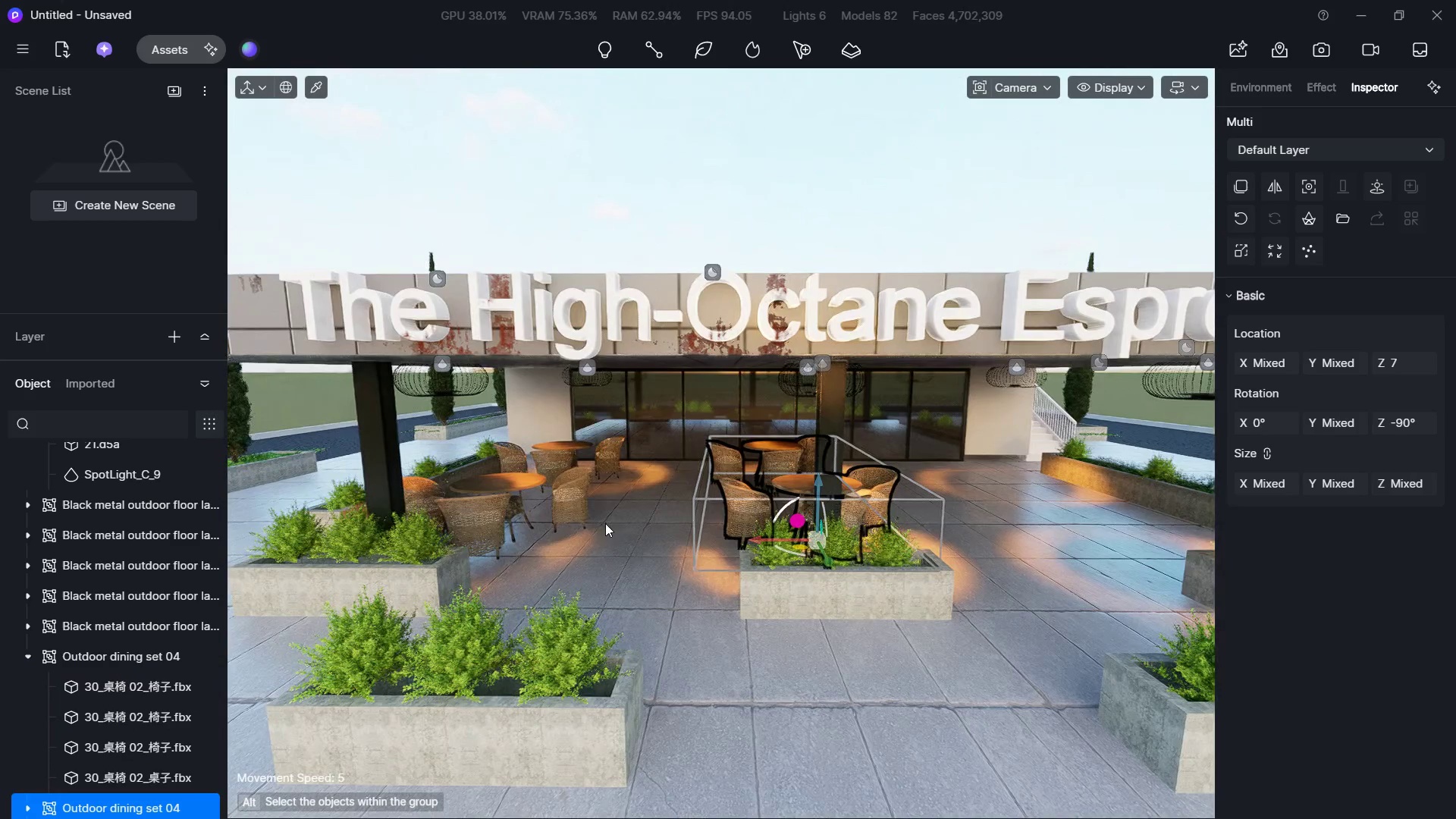 
key(Delete)
 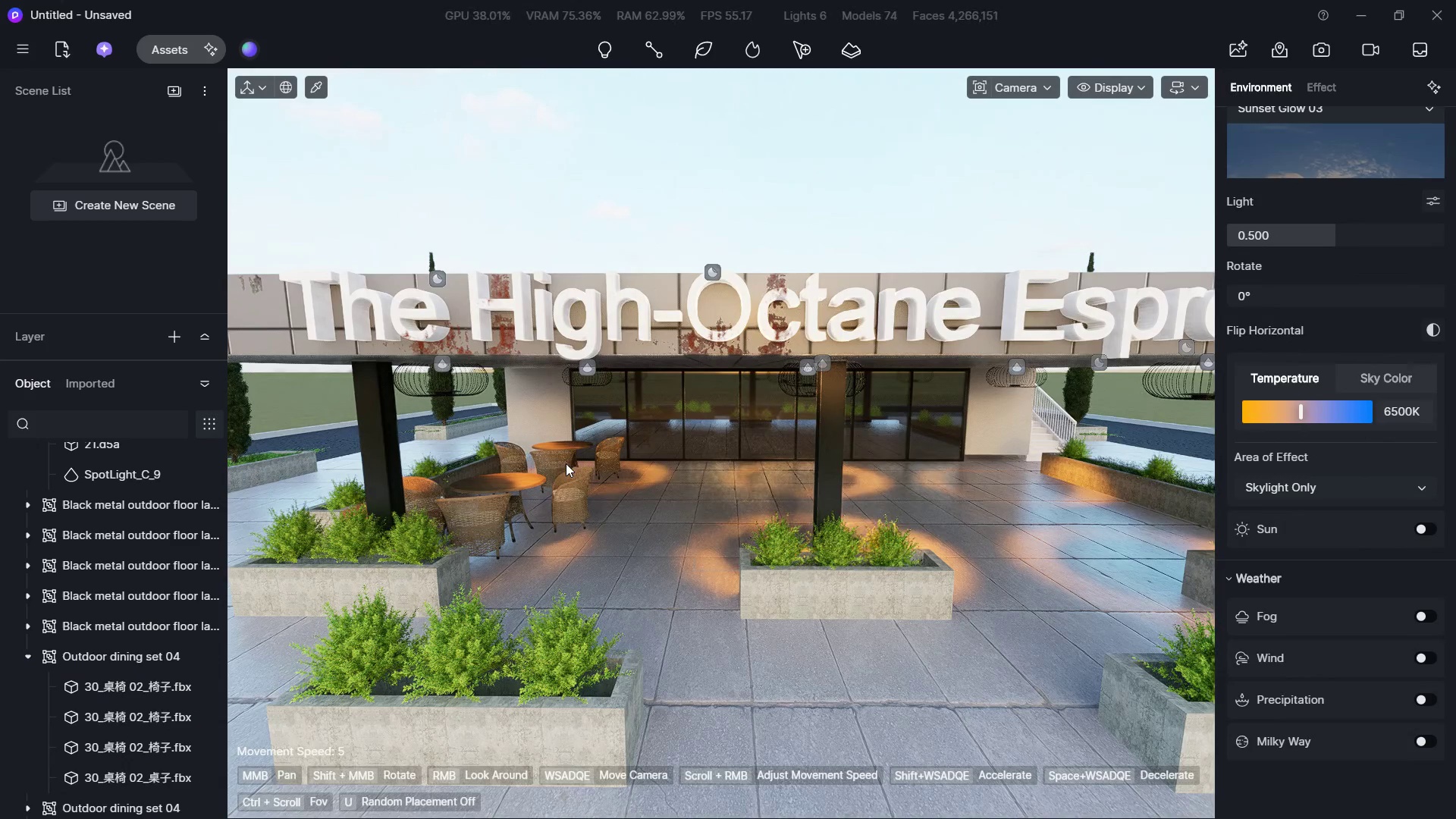 
left_click([560, 457])
 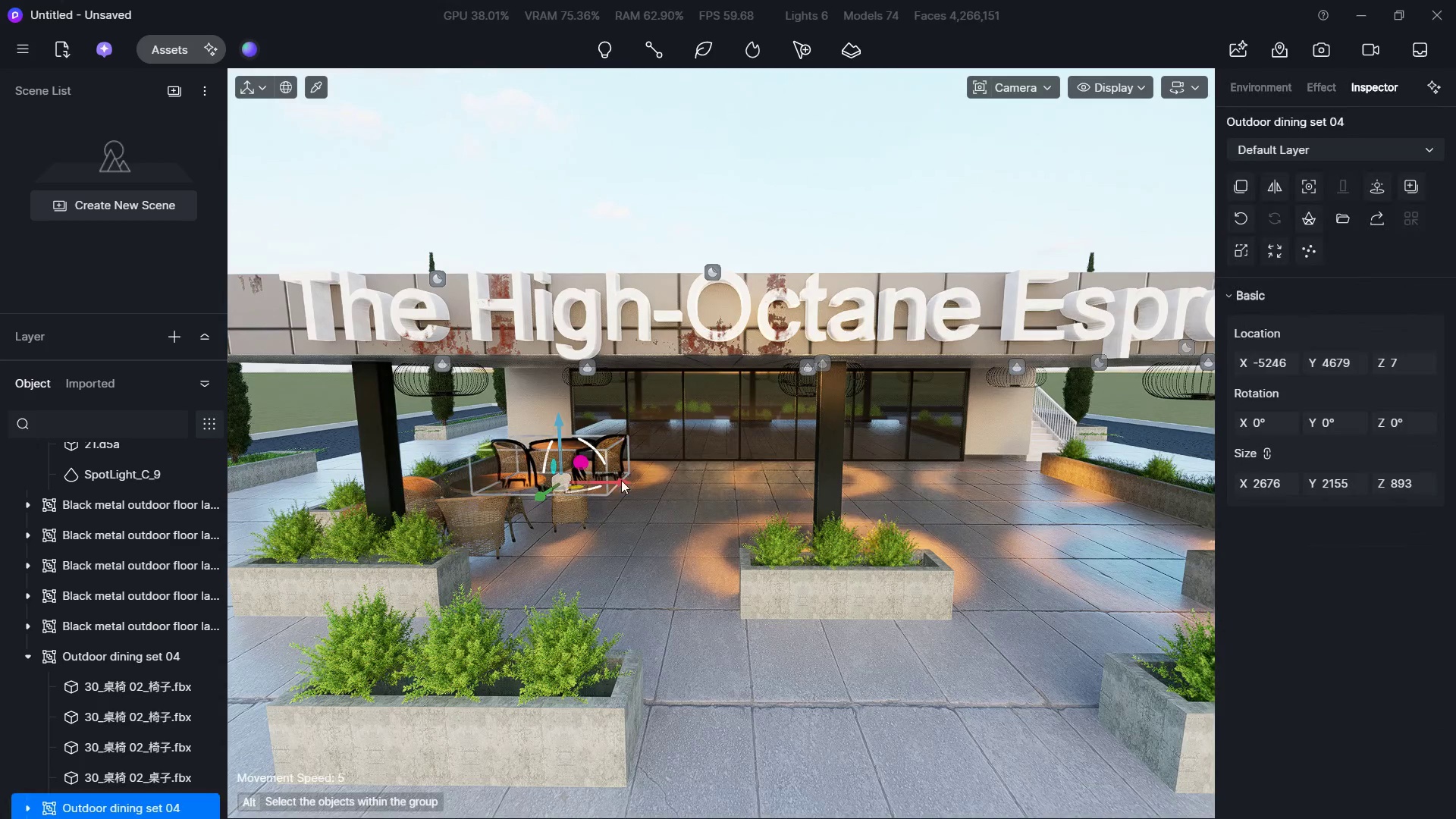 
left_click_drag(start_coordinate=[621, 482], to_coordinate=[604, 484])
 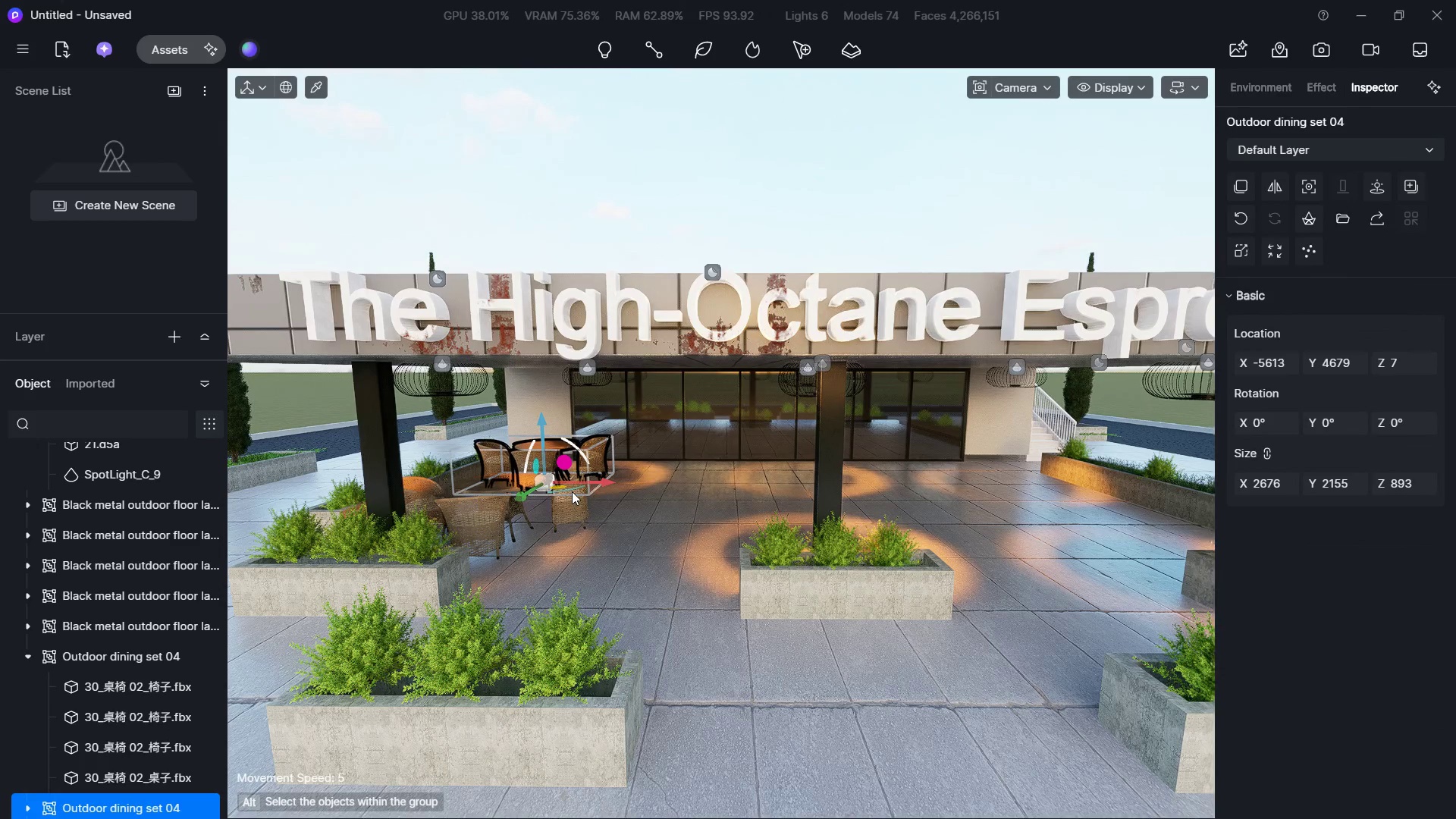 
left_click_drag(start_coordinate=[572, 491], to_coordinate=[537, 451])
 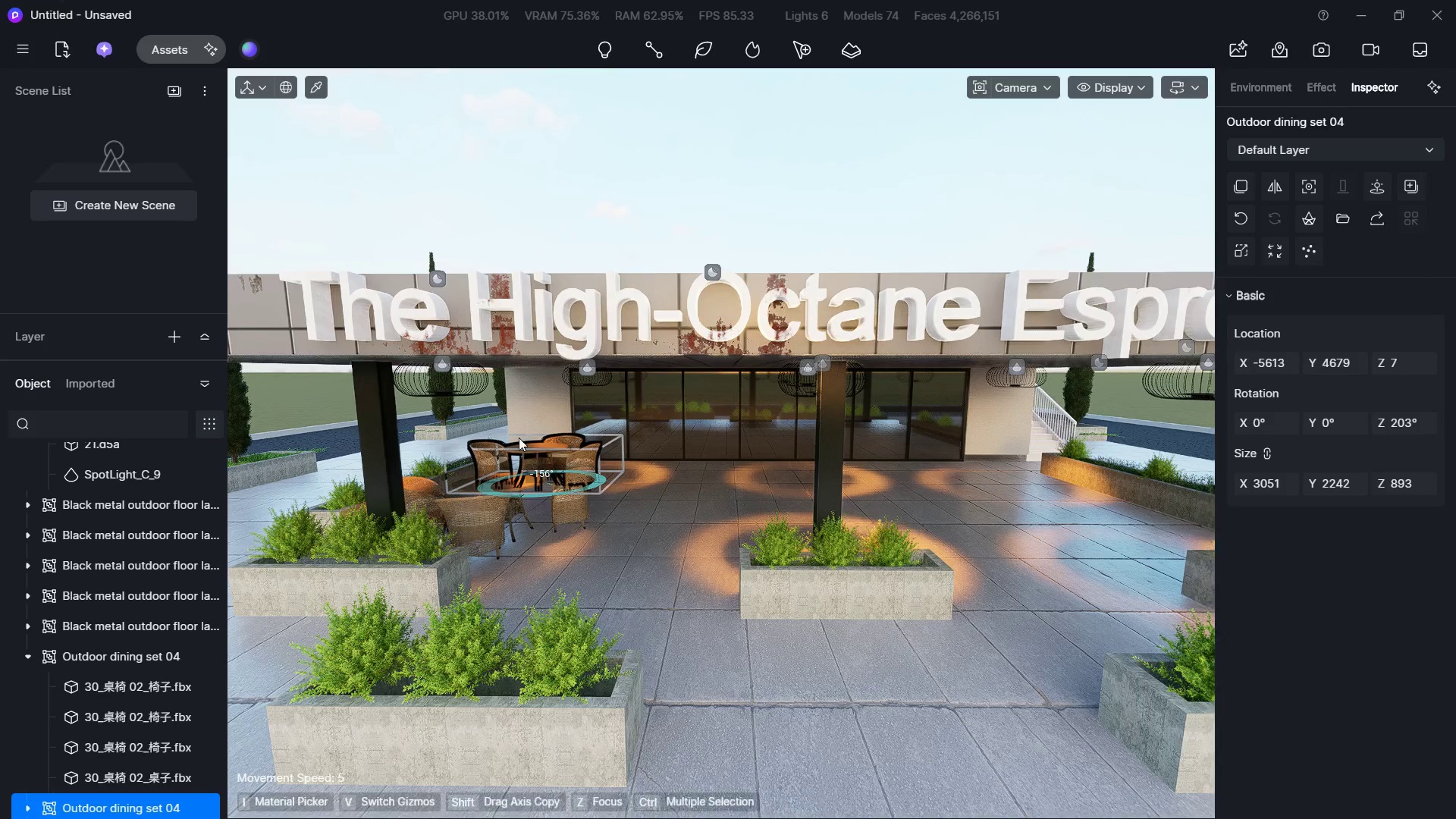 
hold_key(key=W, duration=0.83)
 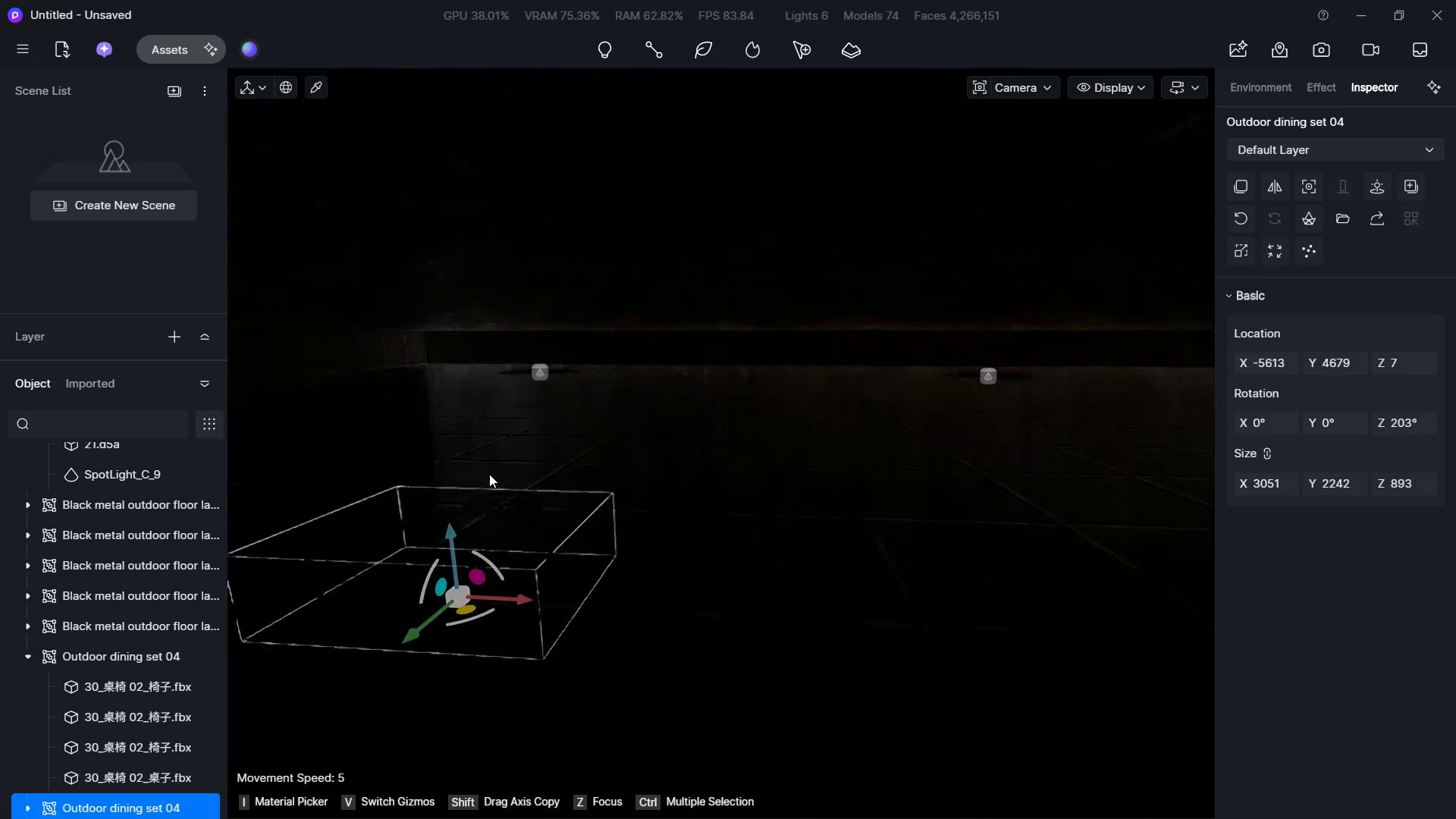 
type(aQEWS)
 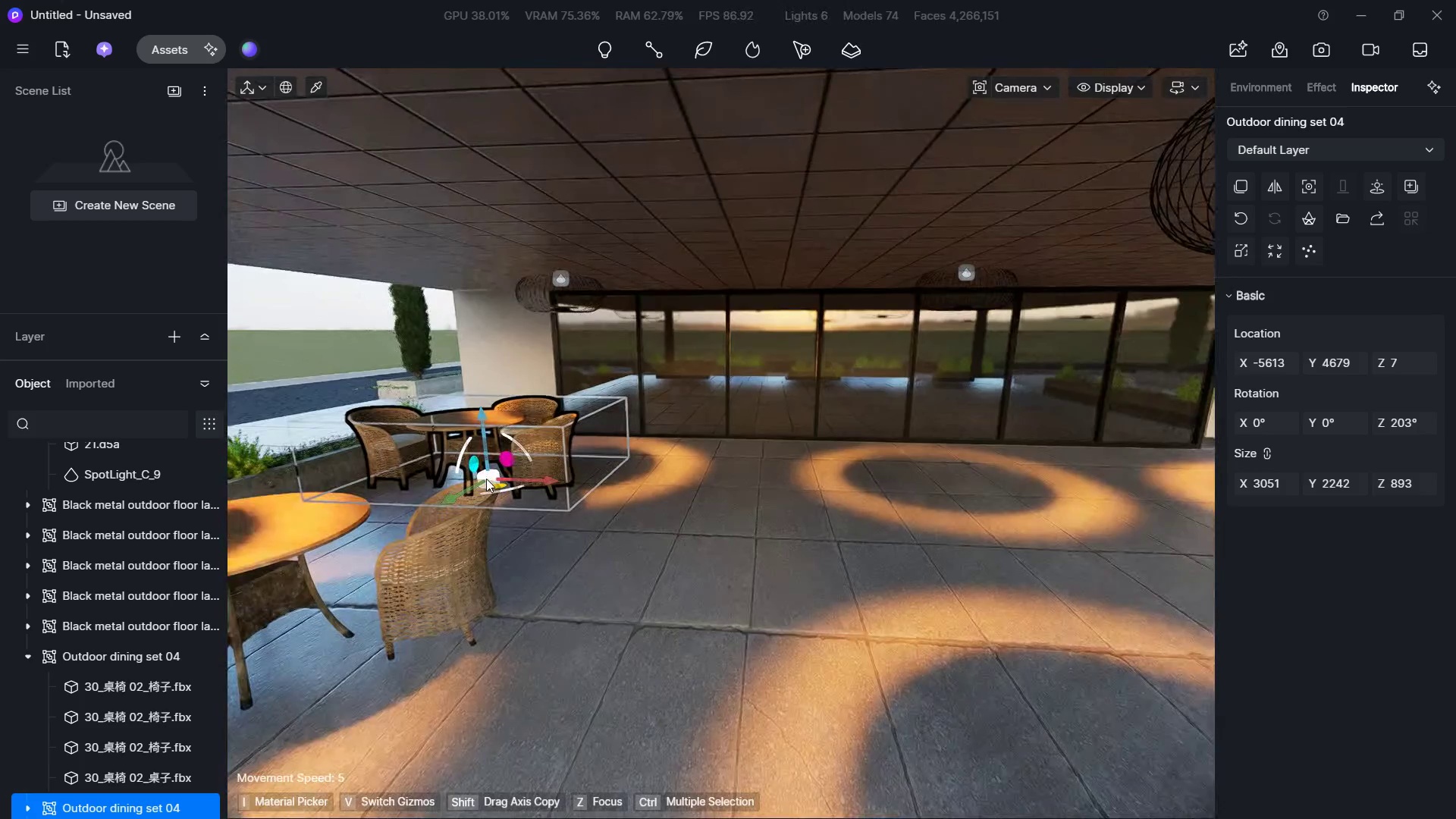 
hold_key(key=ControlLeft, duration=0.33)
left_click([426, 560])
 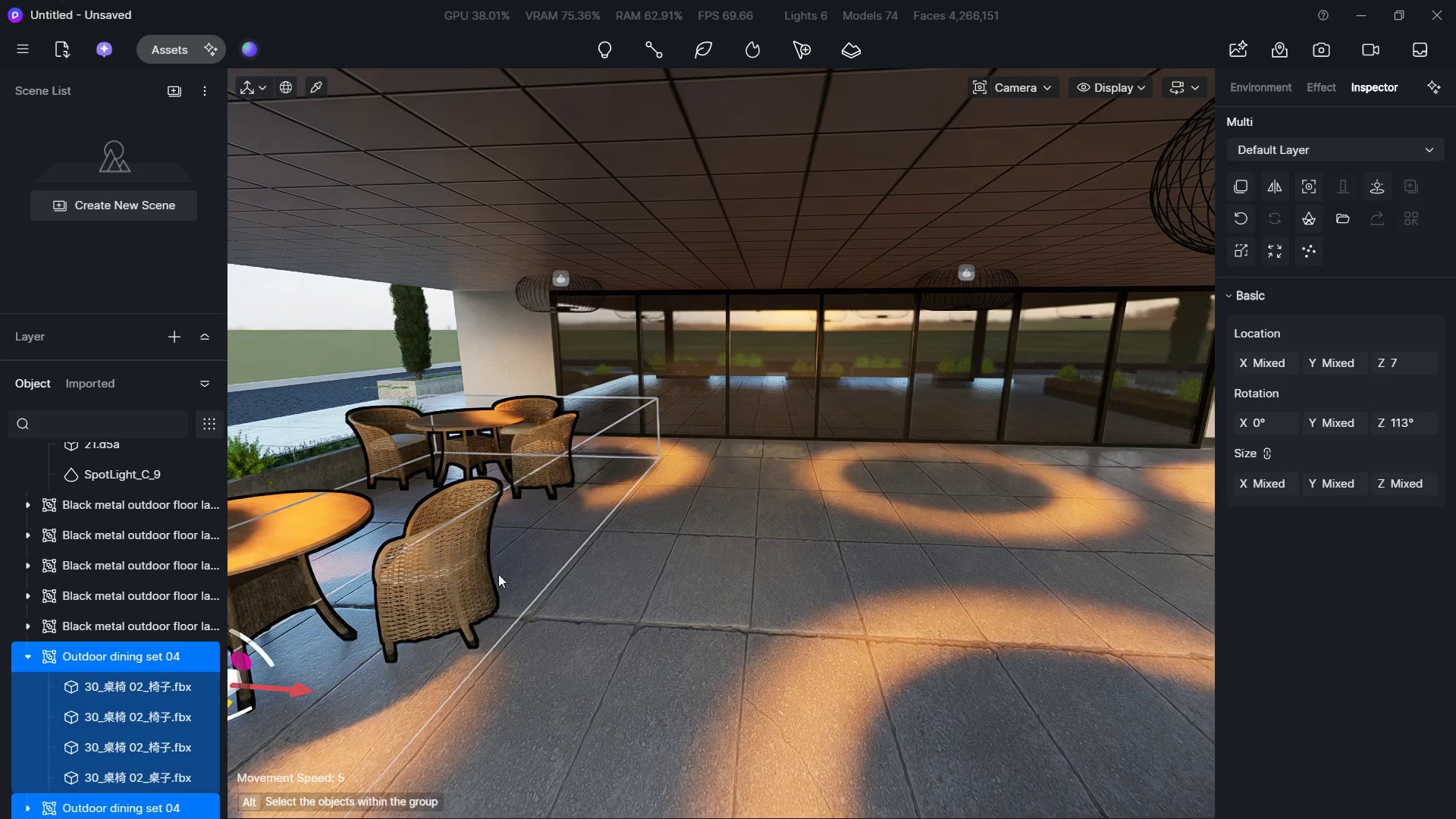 
hold_key(key=S, duration=0.48)
 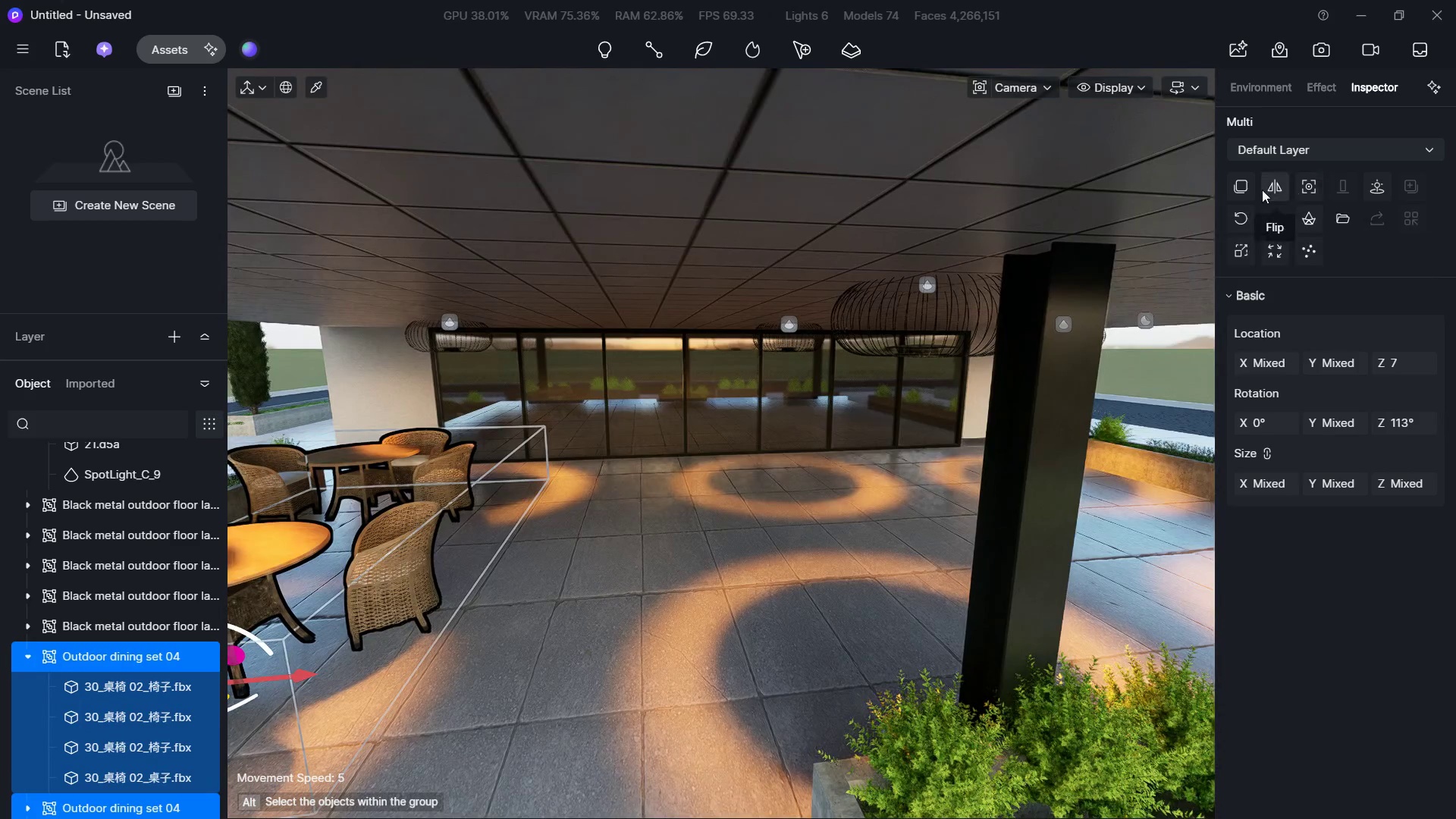 
left_click([1242, 188])
 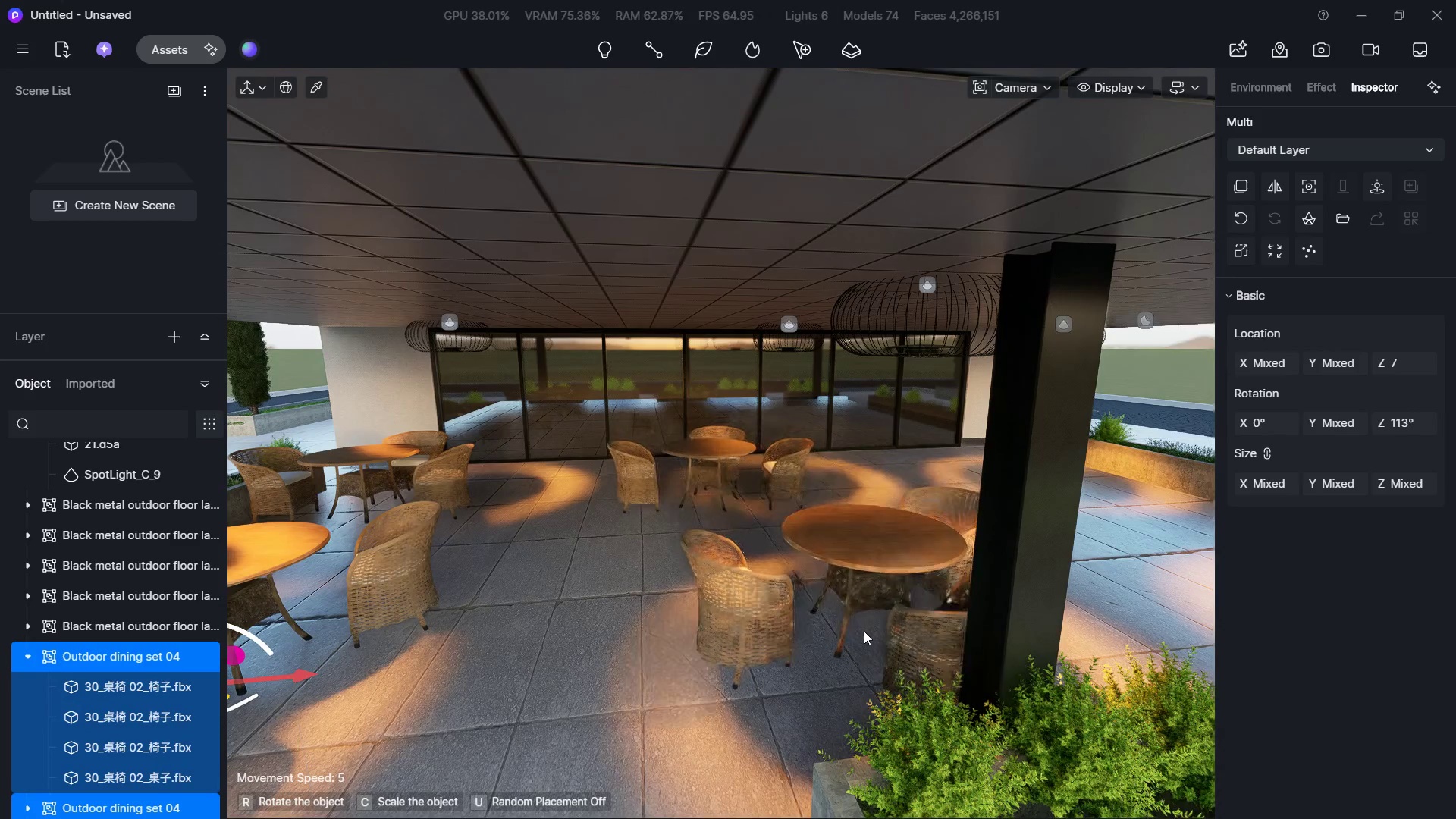 
left_click([864, 631])
 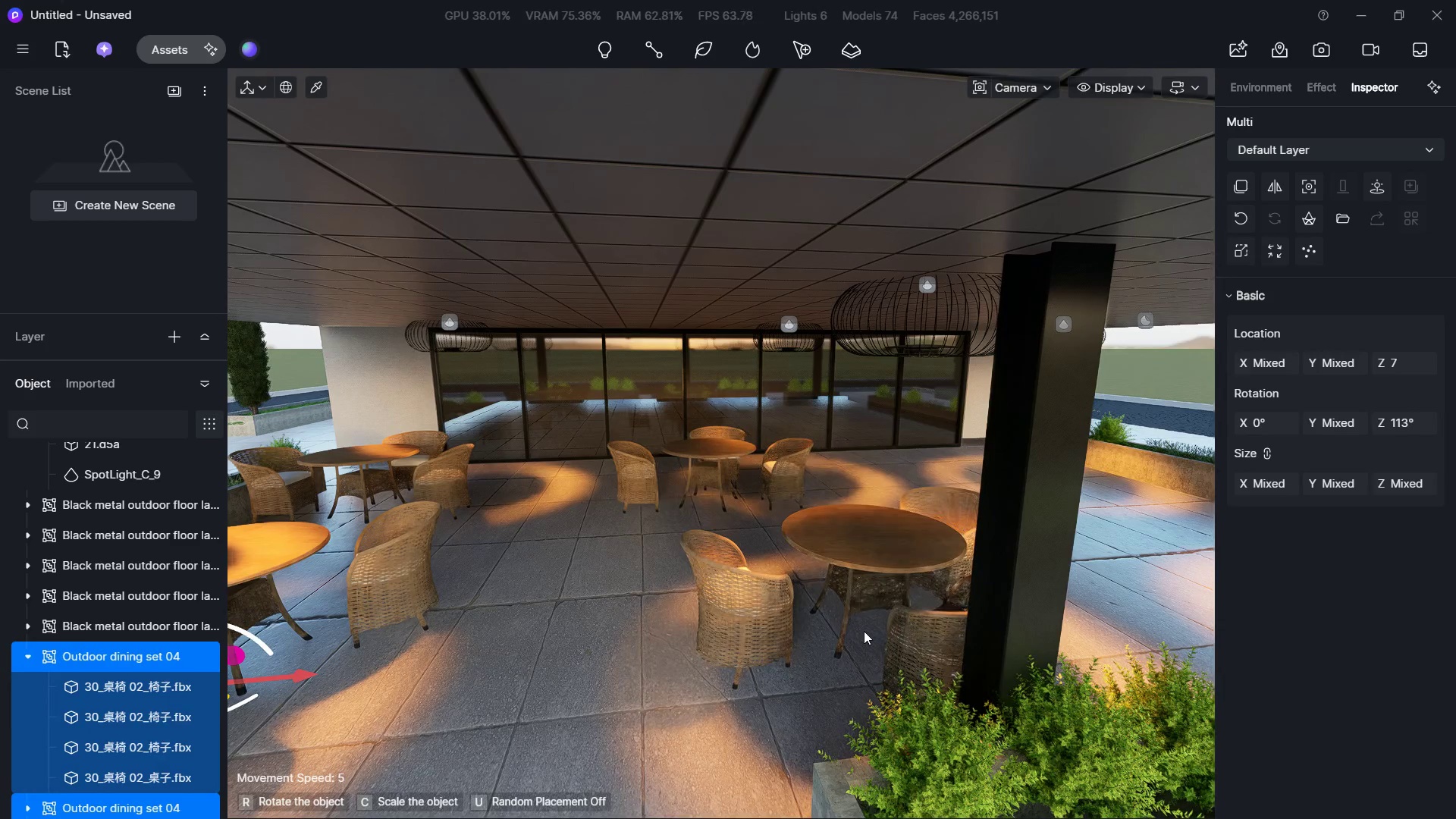 
hold_key(key=S, duration=0.75)
 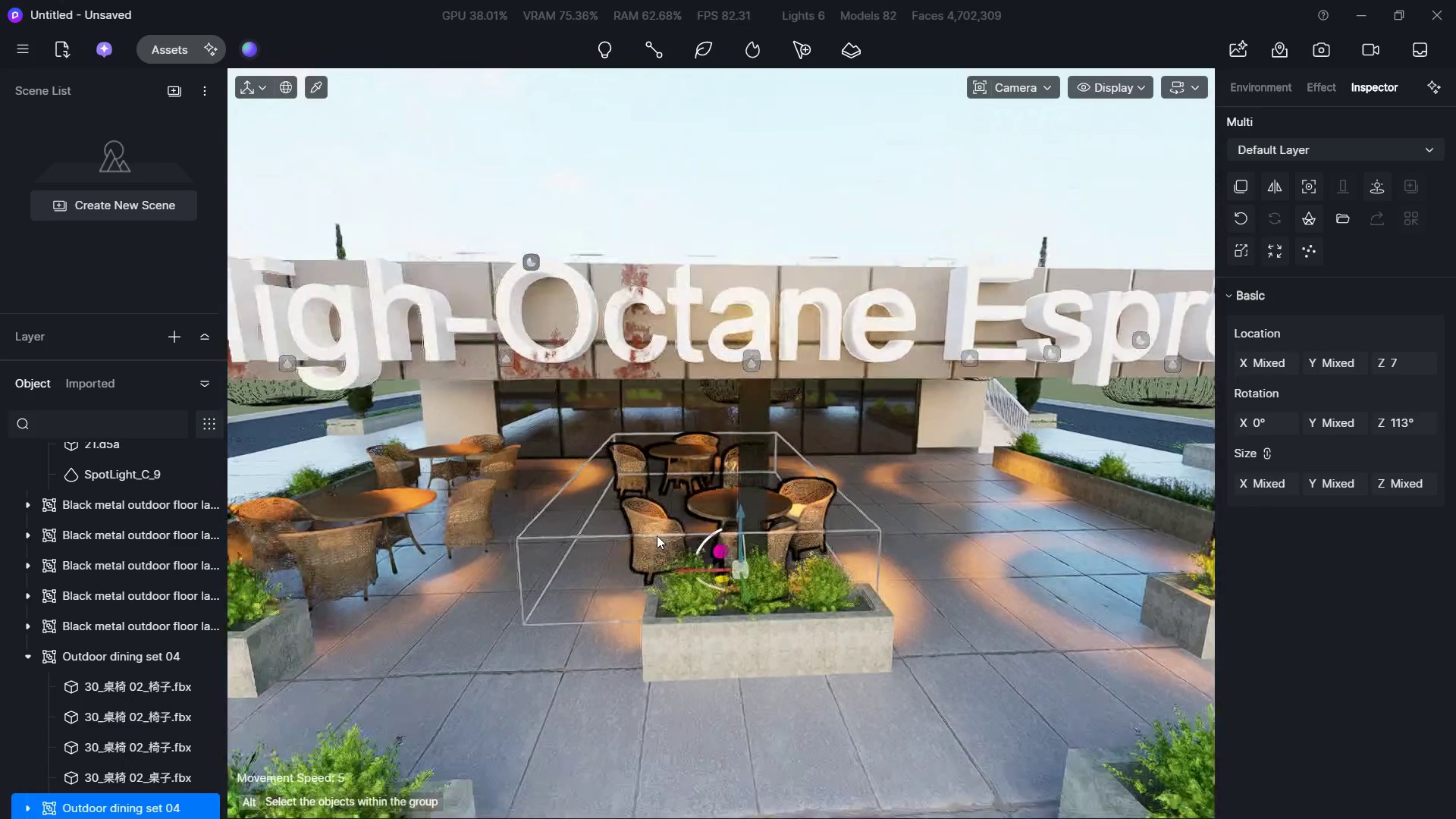 
hold_key(key=D, duration=0.73)
 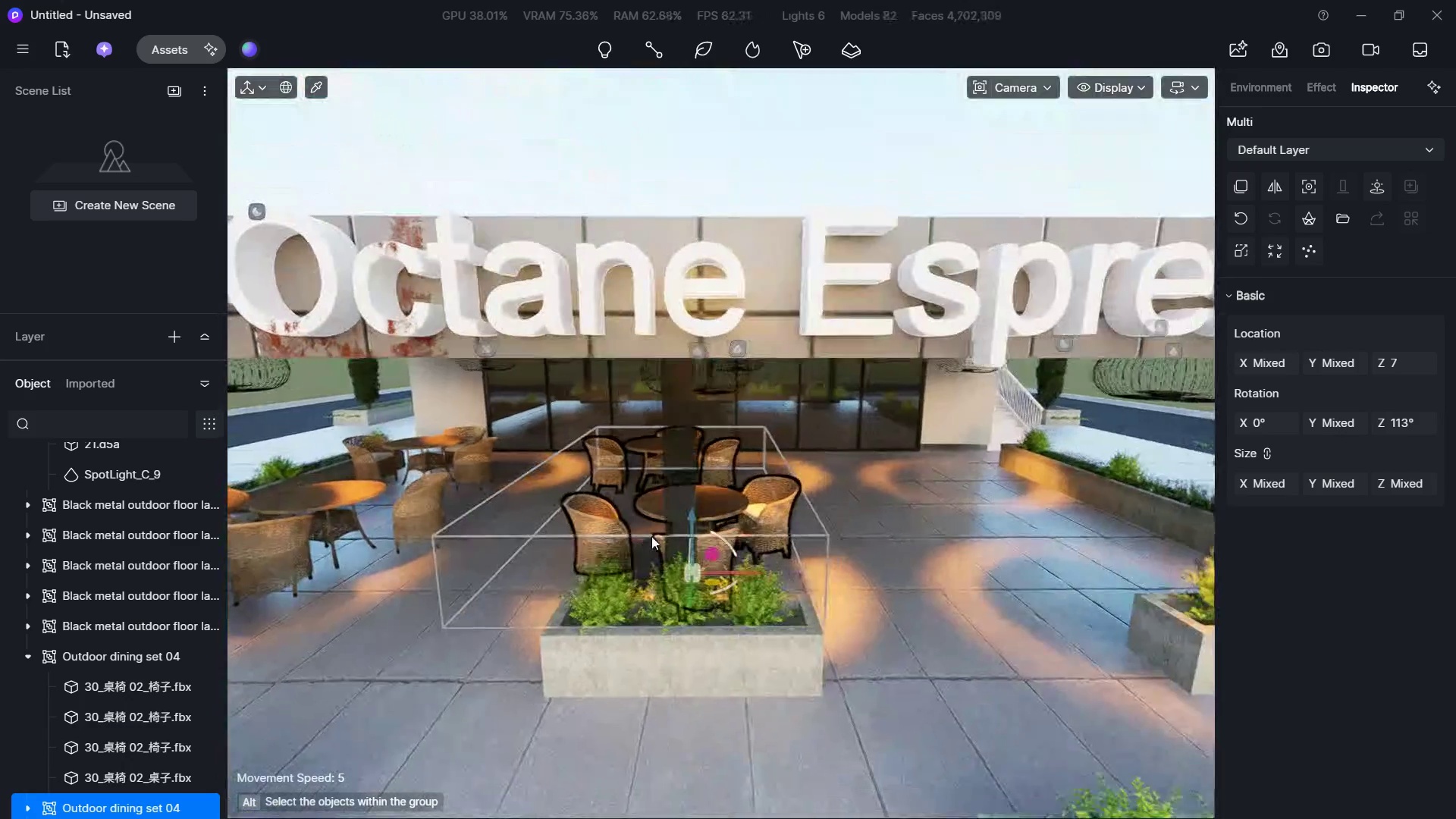 
hold_key(key=A, duration=0.45)
 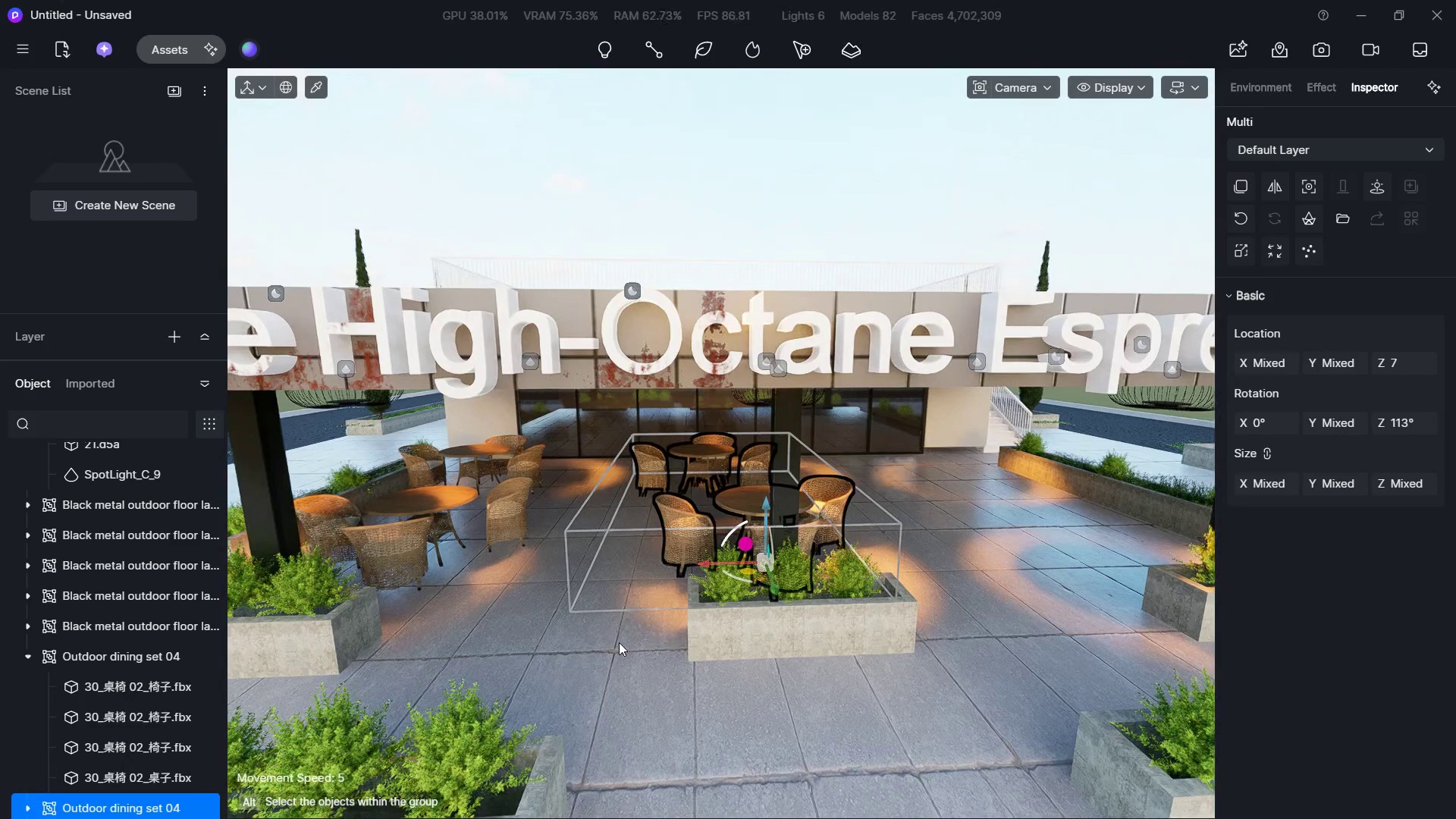 
key(S)
 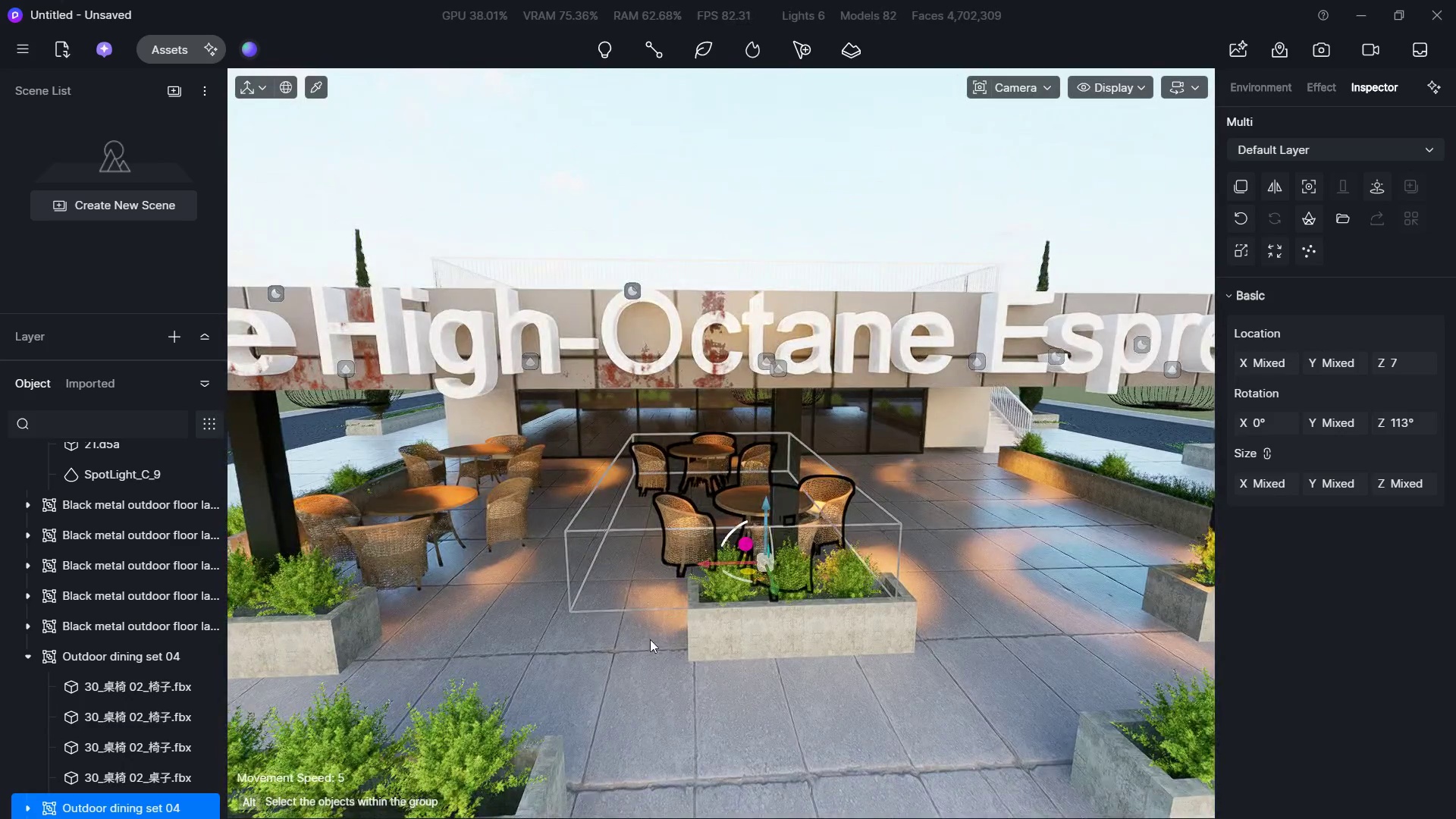 
left_click([619, 642])
 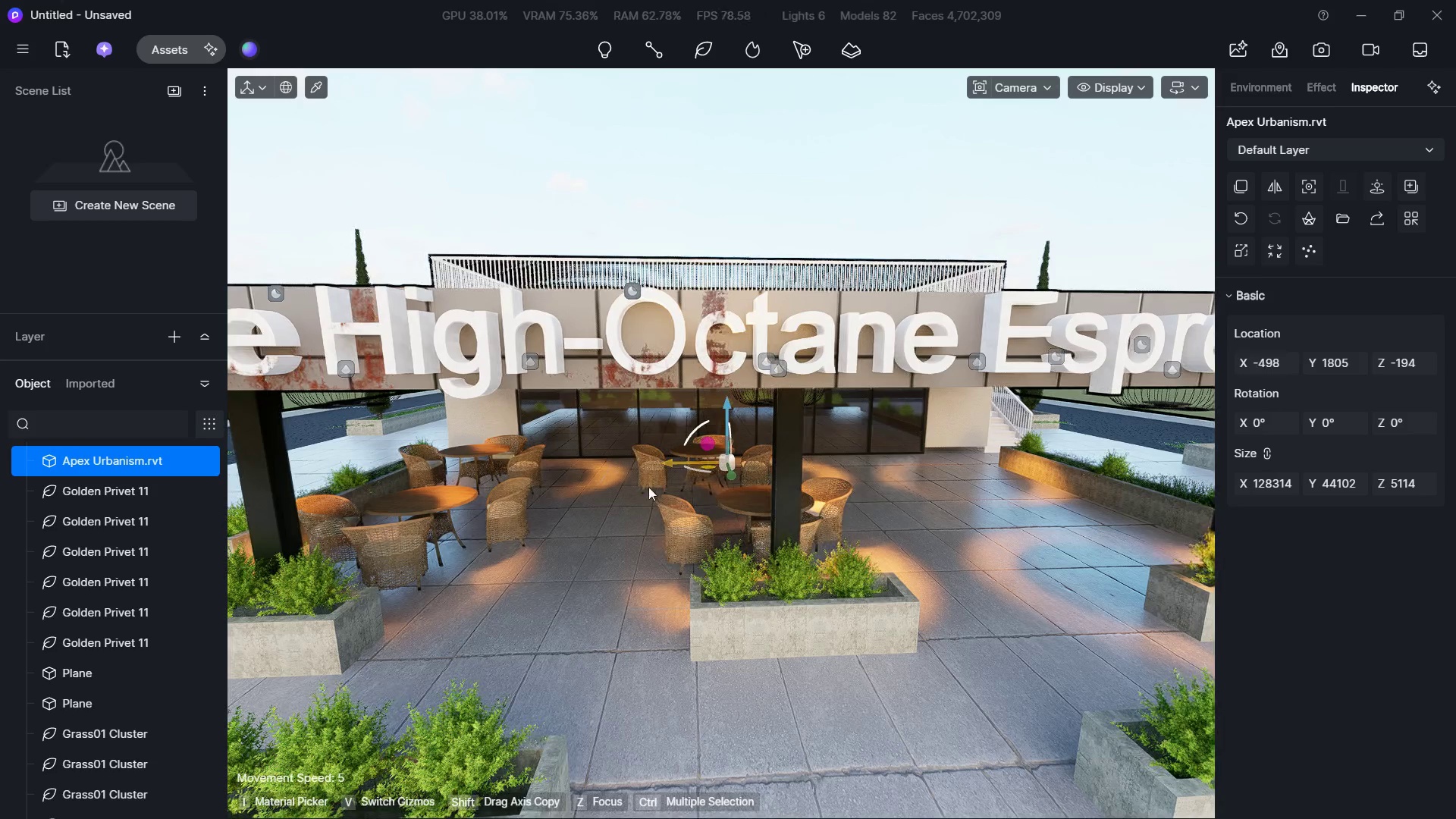 
key(Control+Z)
 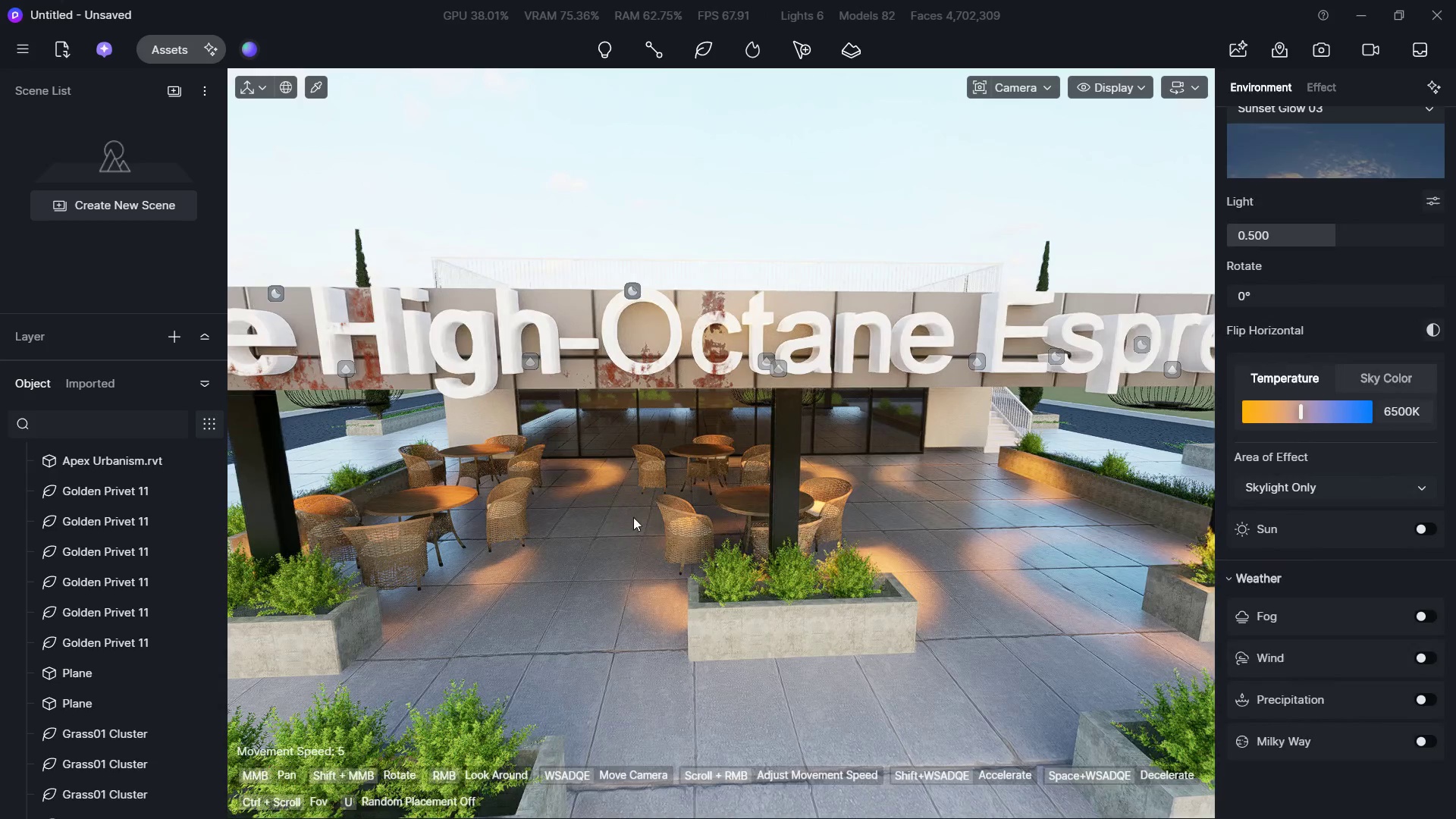 
double_click([664, 471])
 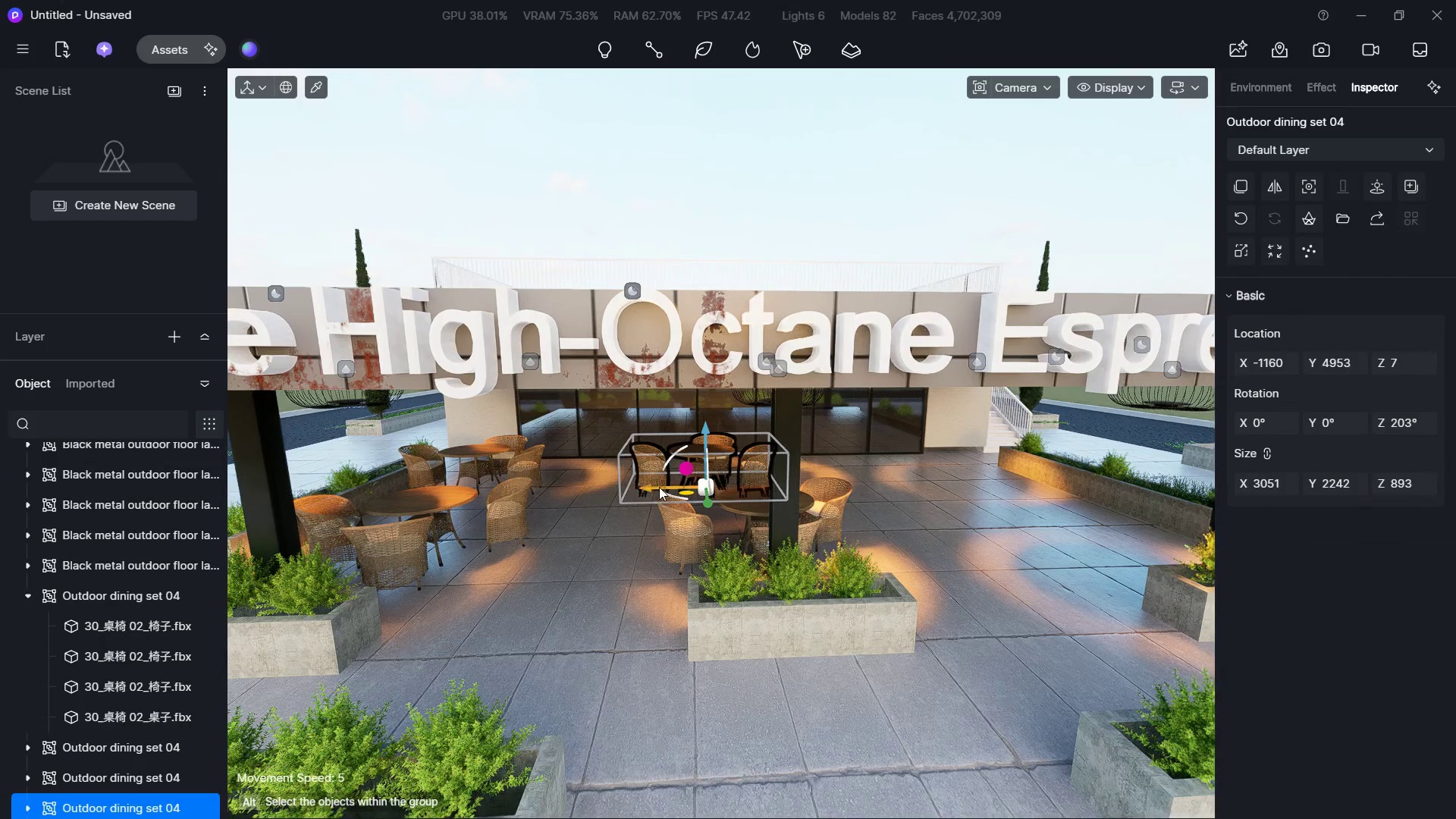 
left_click_drag(start_coordinate=[658, 490], to_coordinate=[695, 482])
 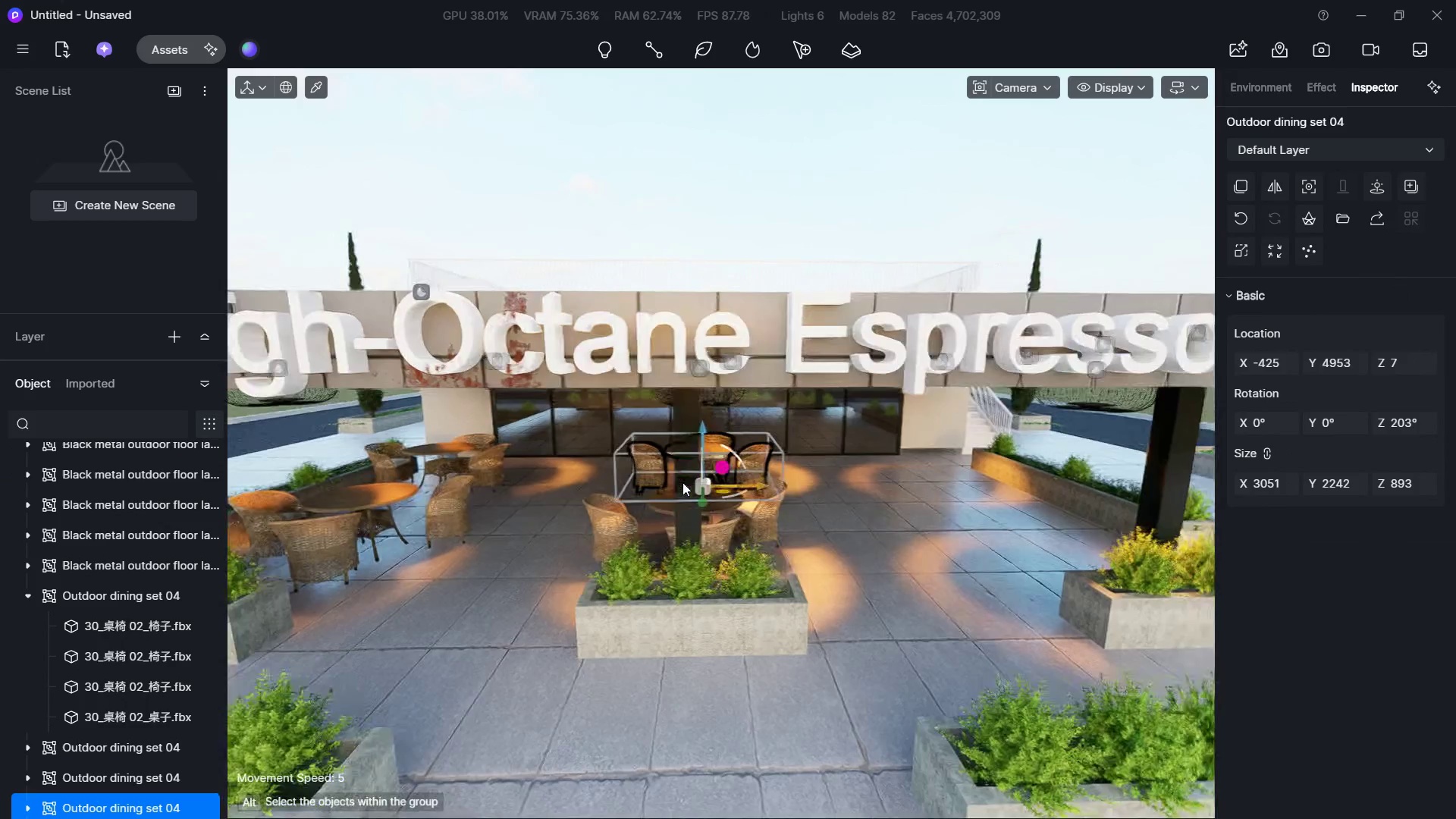 
hold_key(key=D, duration=0.52)
 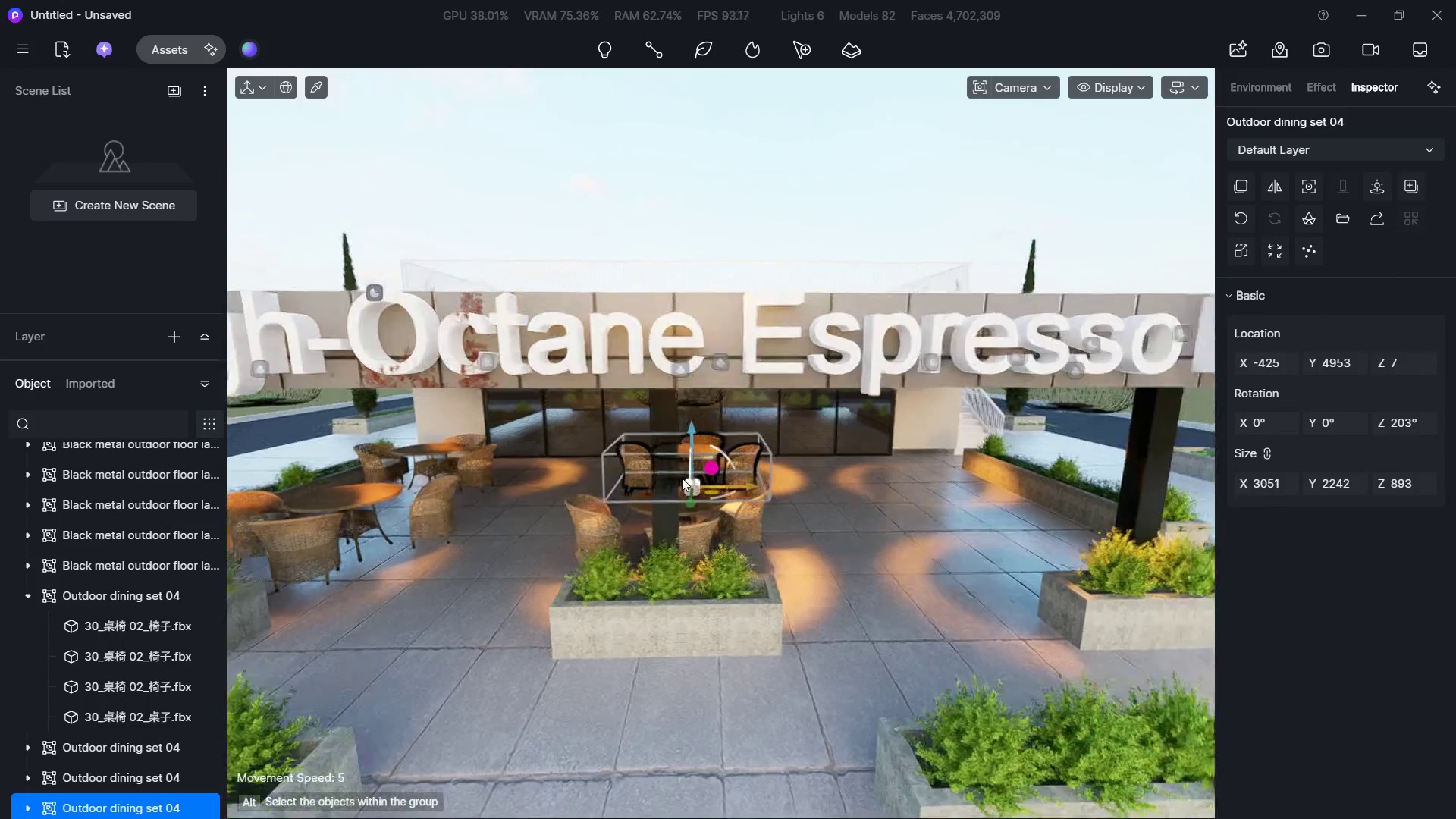 
type(asd)
 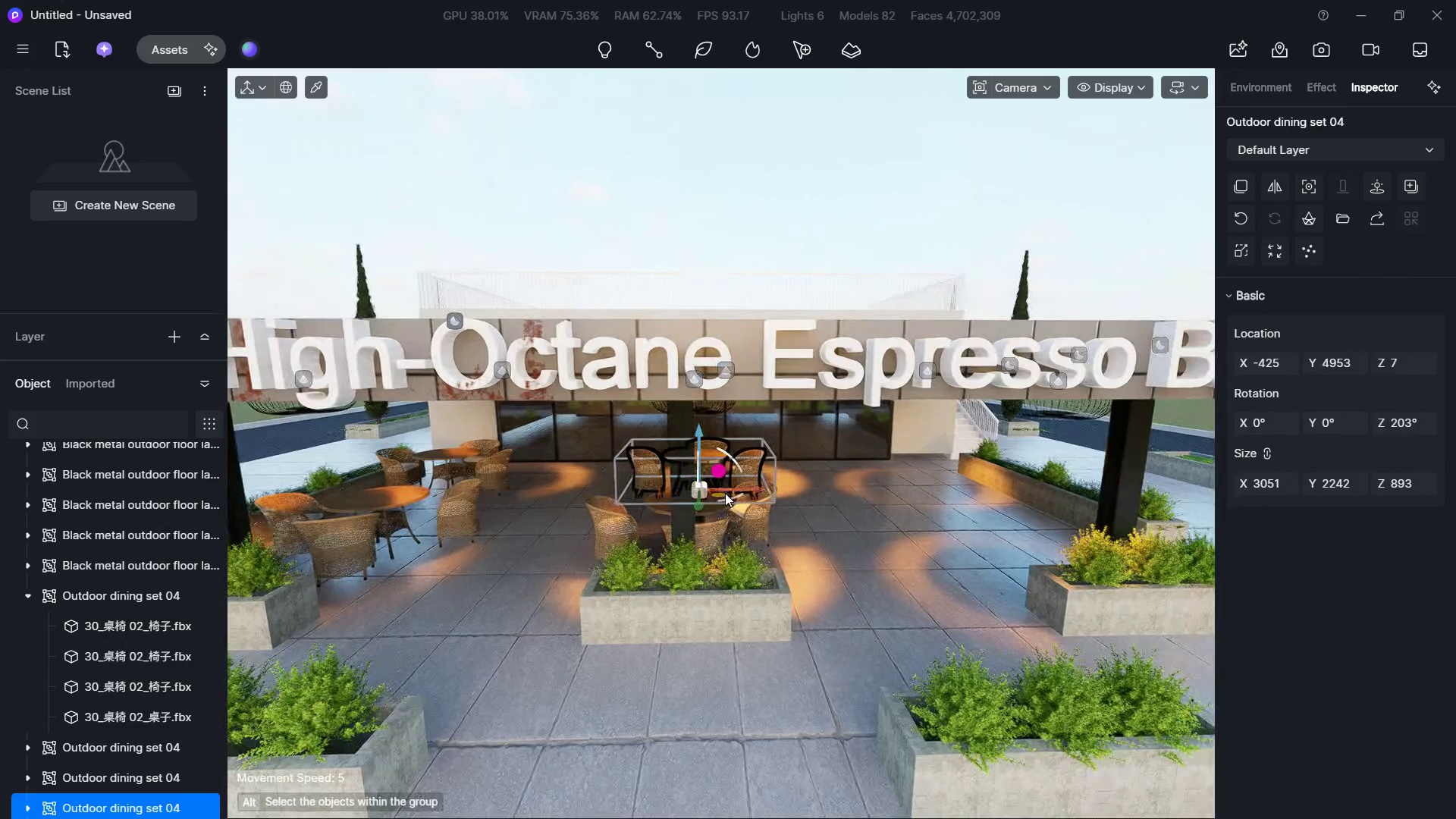 
hold_key(key=ControlLeft, duration=0.77)
left_click([755, 526])
 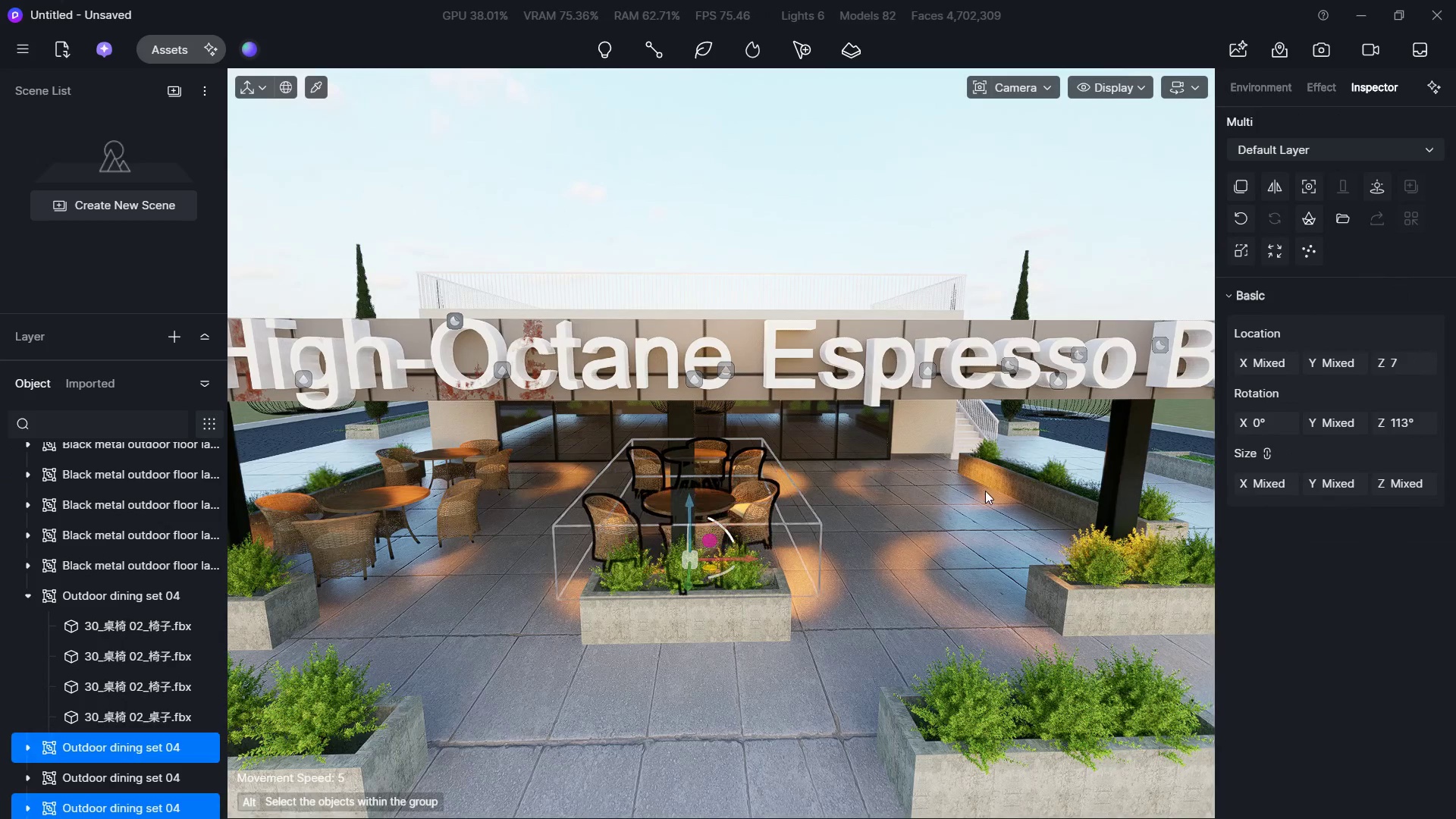 
key(Control+ControlLeft)
 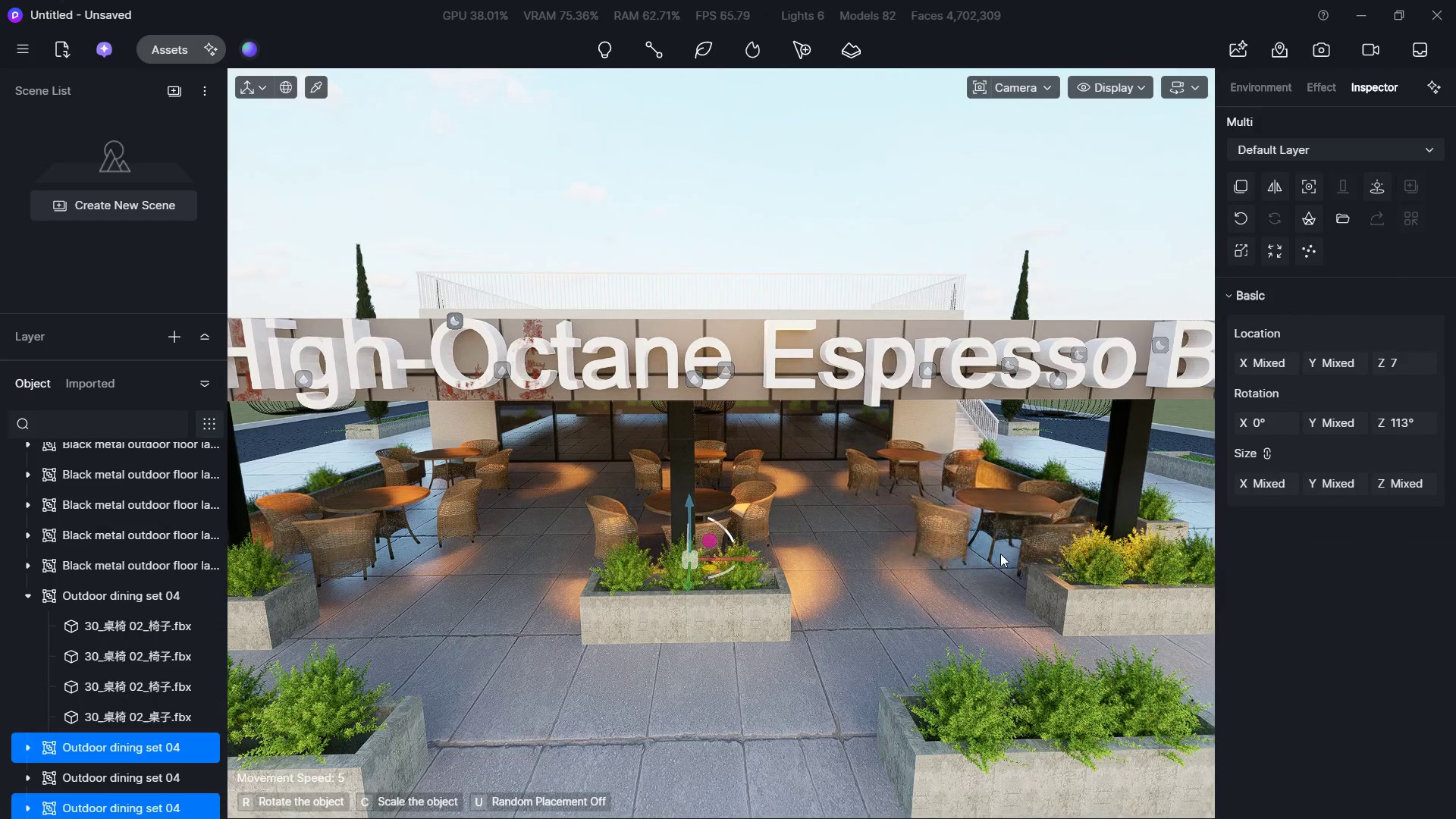 
left_click([1000, 544])
 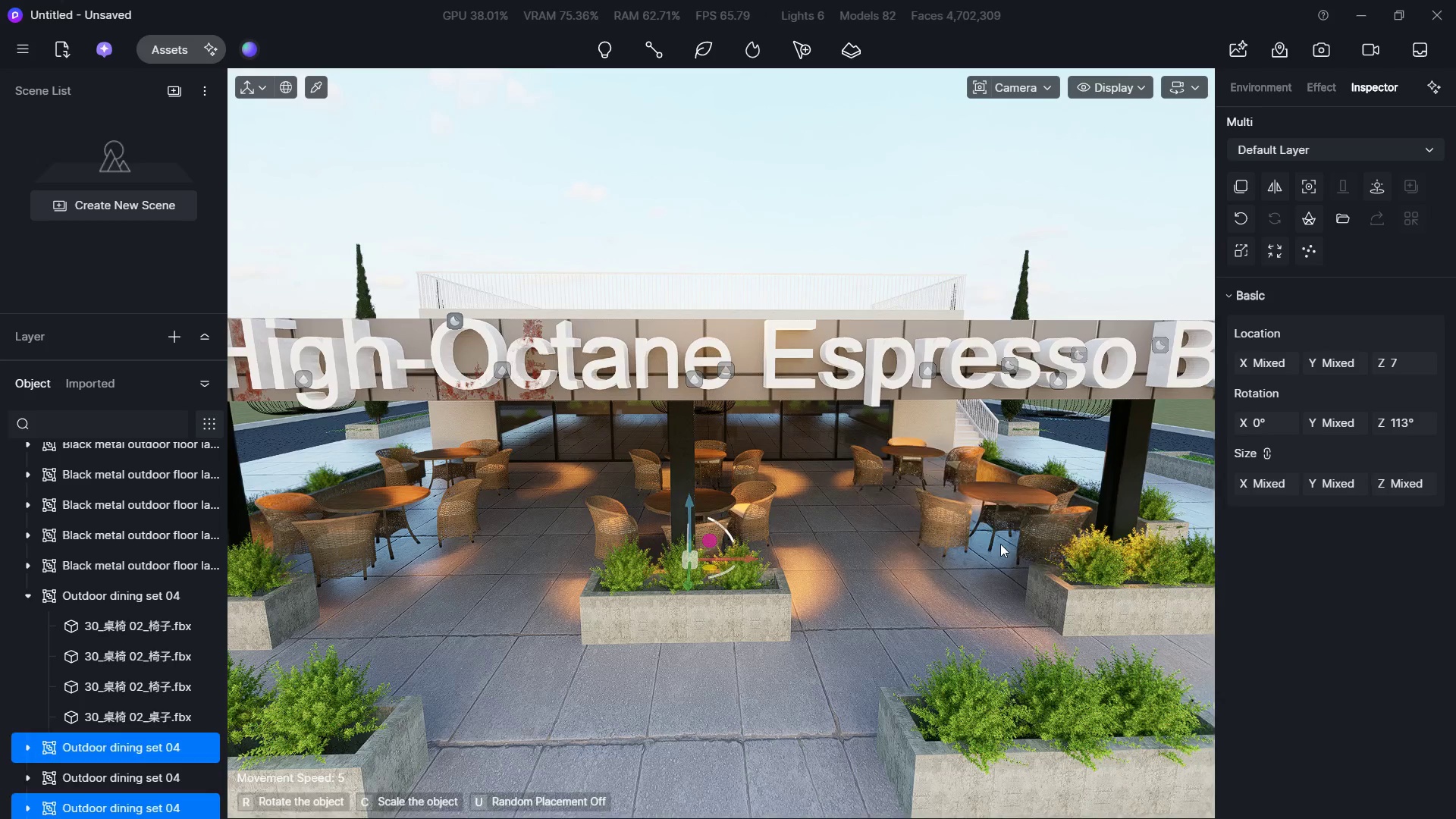 
hold_key(key=S, duration=0.69)
 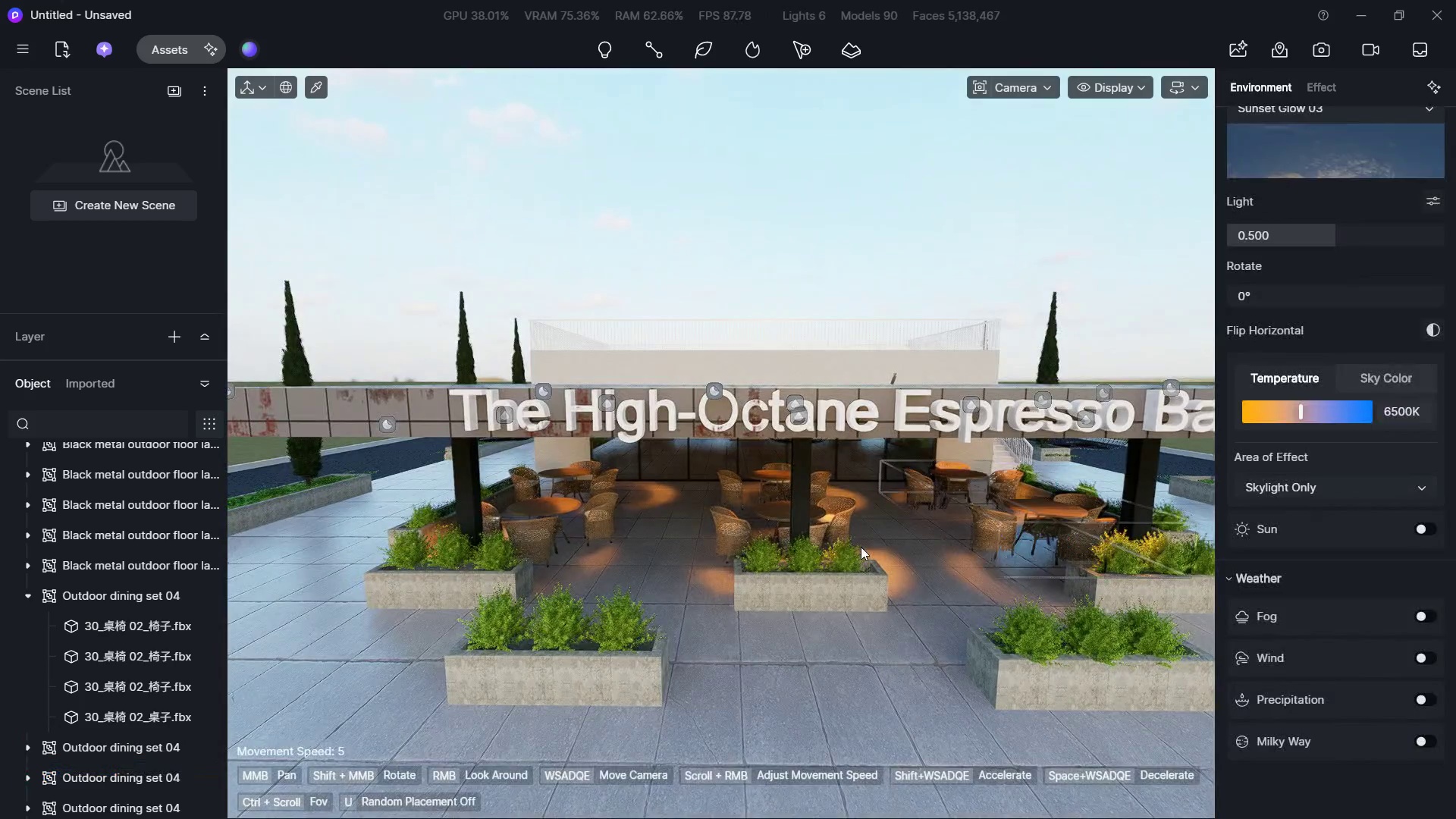 
hold_key(key=A, duration=0.47)
 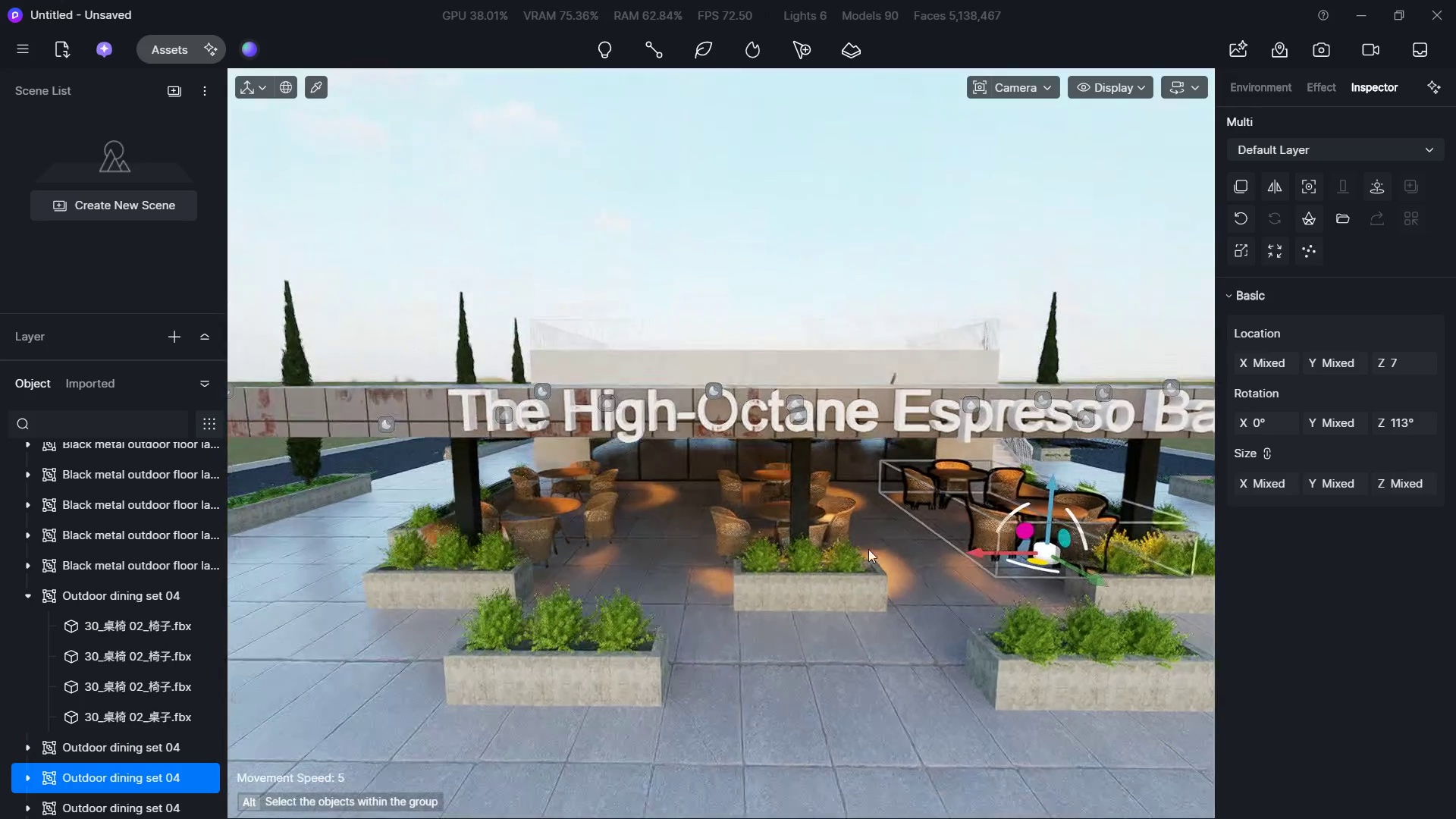 
key(Escape)
key(Escape)
type(SEsee)
 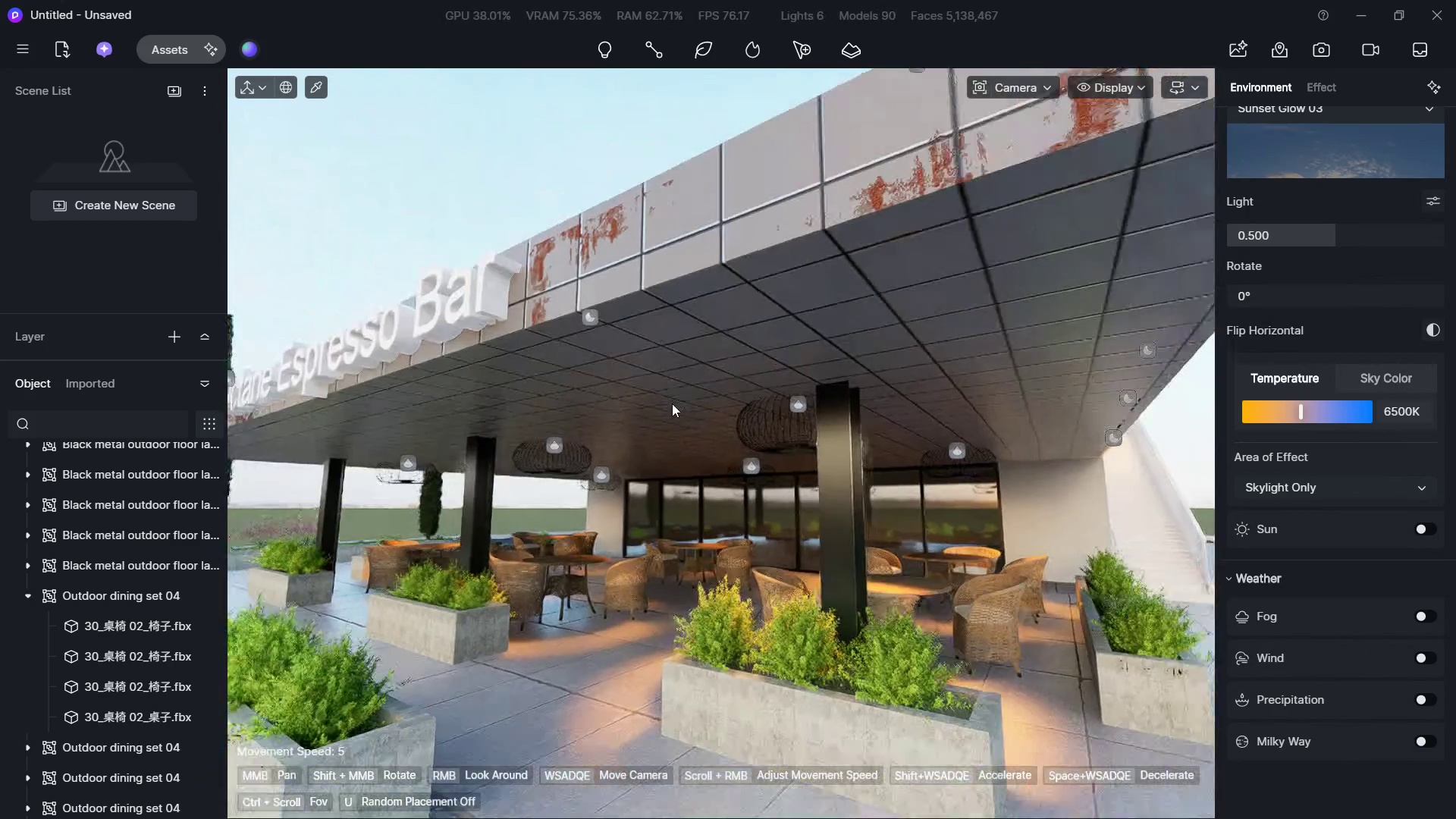 
hold_key(key=D, duration=0.83)
 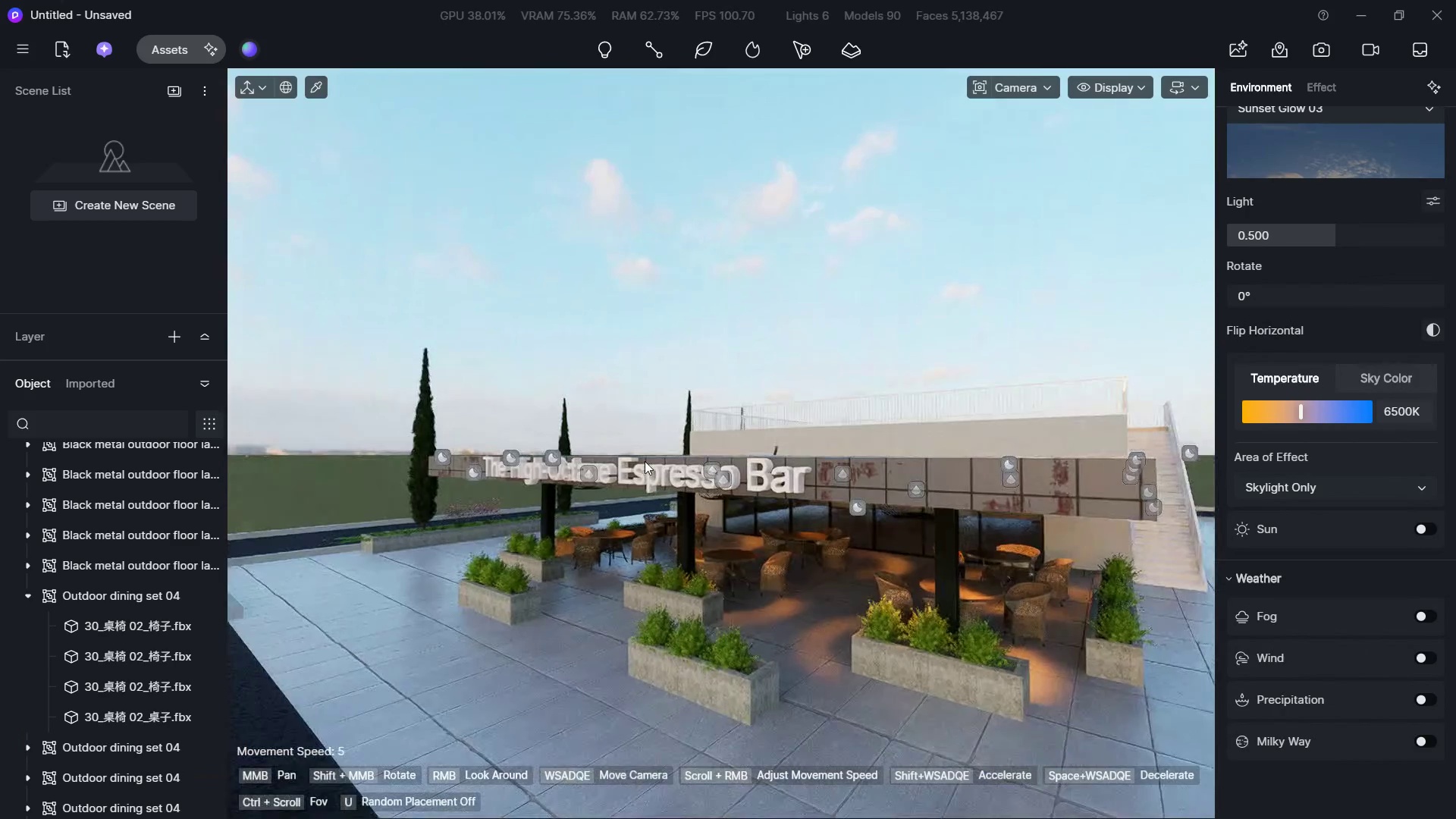 
hold_key(key=W, duration=0.42)
 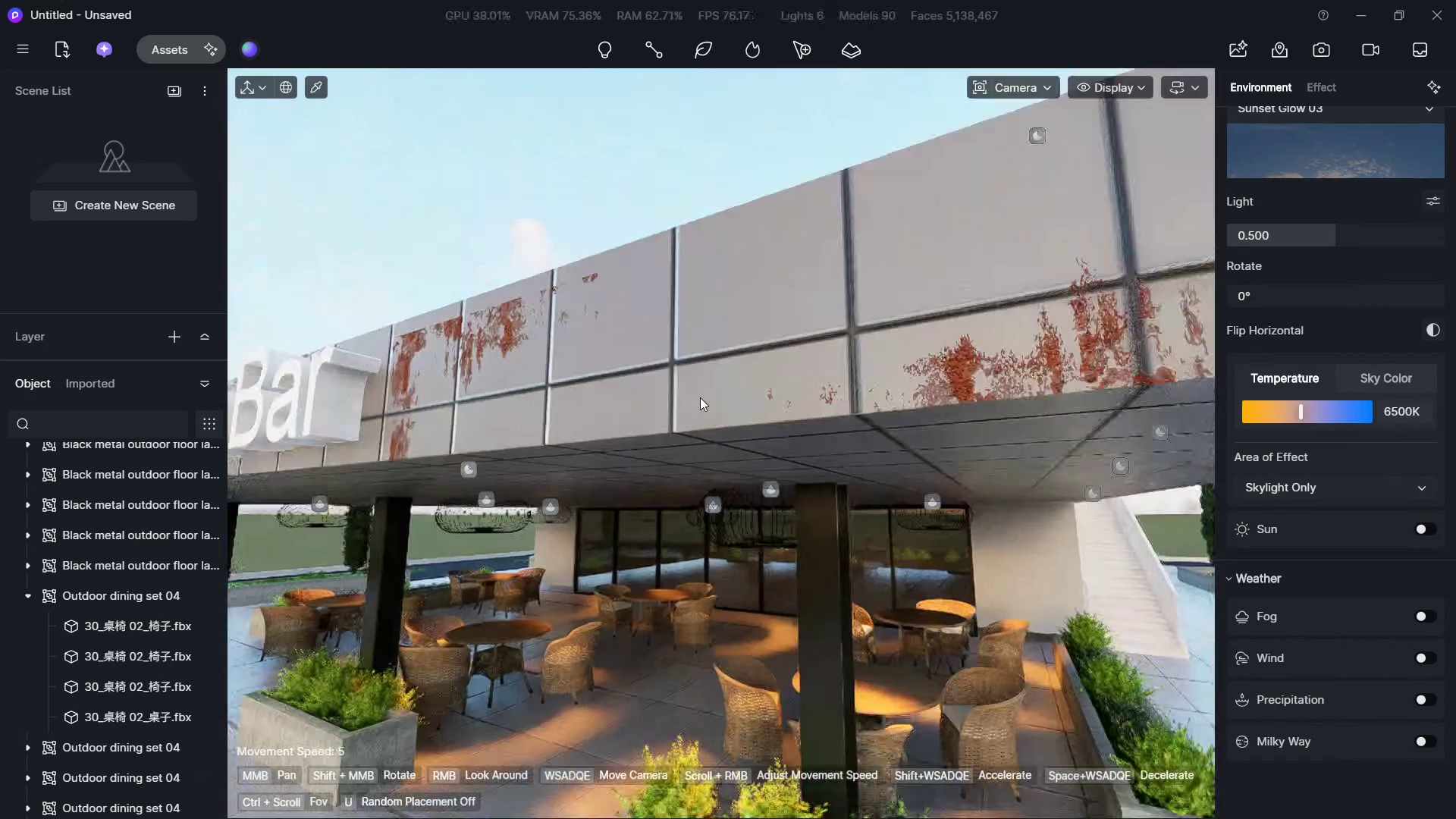 
hold_key(key=D, duration=0.34)
 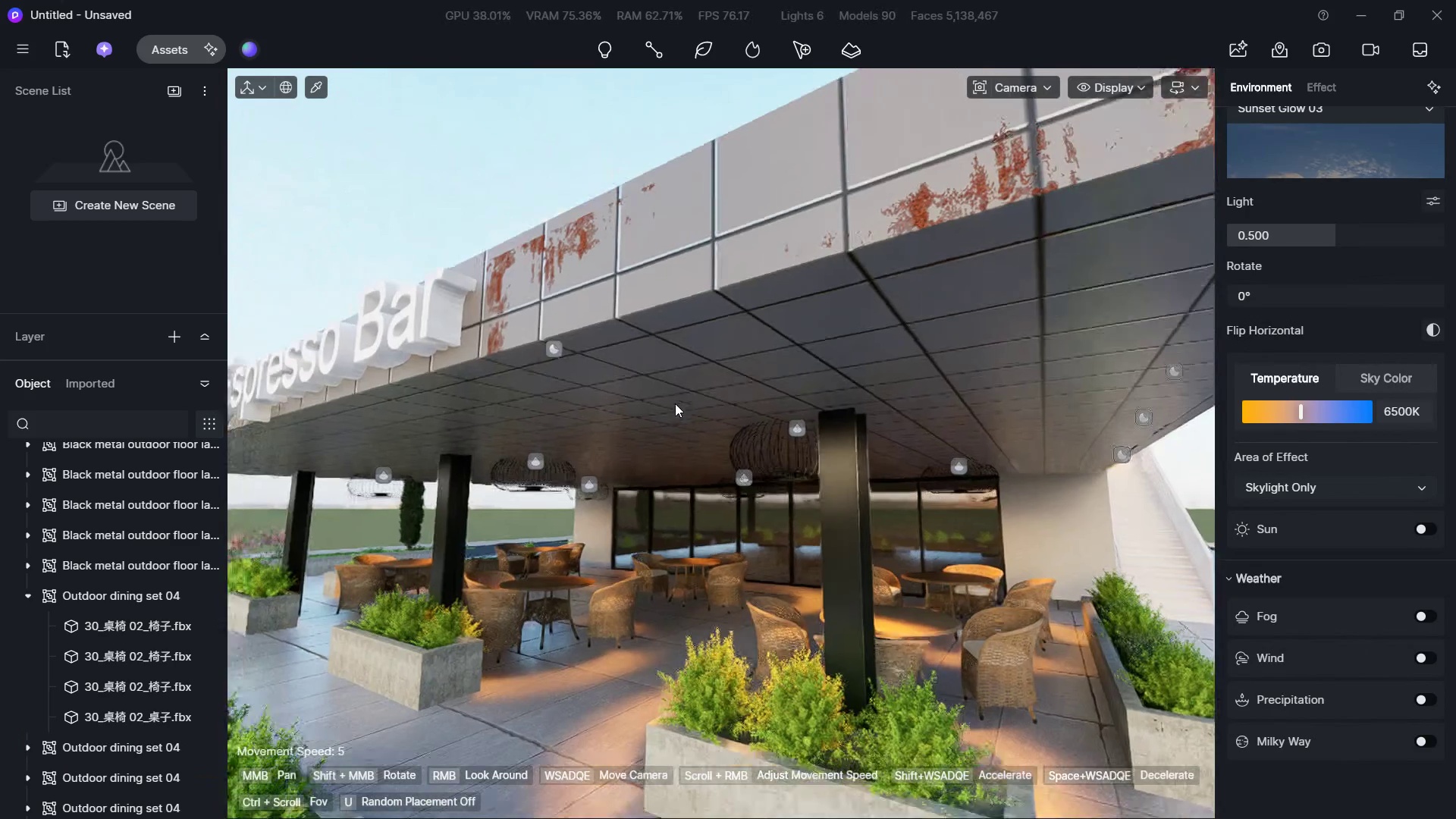 
hold_key(key=S, duration=0.31)
 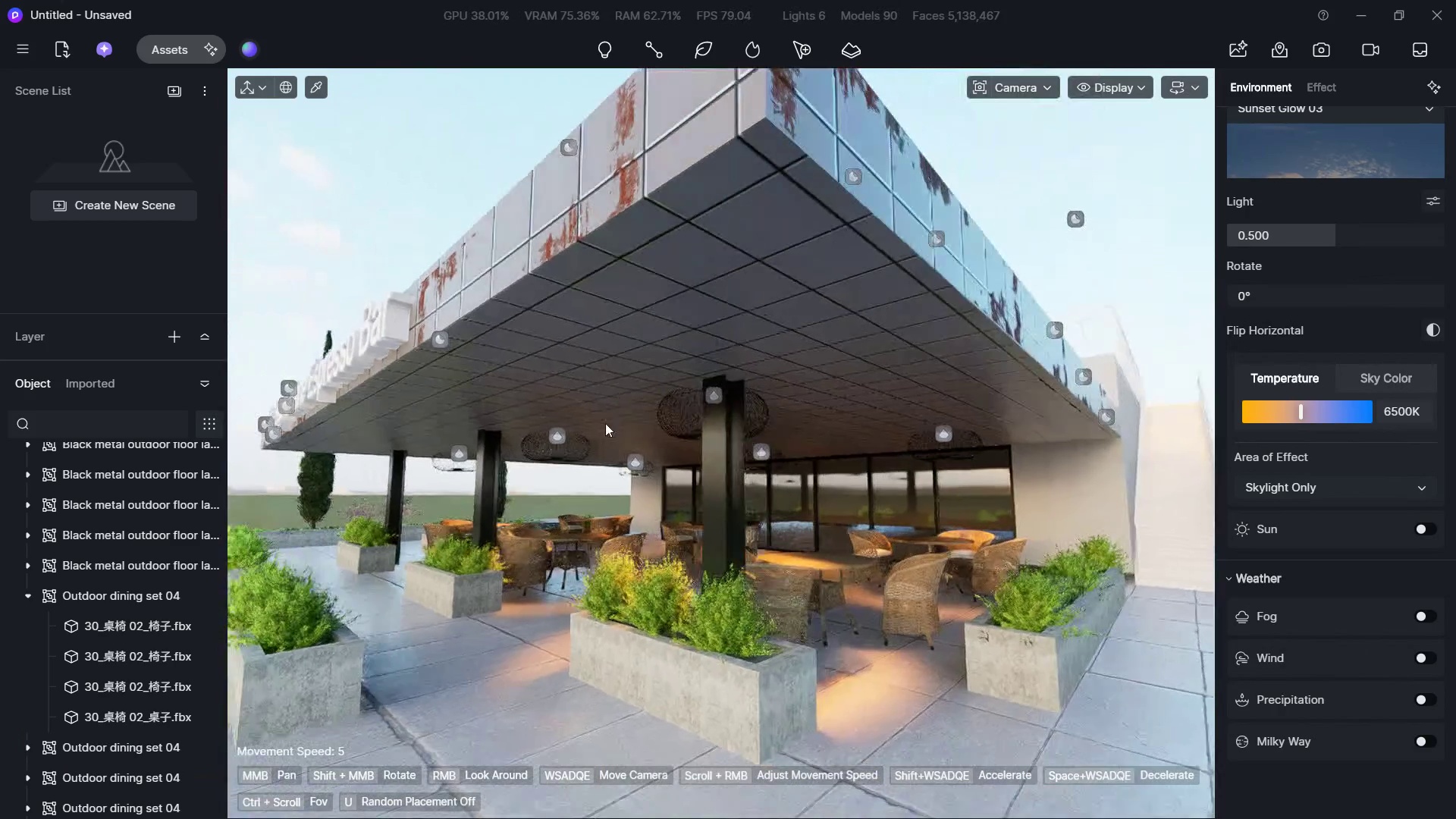 
hold_key(key=D, duration=1.08)
 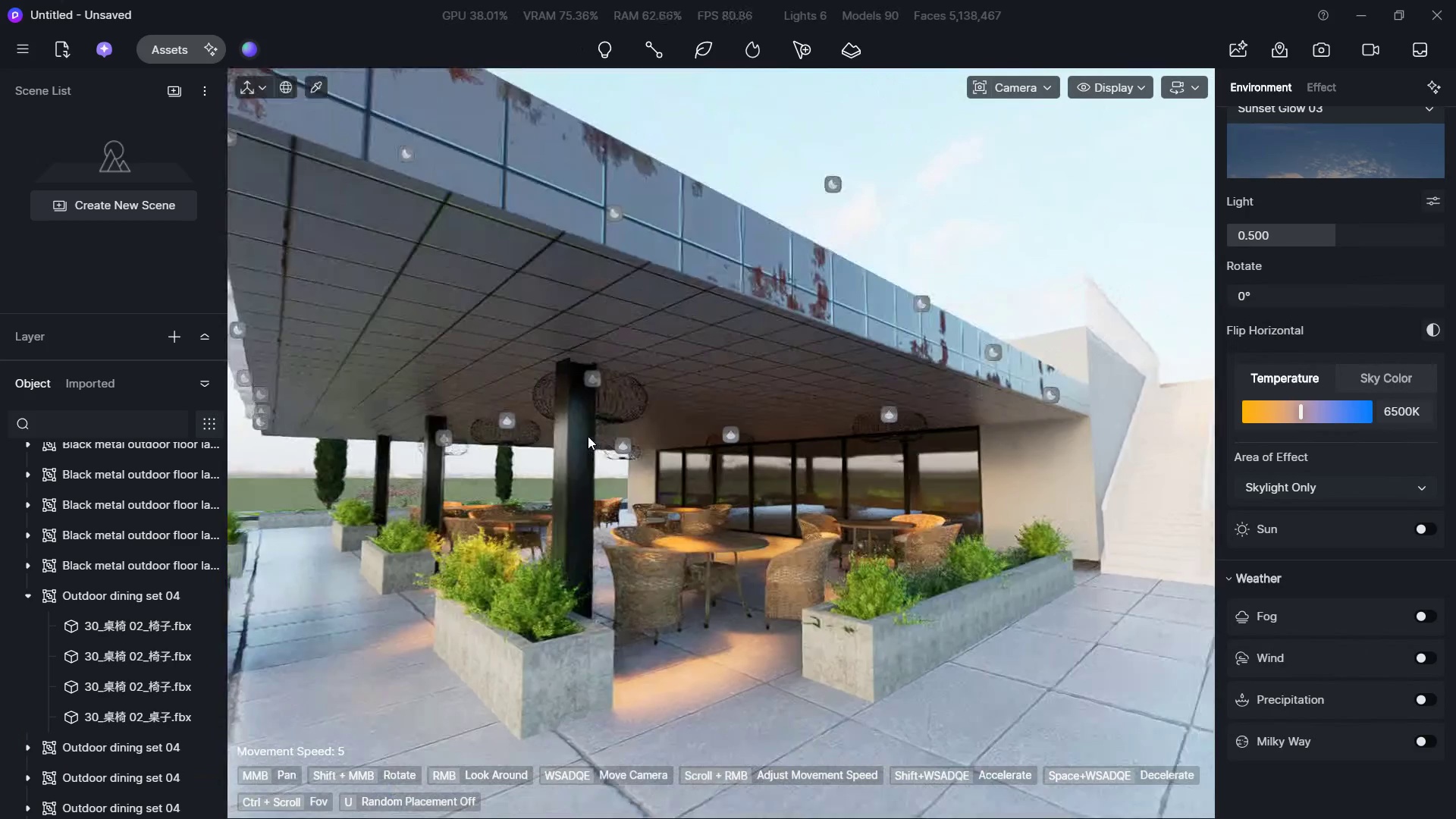 
hold_key(key=W, duration=1.36)
 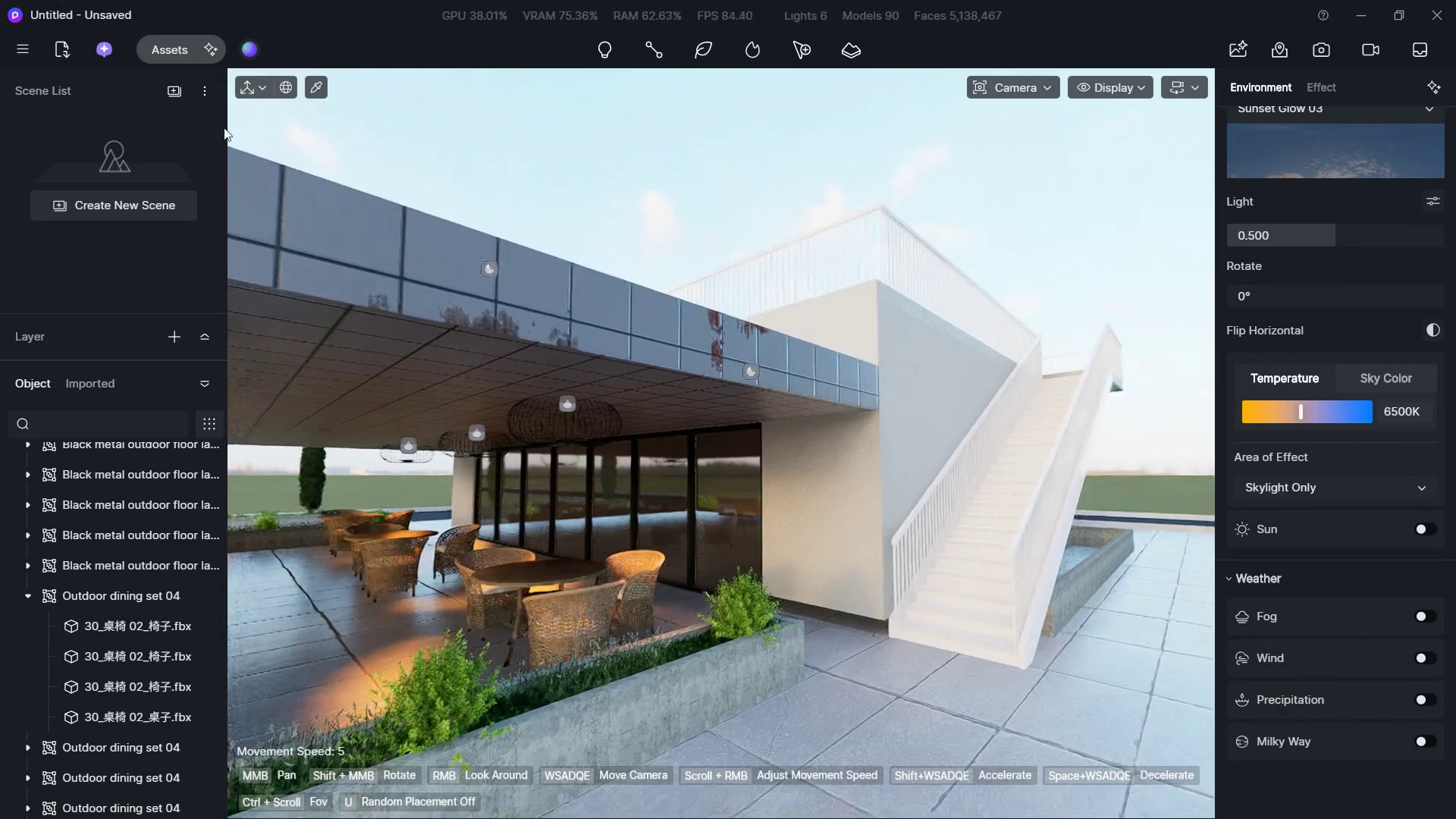 
hold_key(key=D, duration=1.11)
 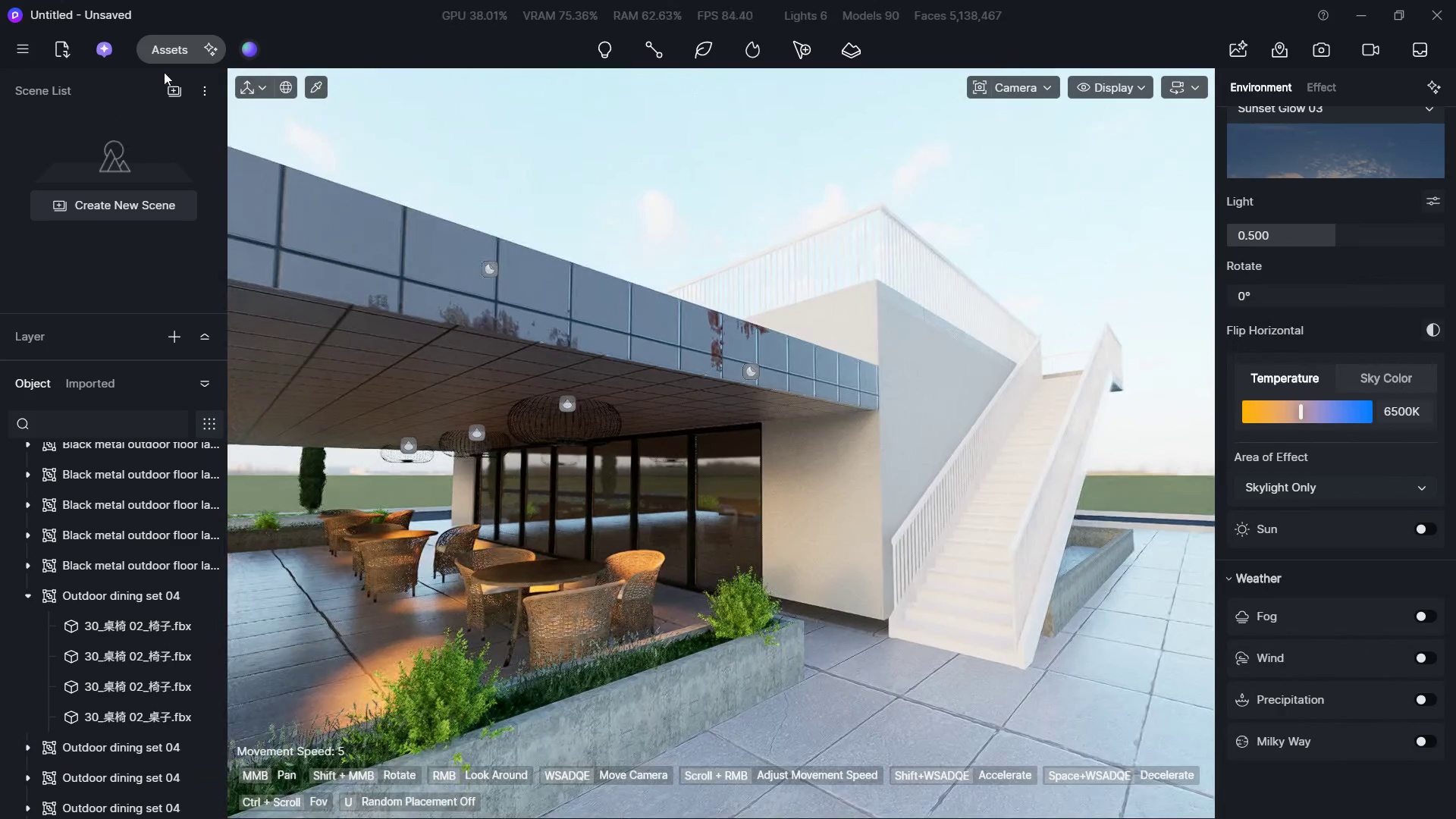 
key(S)
 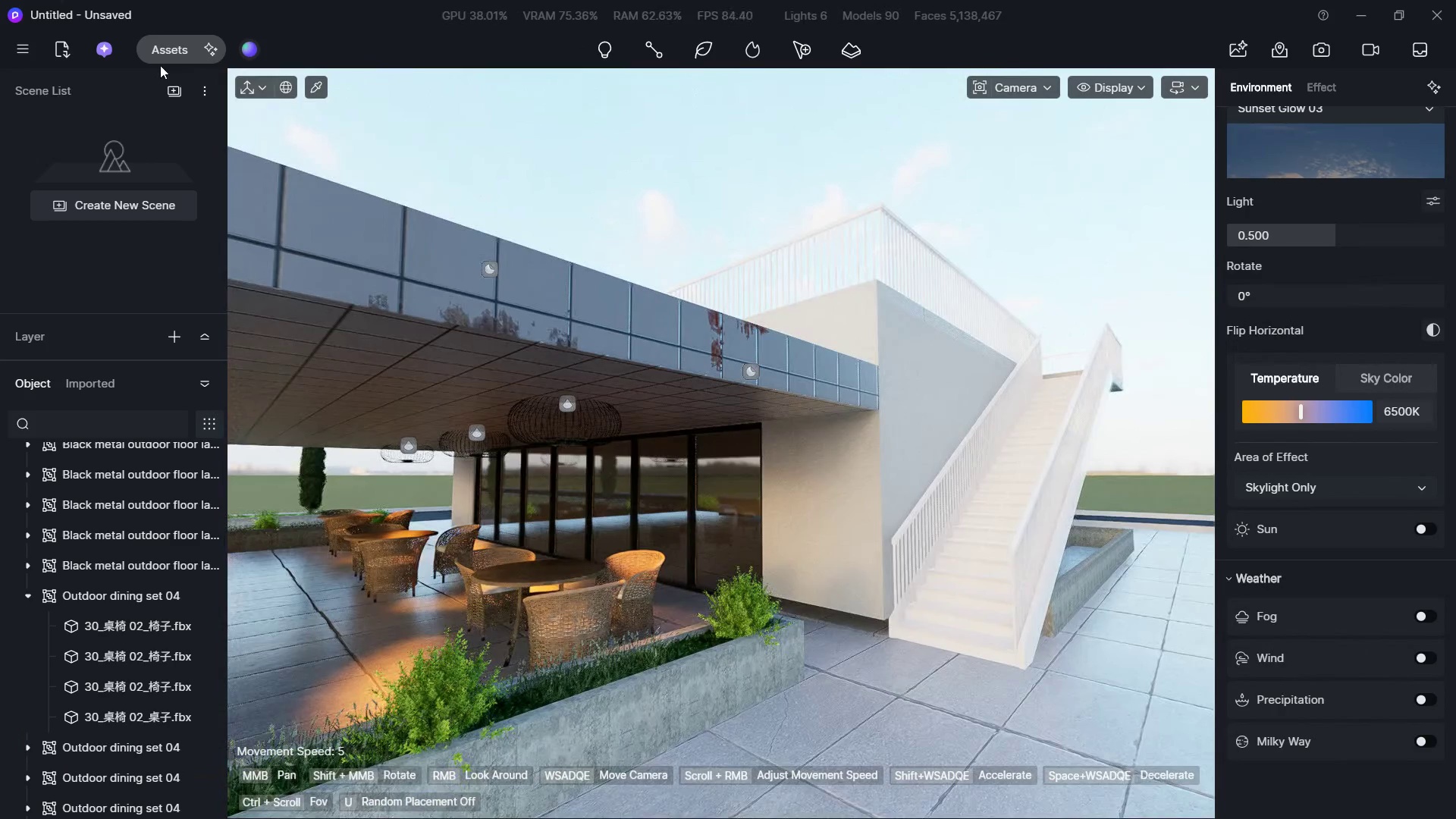 
left_click([160, 49])
 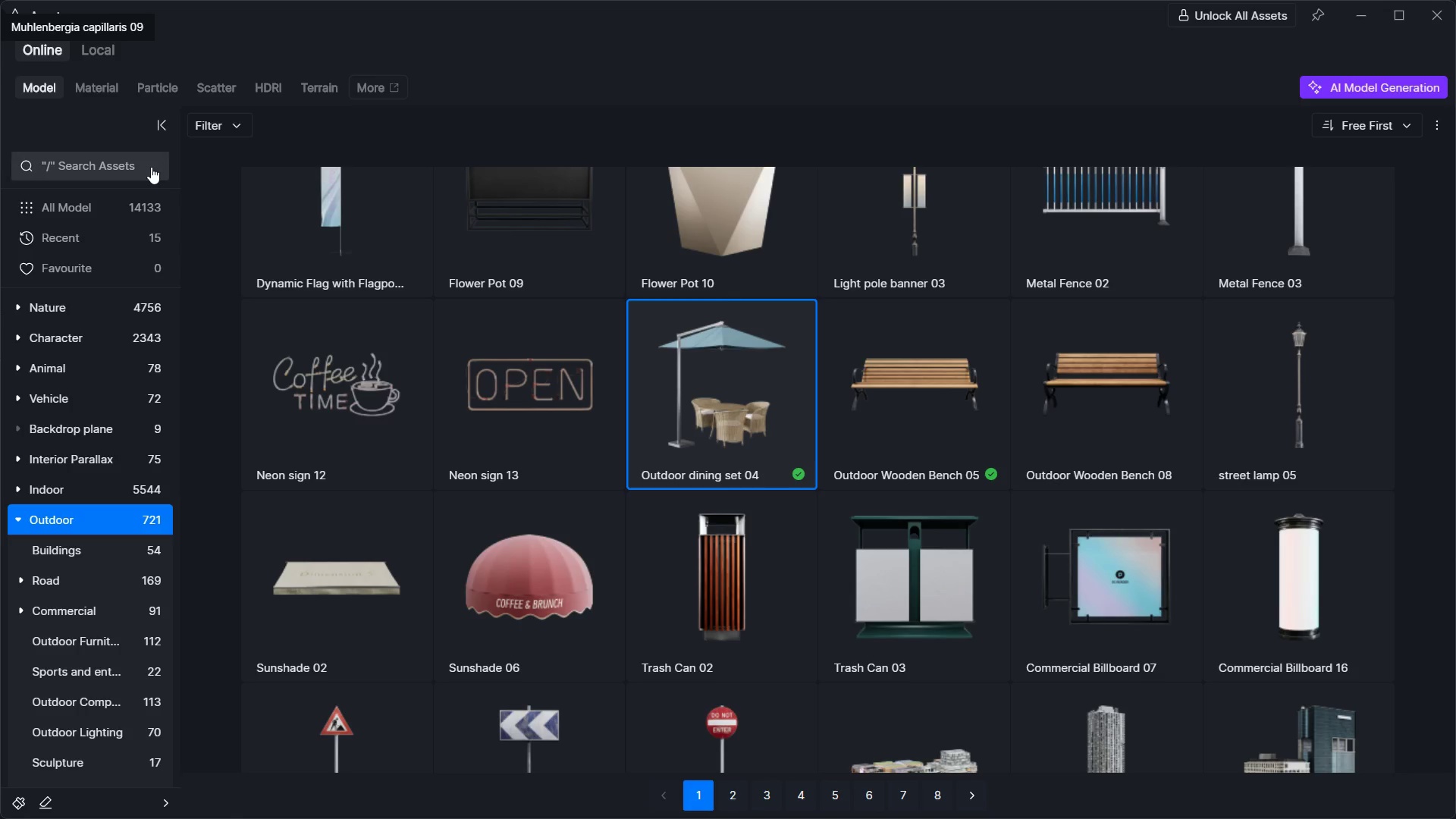 
left_click([149, 167])
 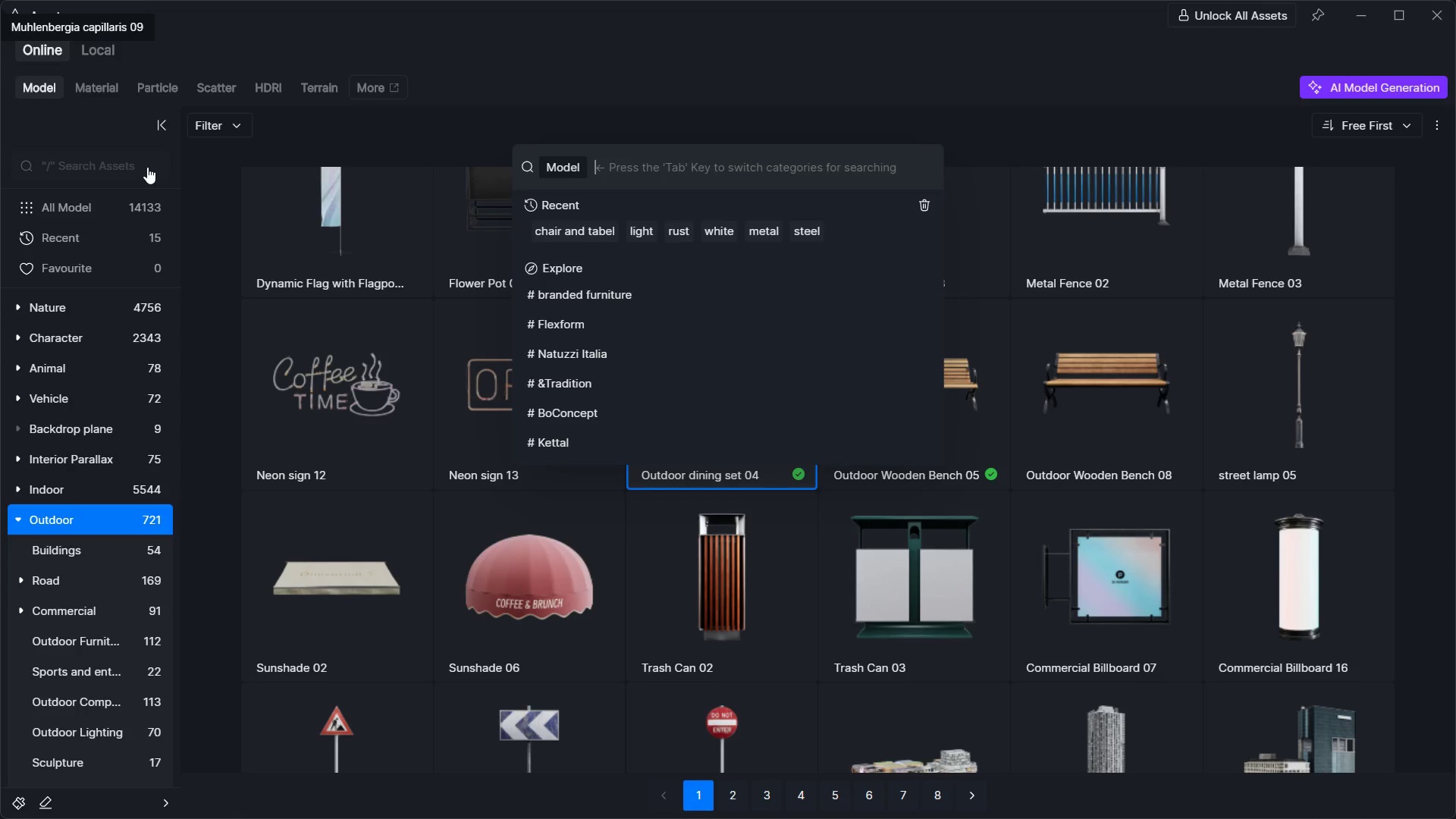 
type(meatal)
 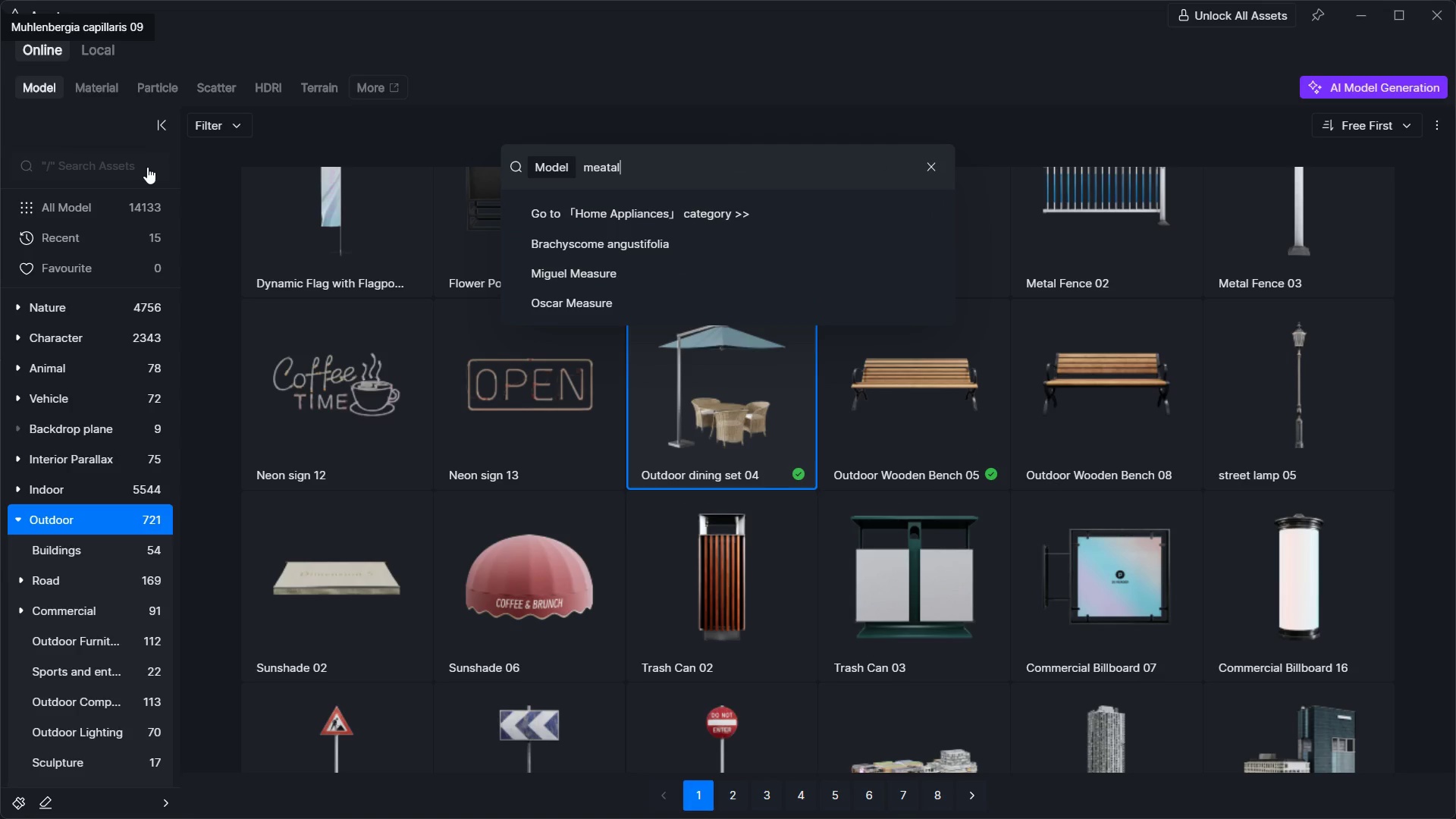 
key(Enter)
 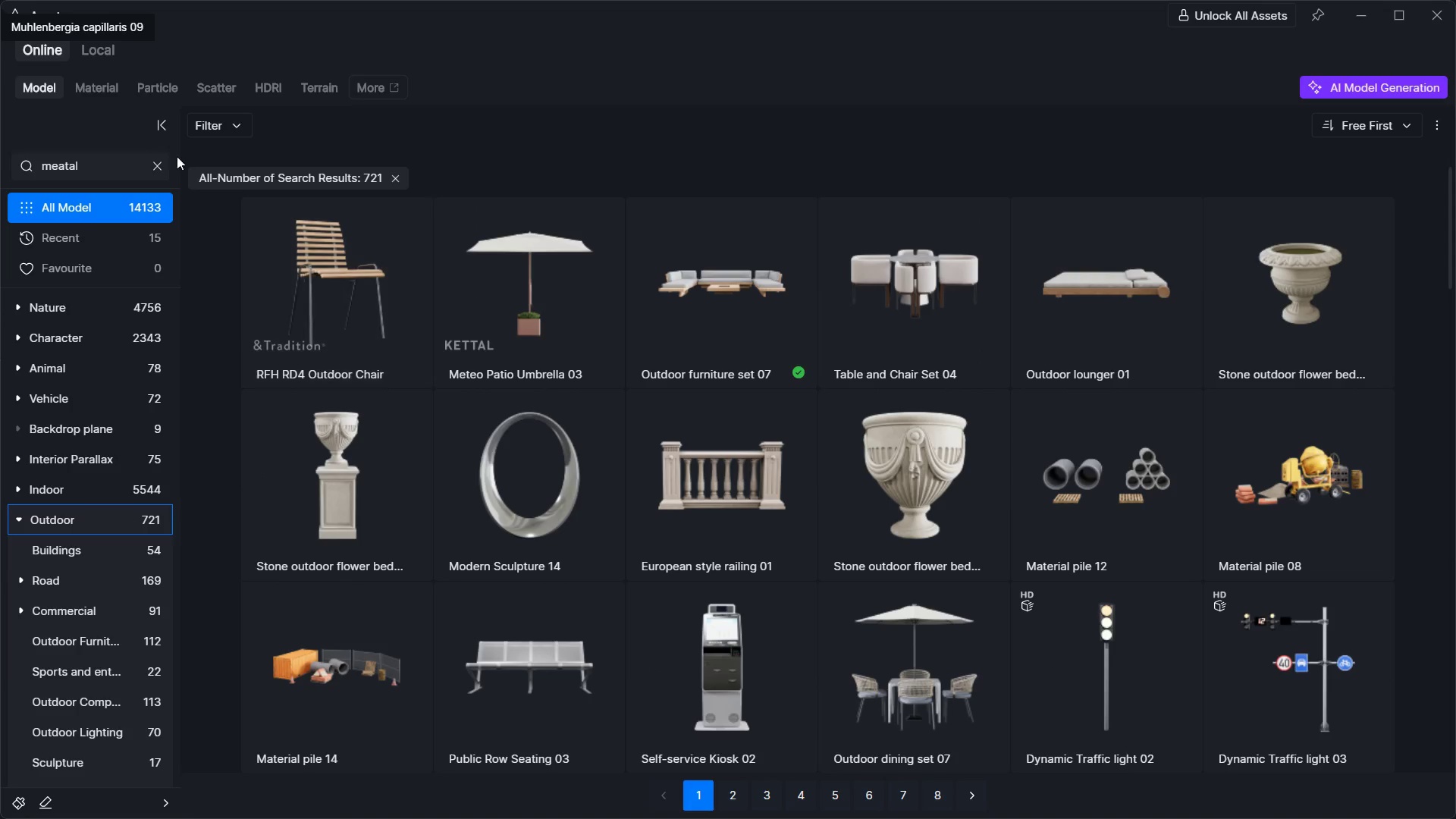 
left_click([81, 88])
 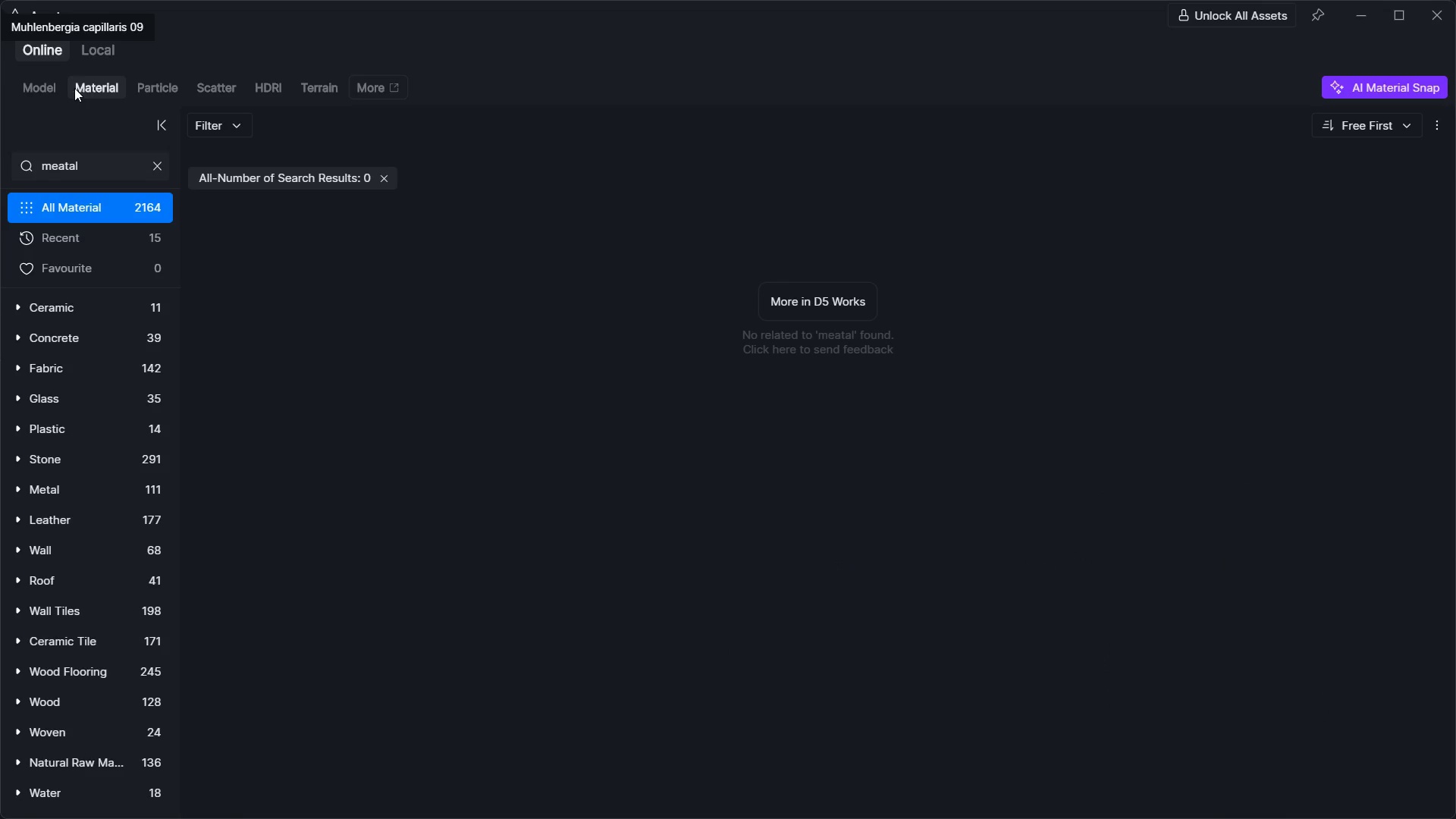 
left_click([89, 178])
 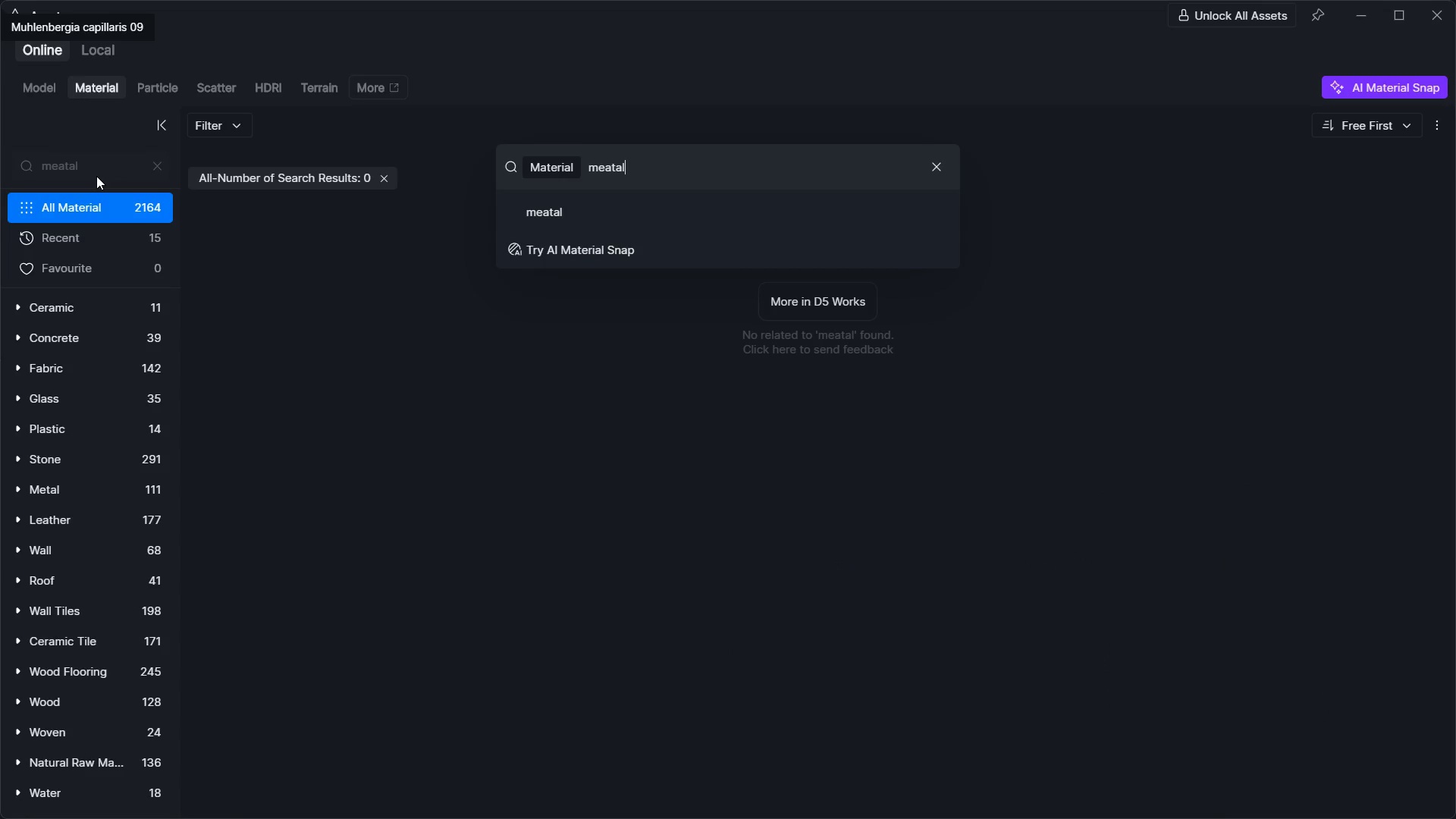 
hold_key(key=Backspace, duration=0.83)
 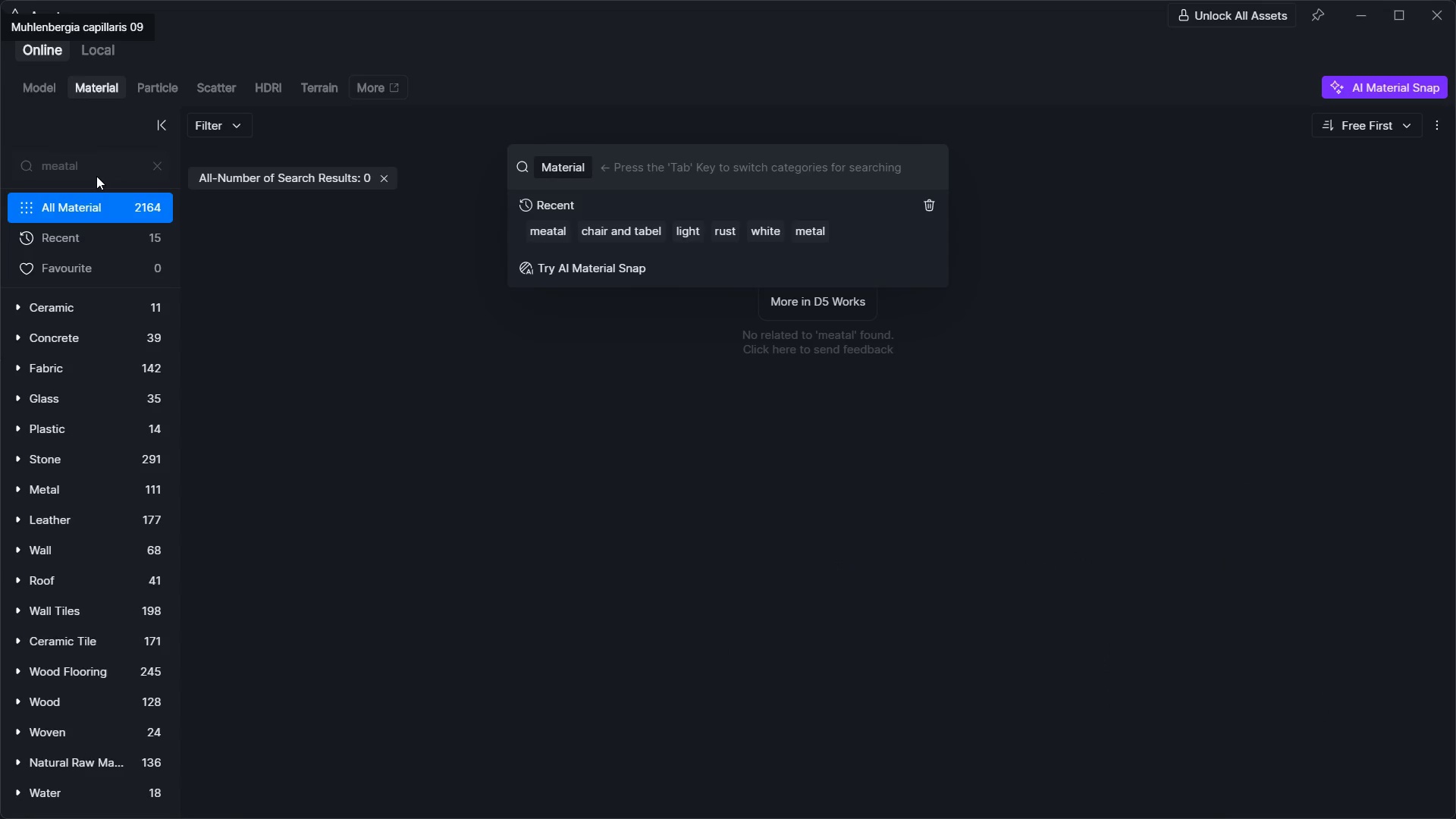 
type(metal)
 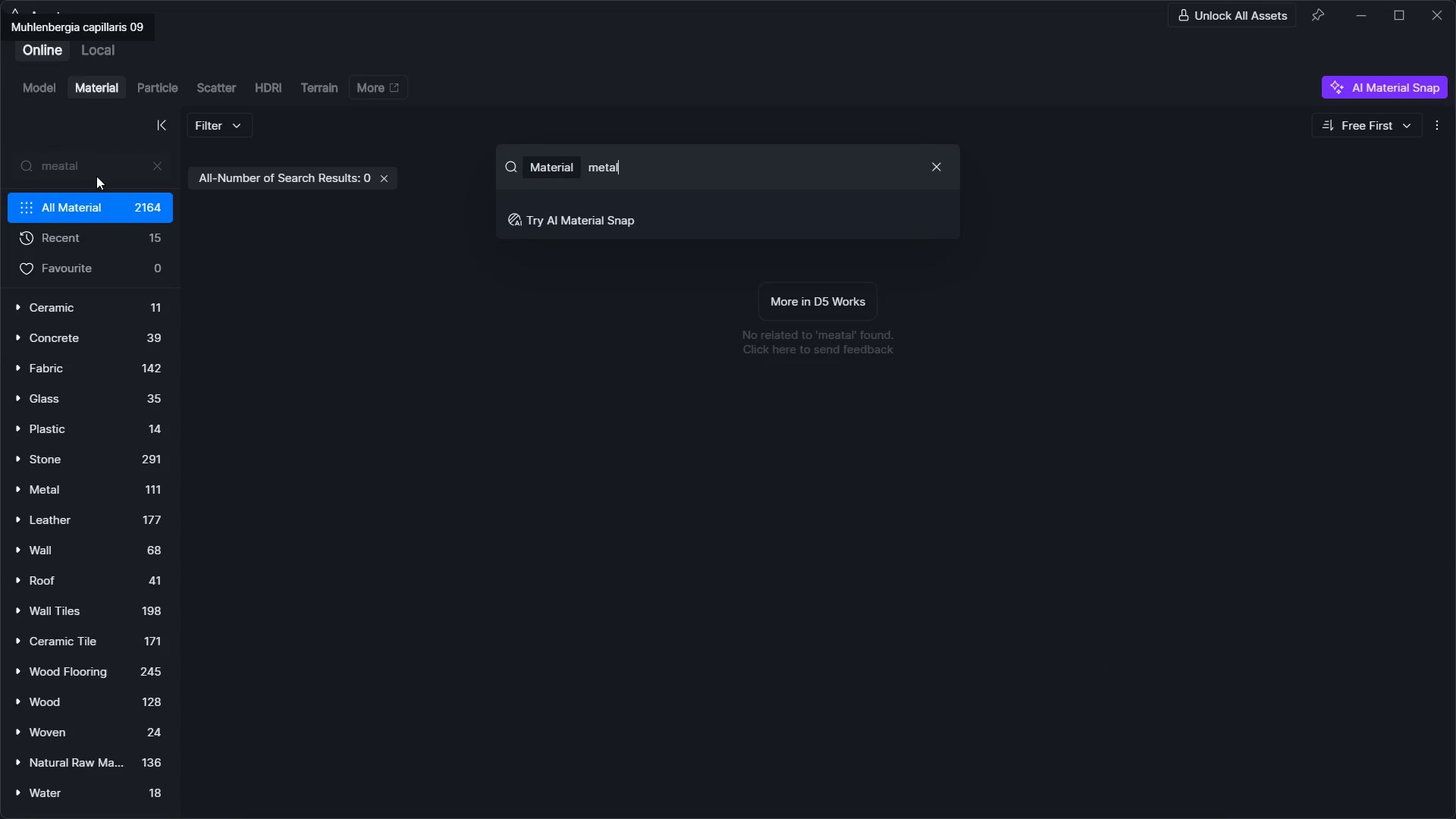 
key(Enter)
 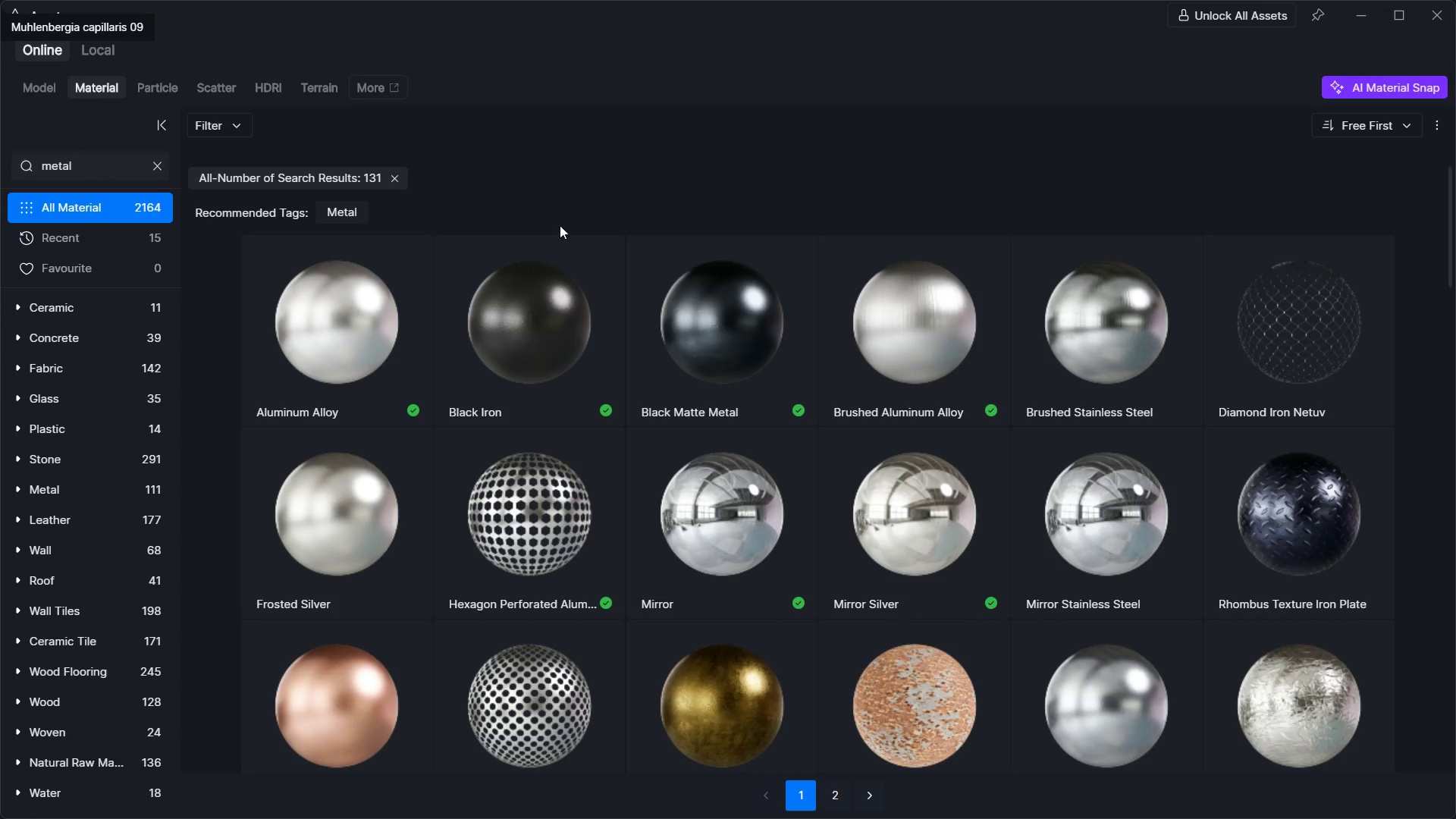 
left_click([559, 368])
 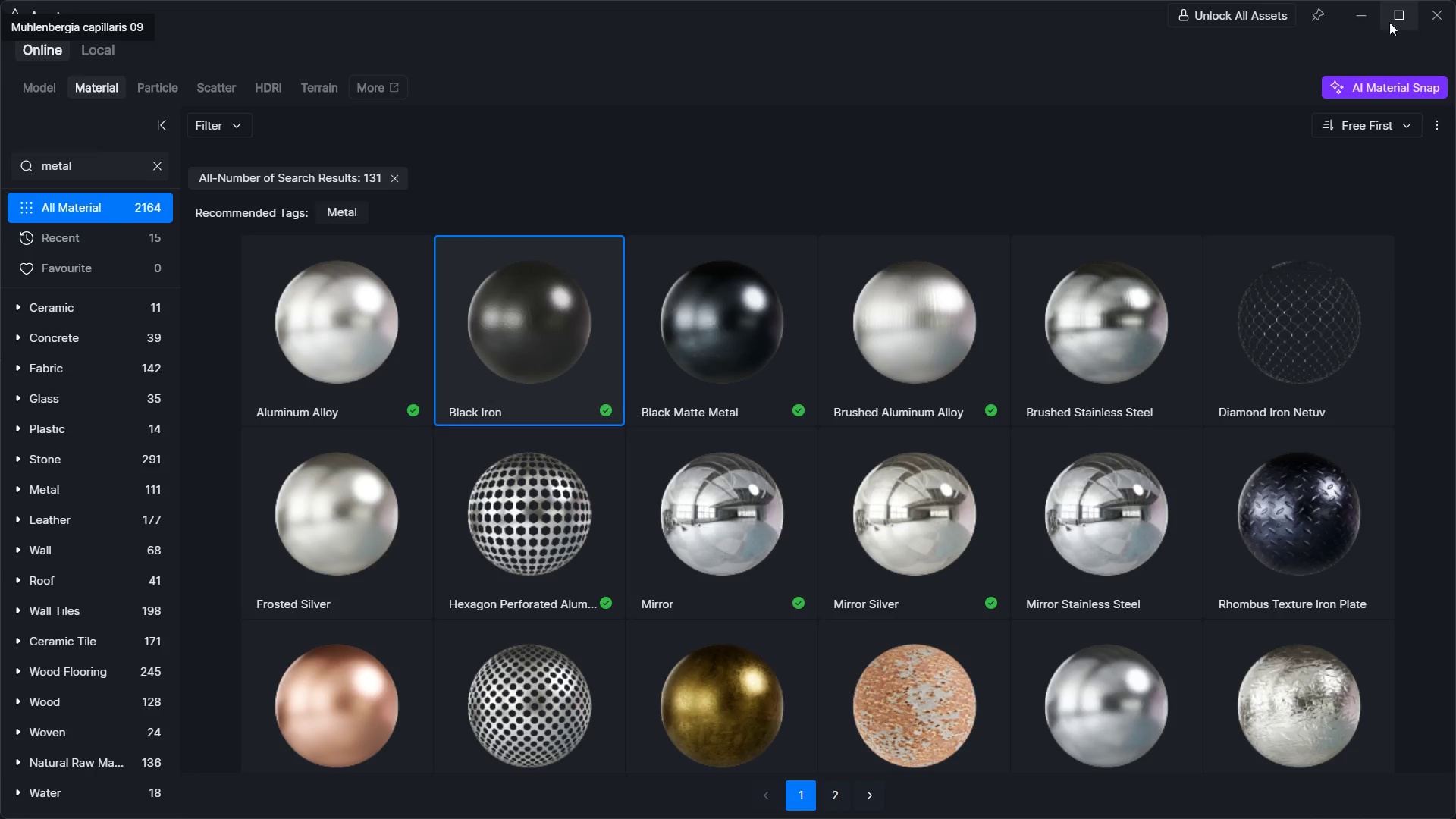 
left_click([1373, 21])
 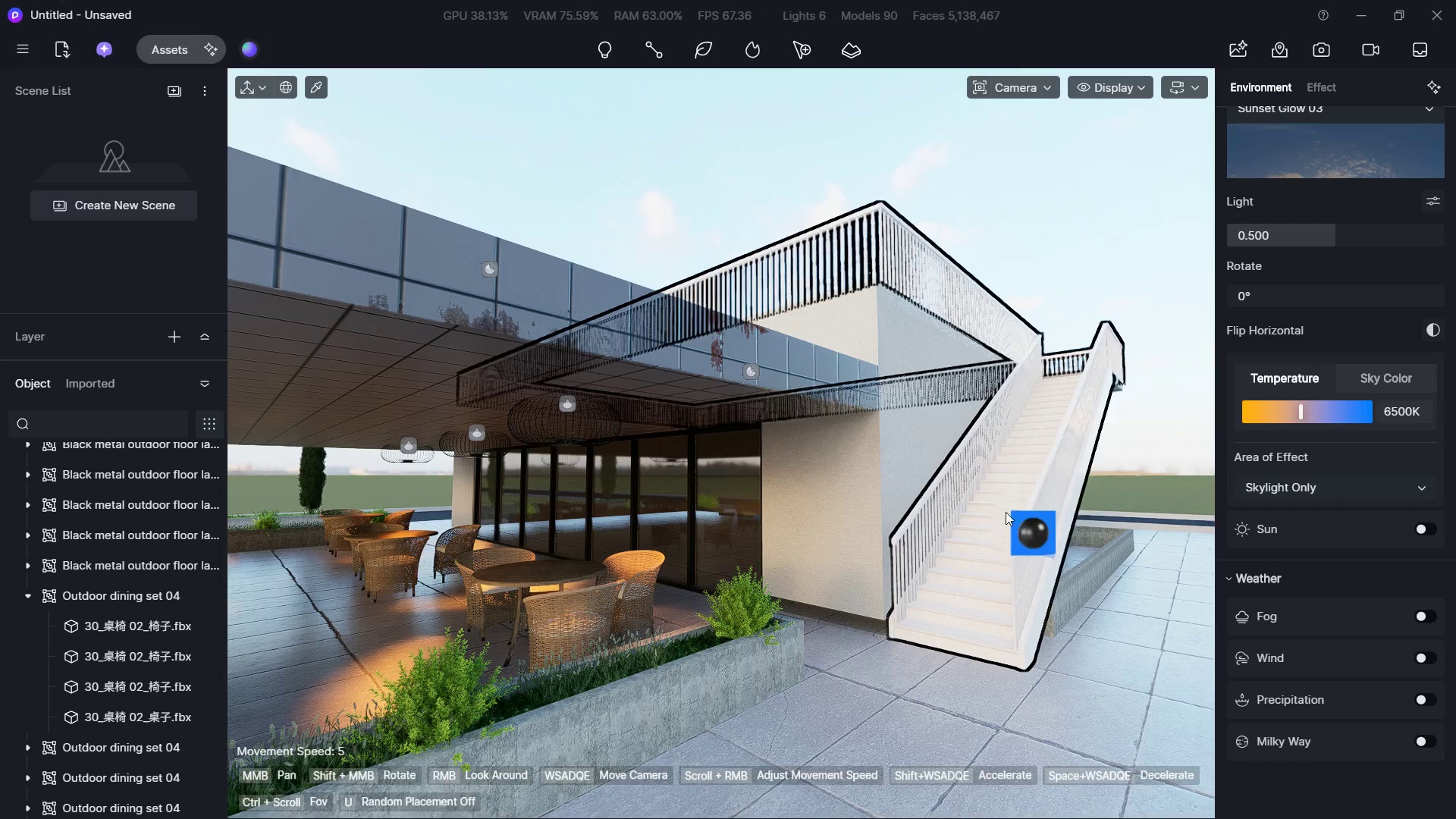 
left_click([1006, 512])
 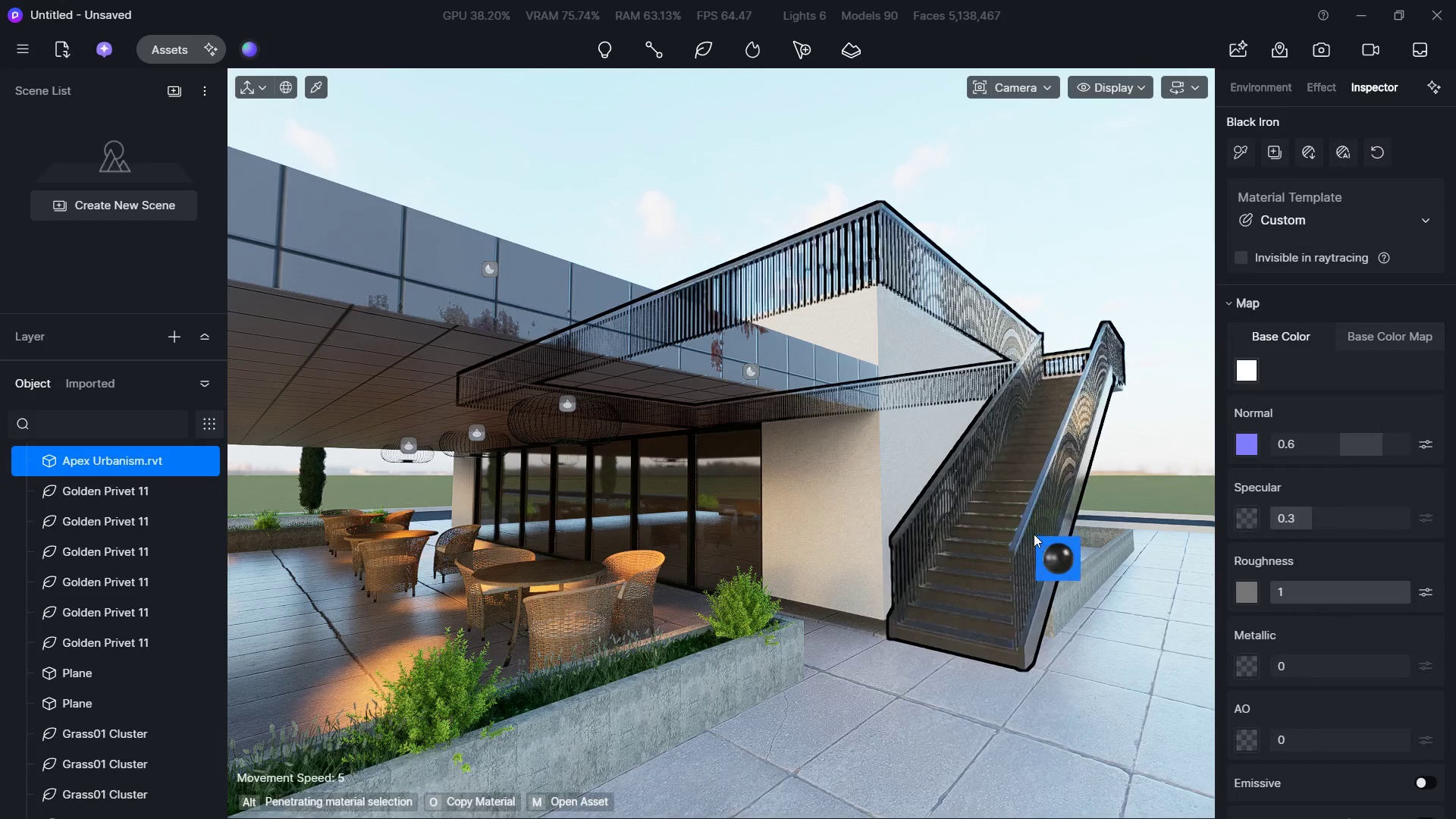 
key(S)
 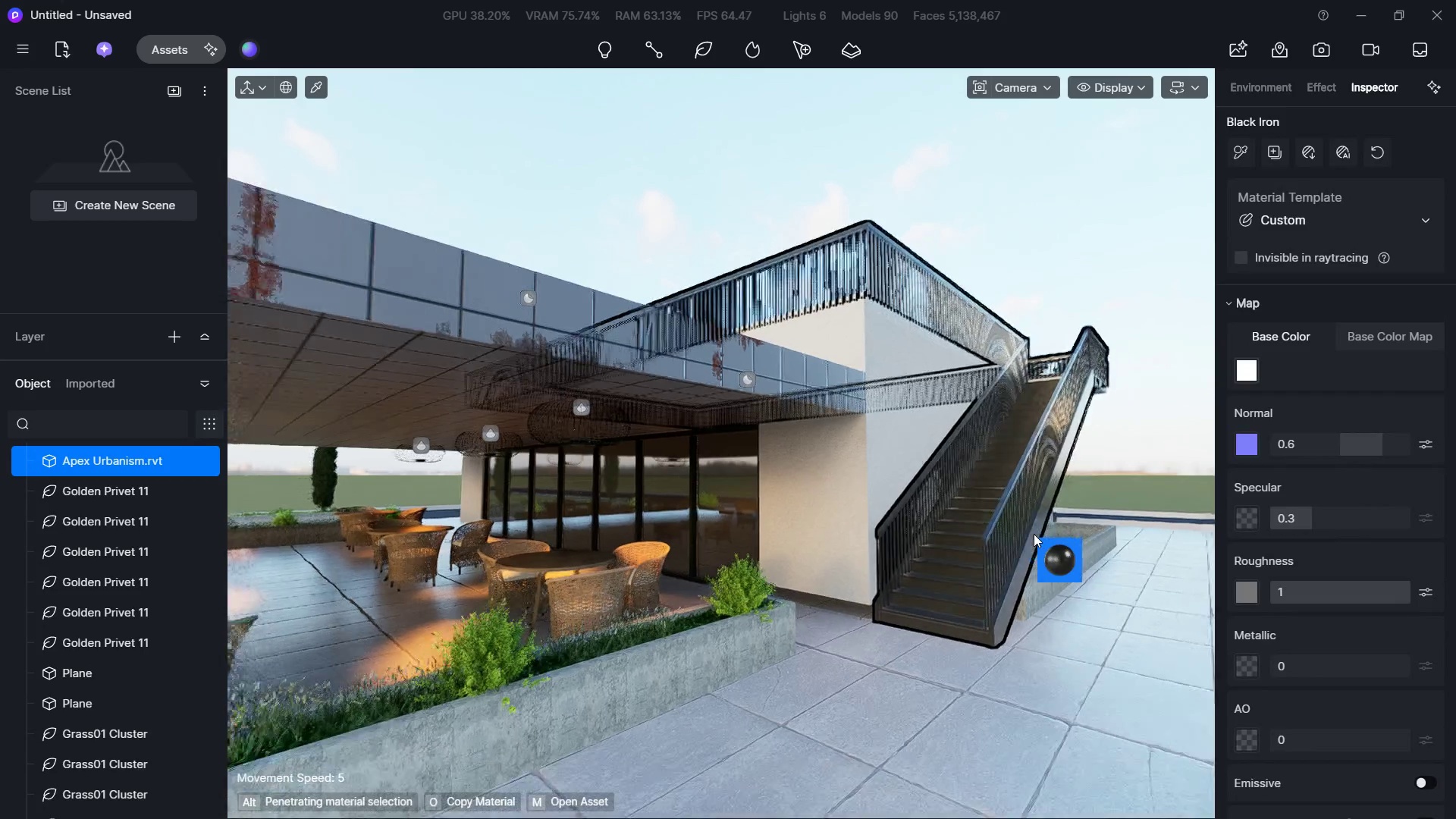 
key(Escape)
 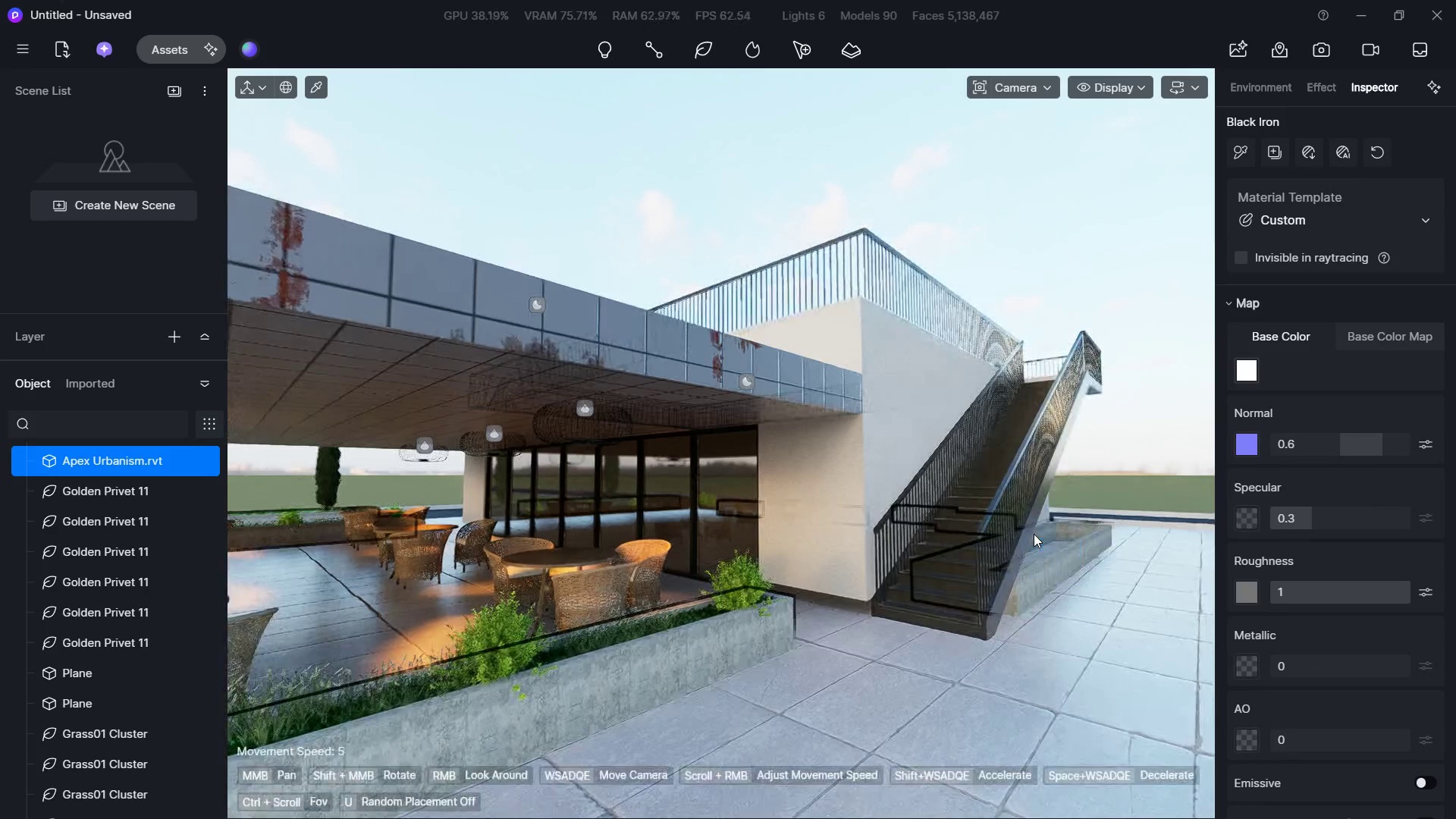 
key(Escape)
 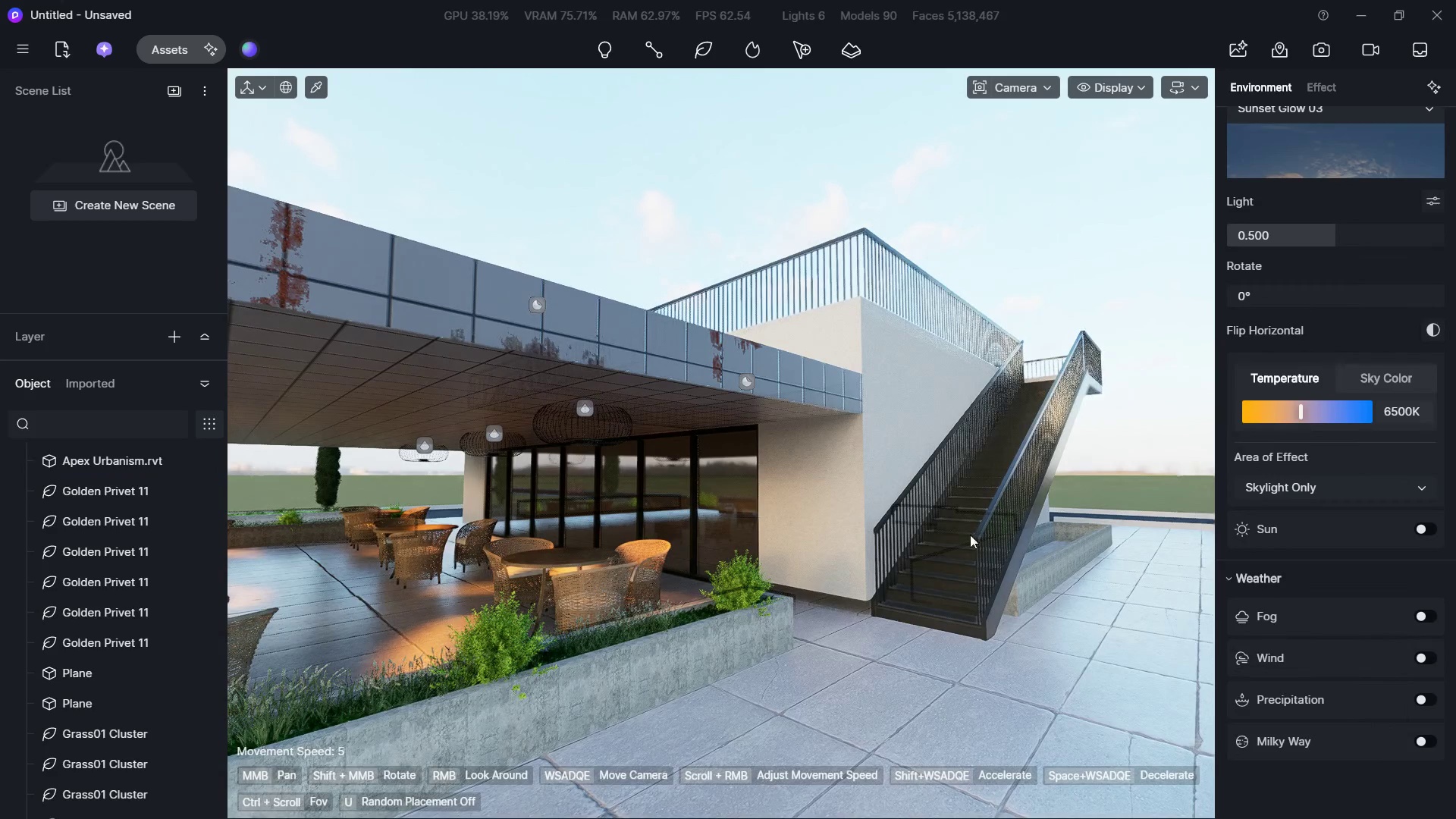 
hold_key(key=S, duration=0.67)
 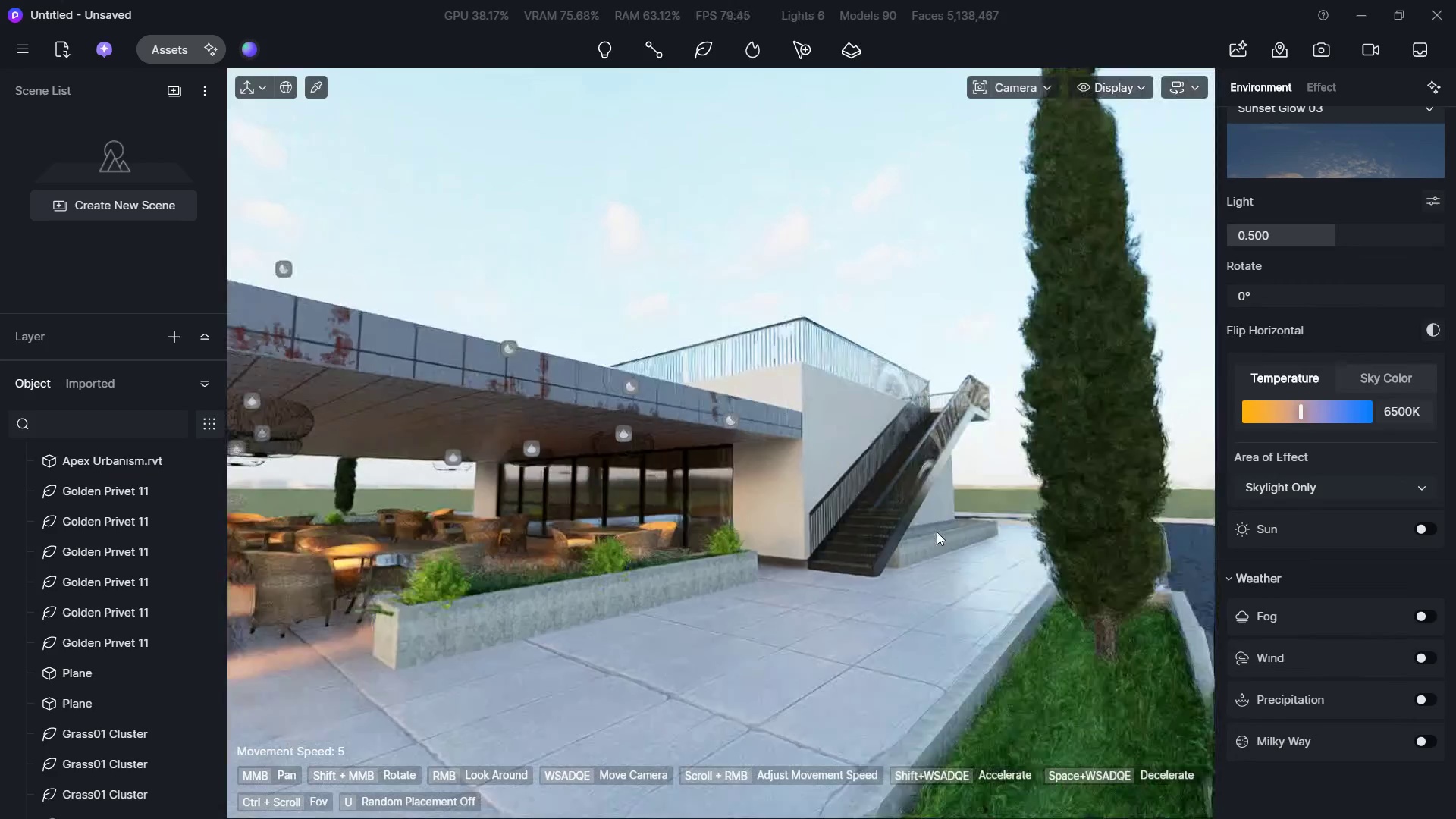 
type(AWSW)
 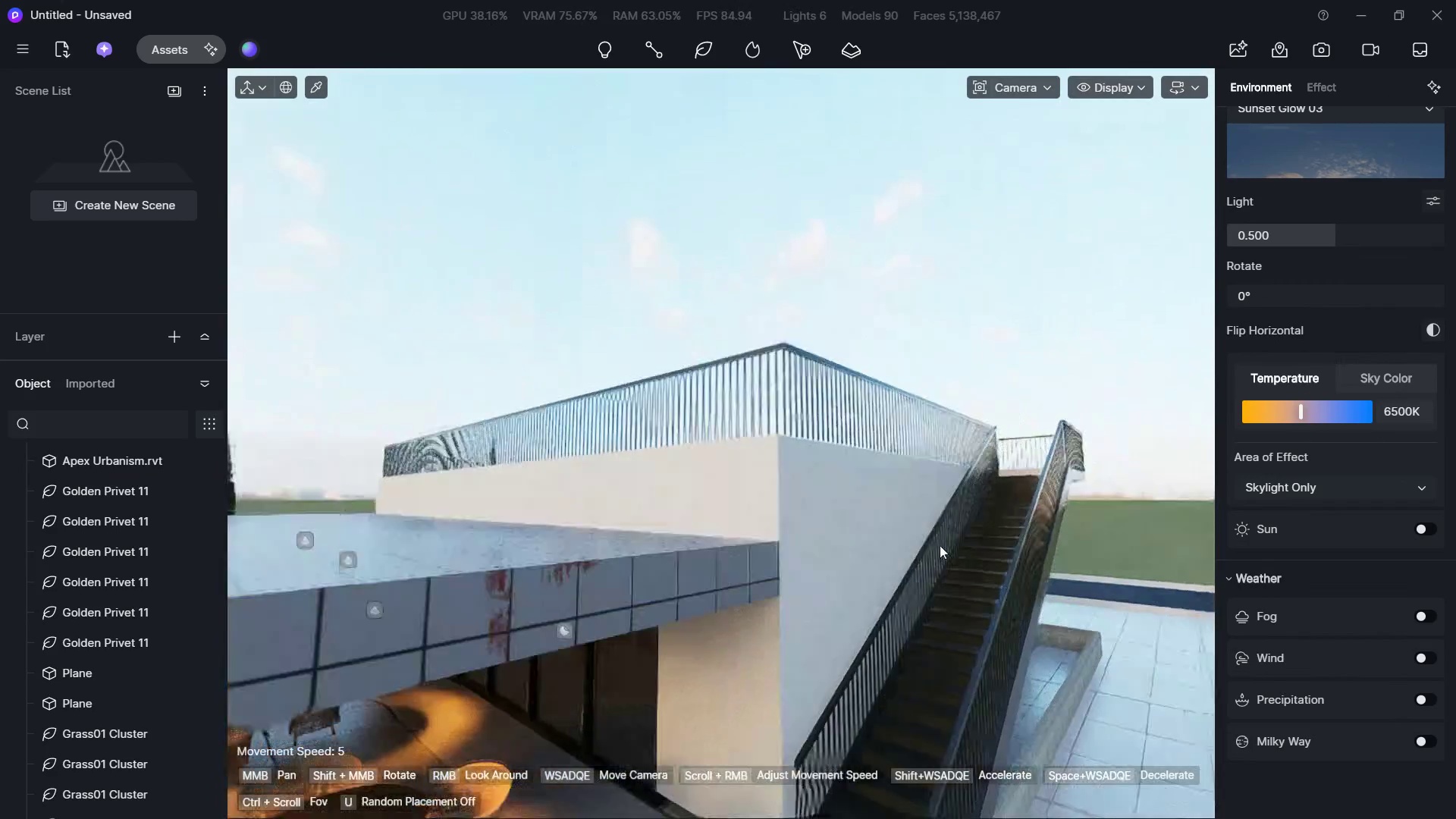 
hold_key(key=D, duration=0.42)
 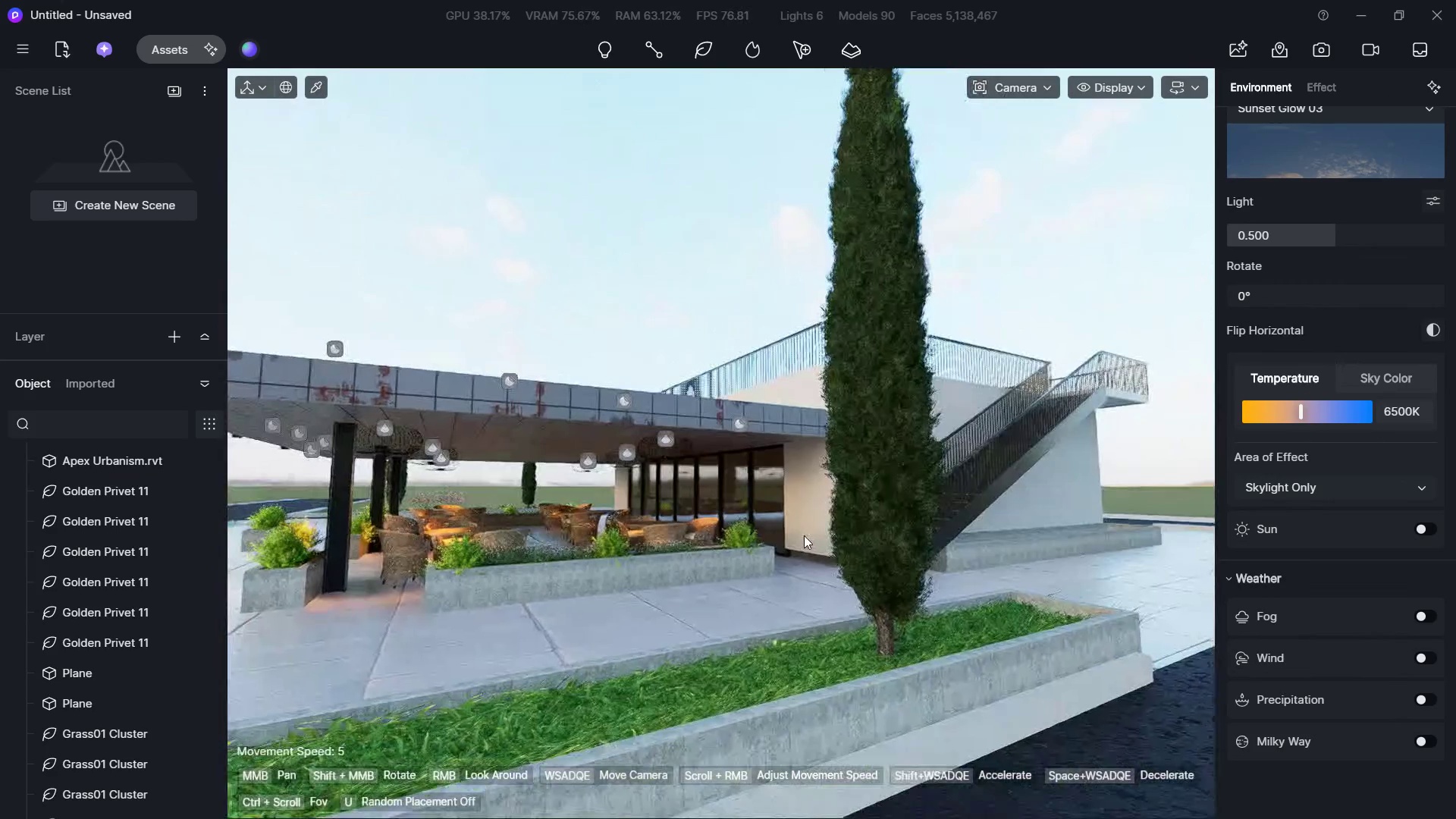 
hold_key(key=Q, duration=0.81)
 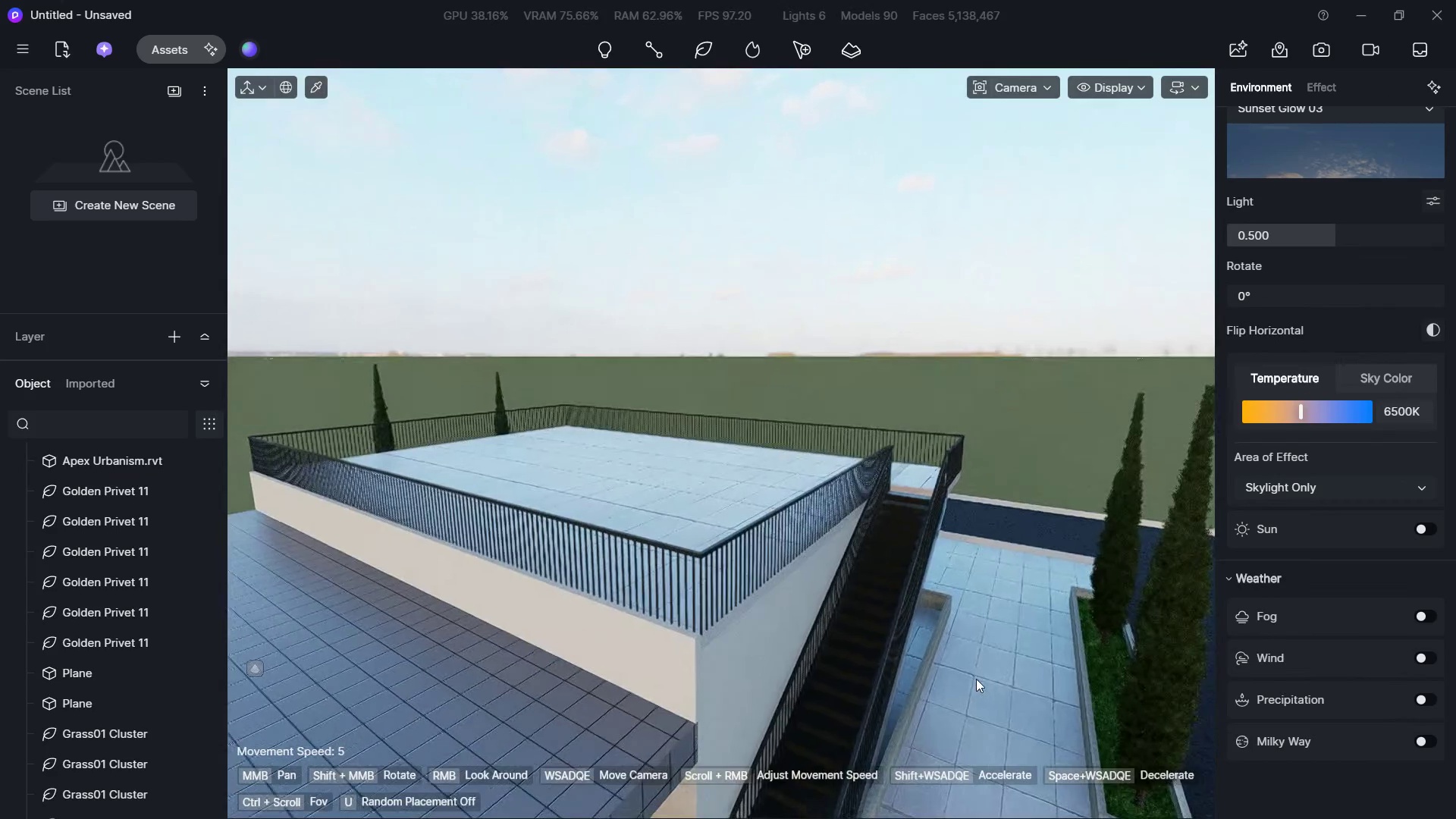 
hold_key(key=E, duration=1.08)
 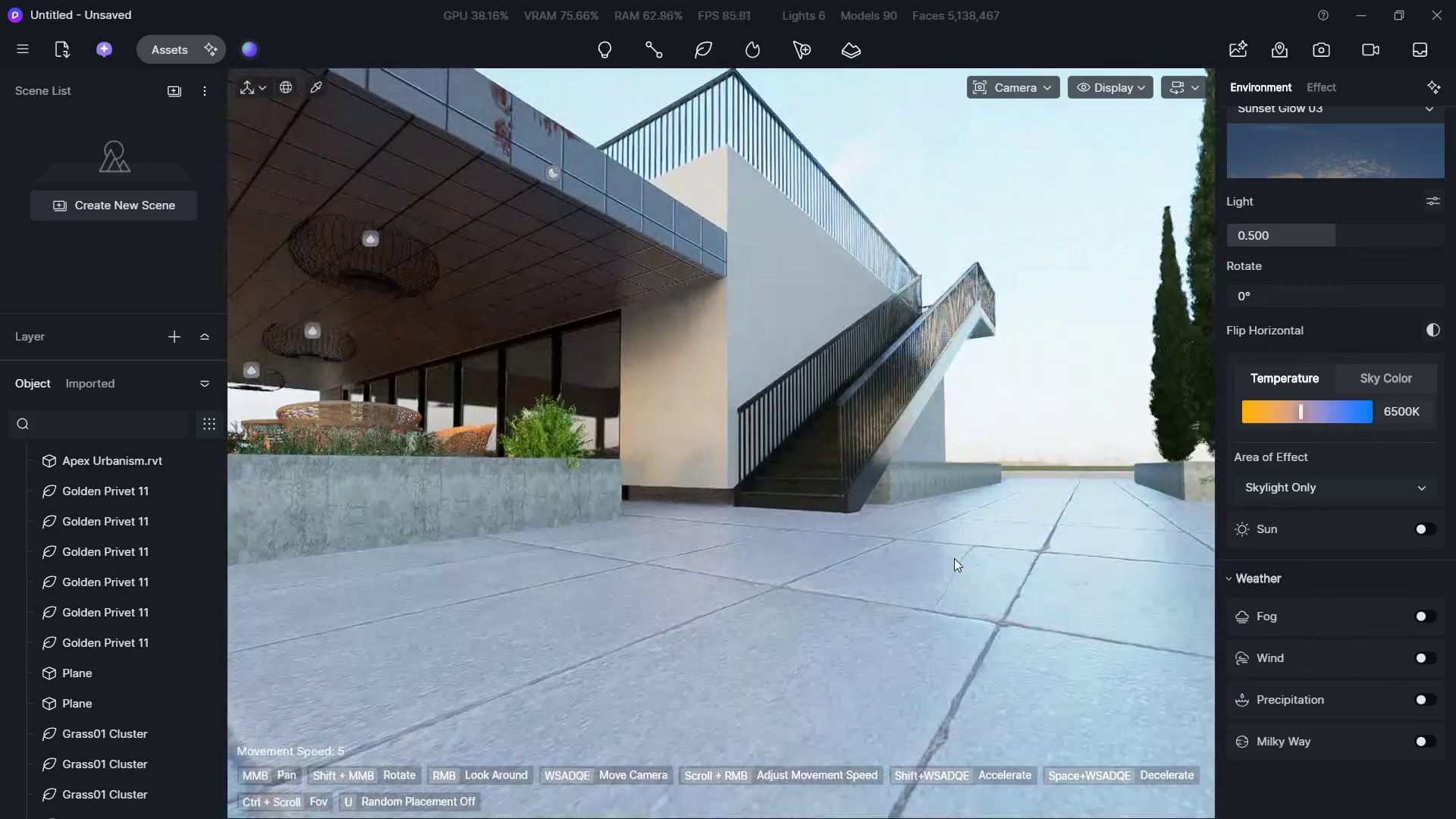 
hold_key(key=Q, duration=1.5)
 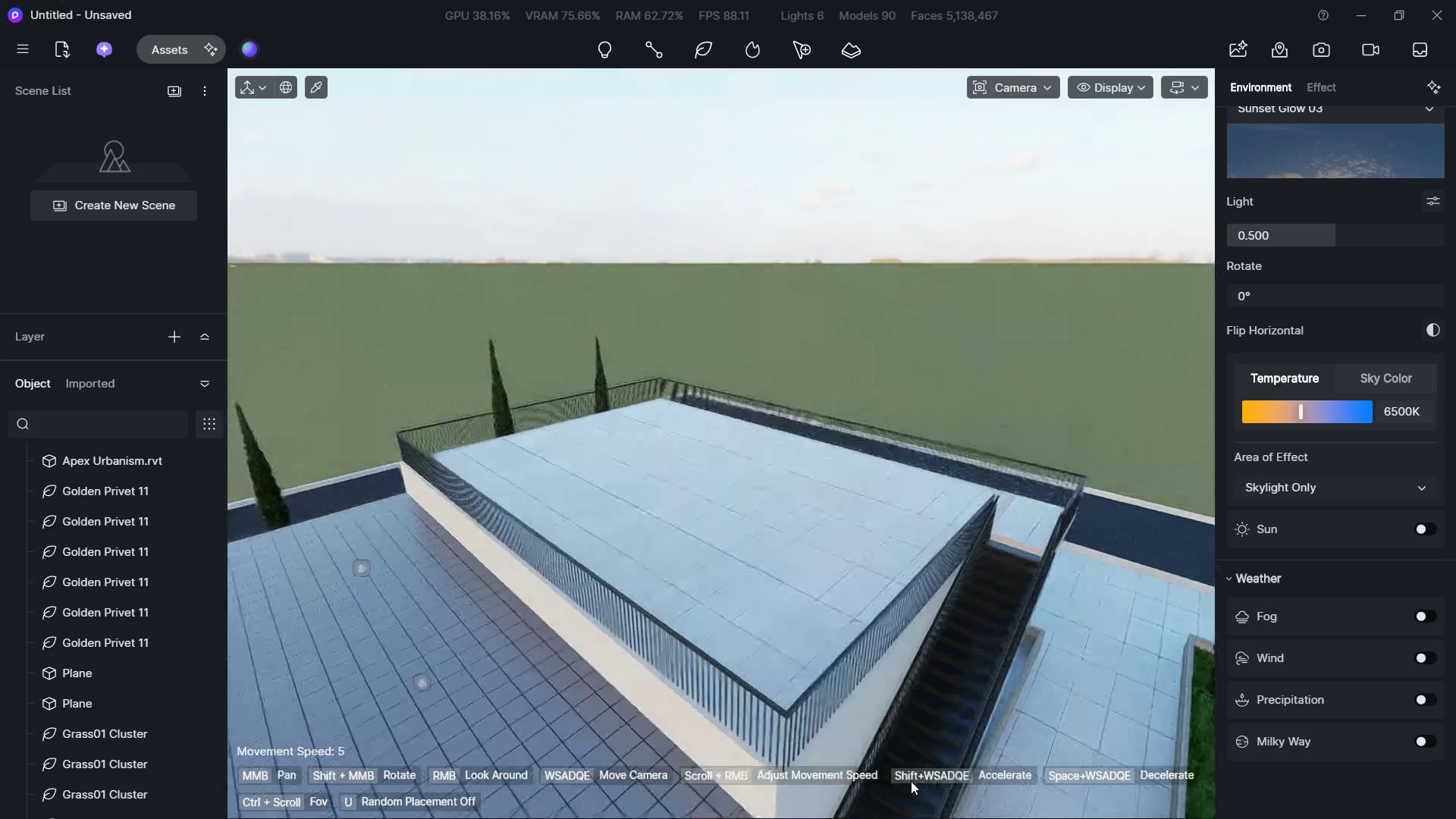 
type(QQWQAEW)
 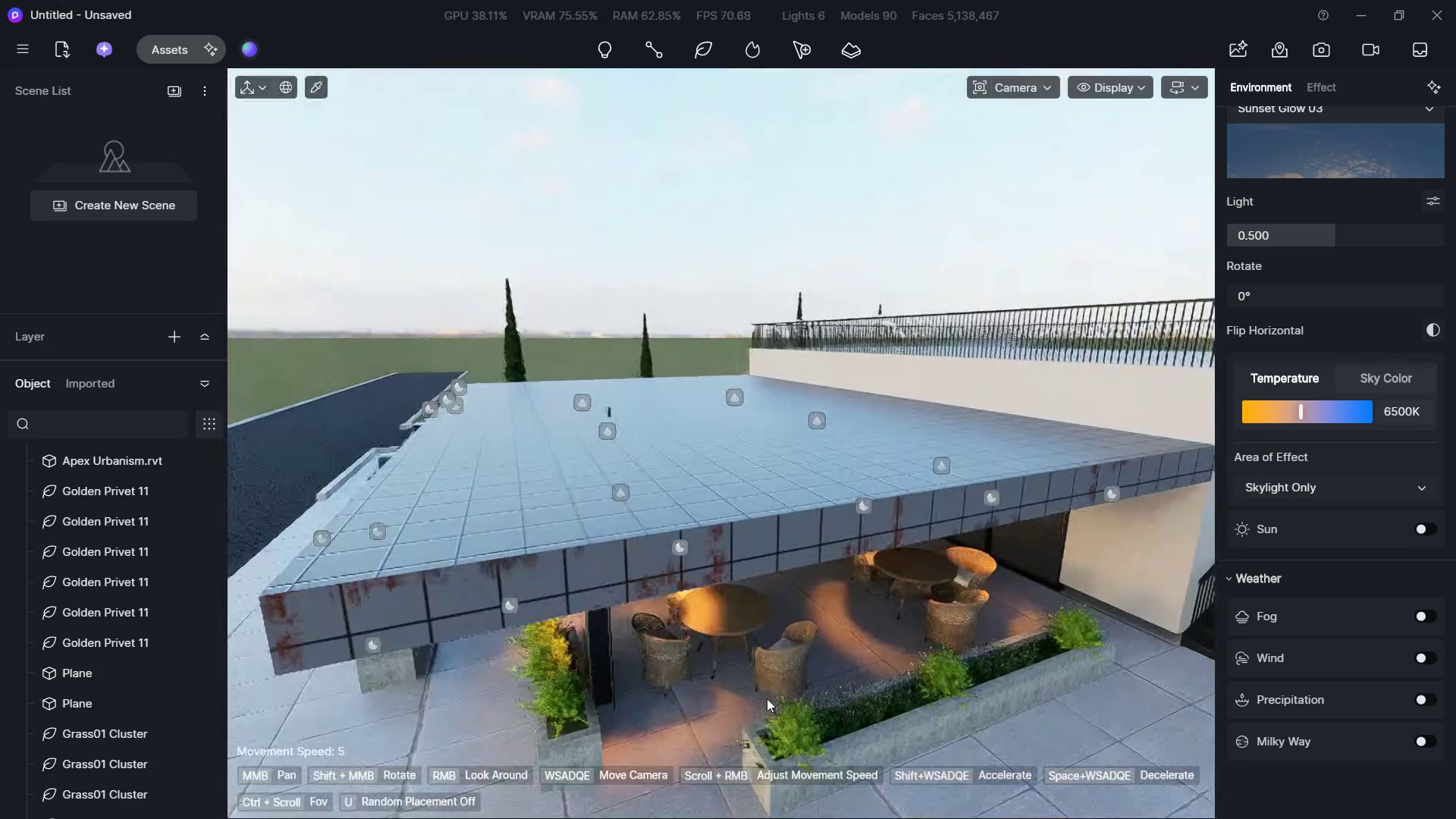 
hold_key(key=S, duration=0.53)
 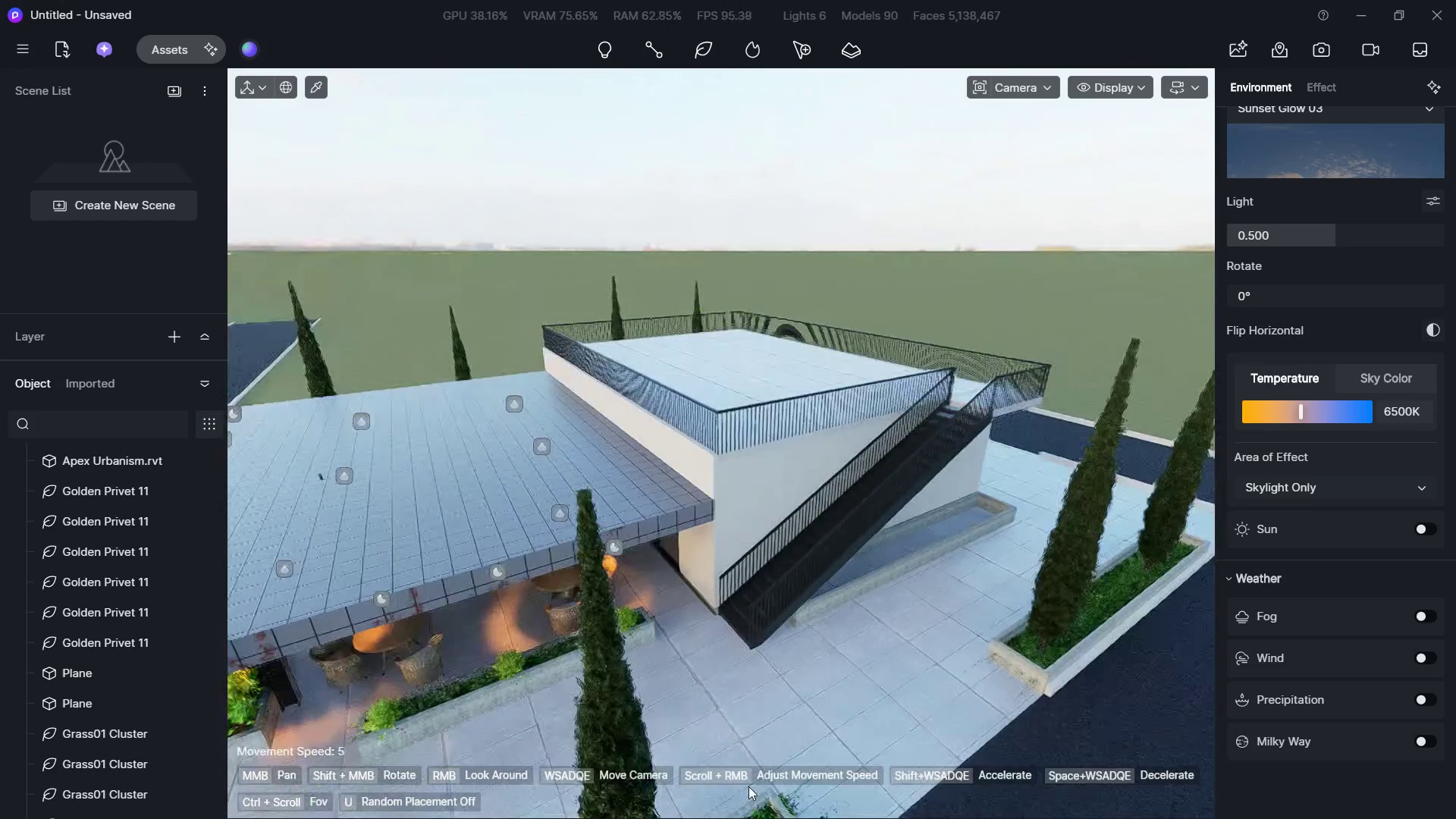 
hold_key(key=D, duration=0.31)
 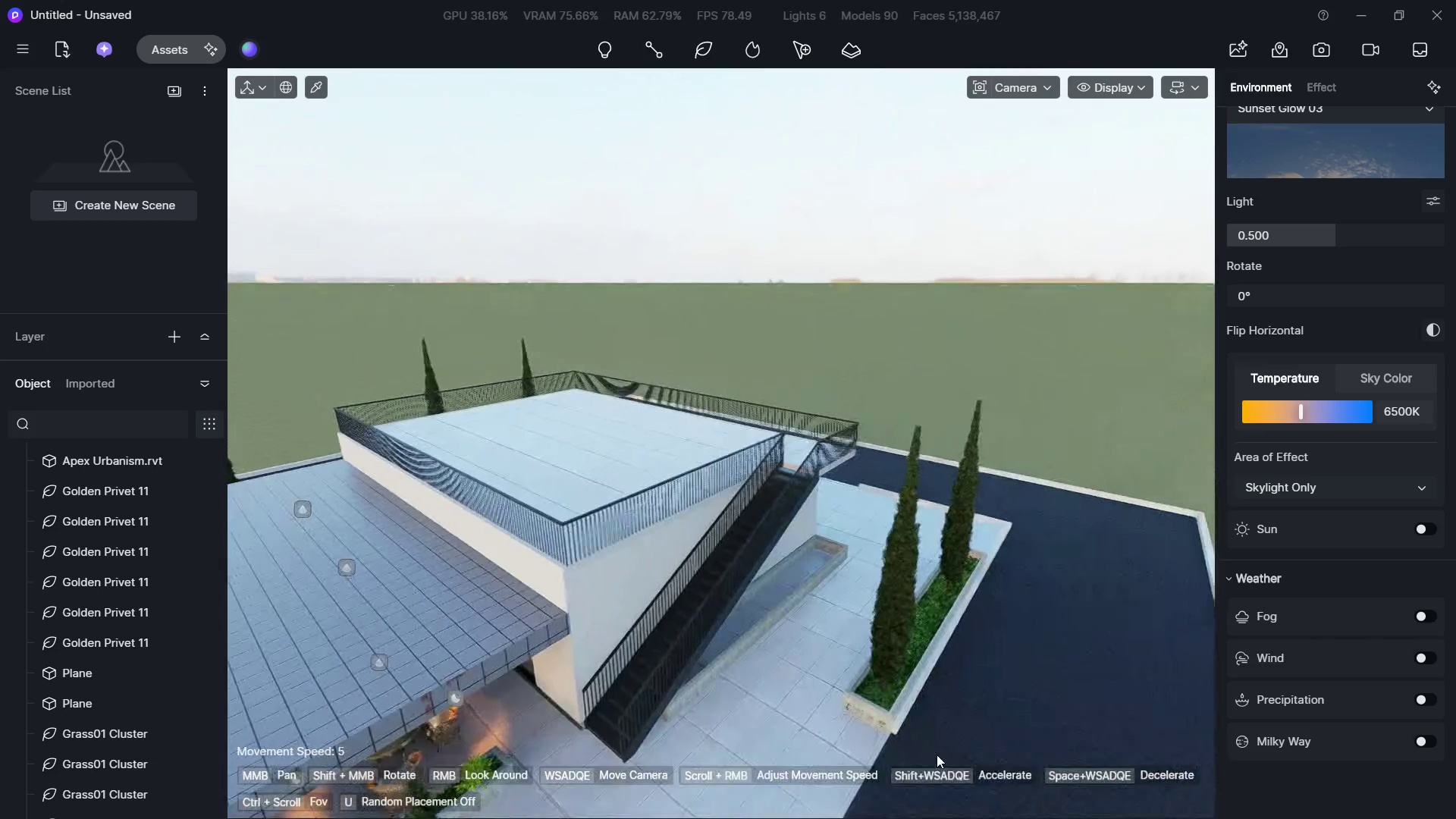 
hold_key(key=S, duration=0.36)
 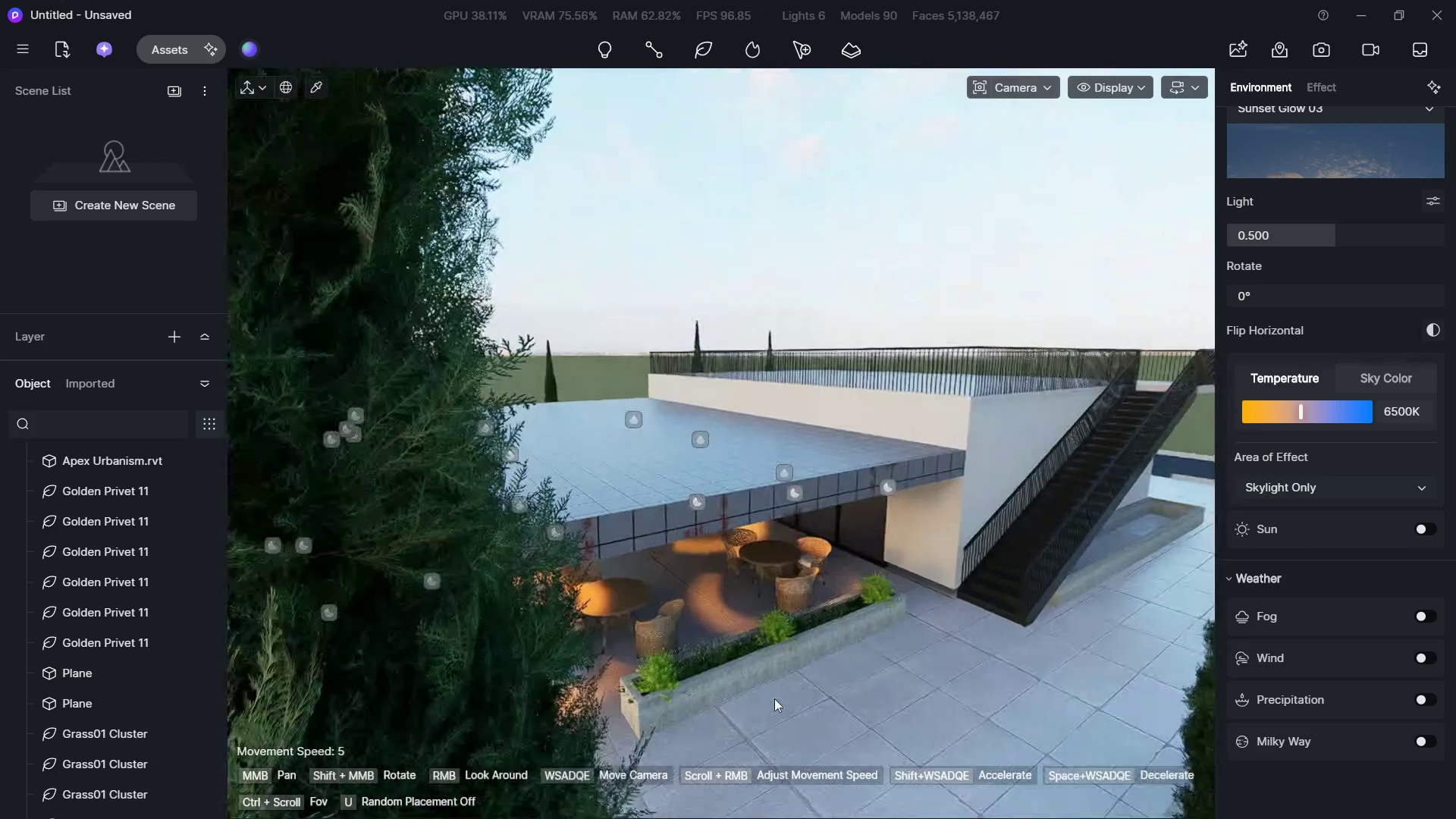 
hold_key(key=A, duration=0.61)
 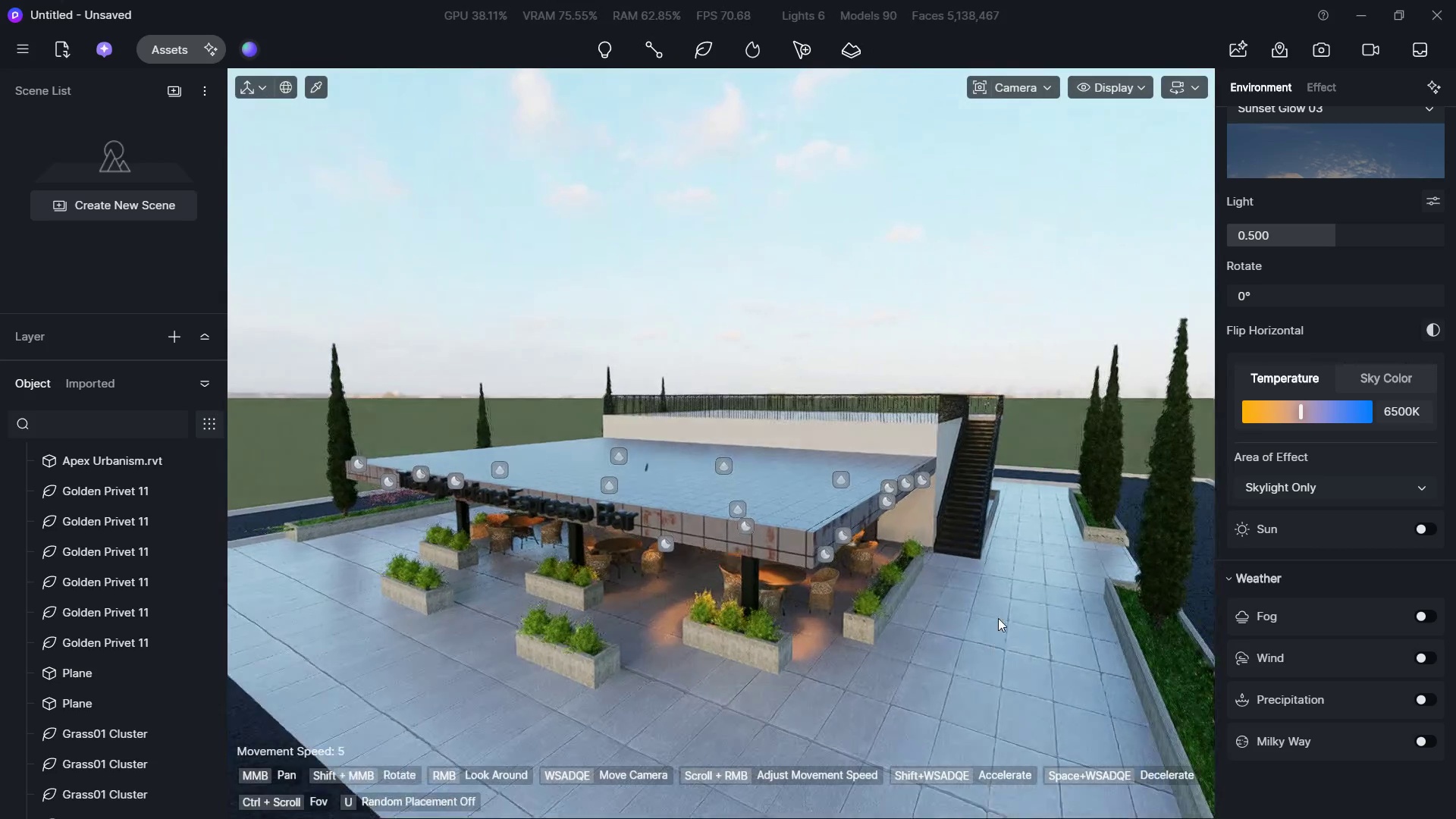 
hold_key(key=S, duration=0.34)
 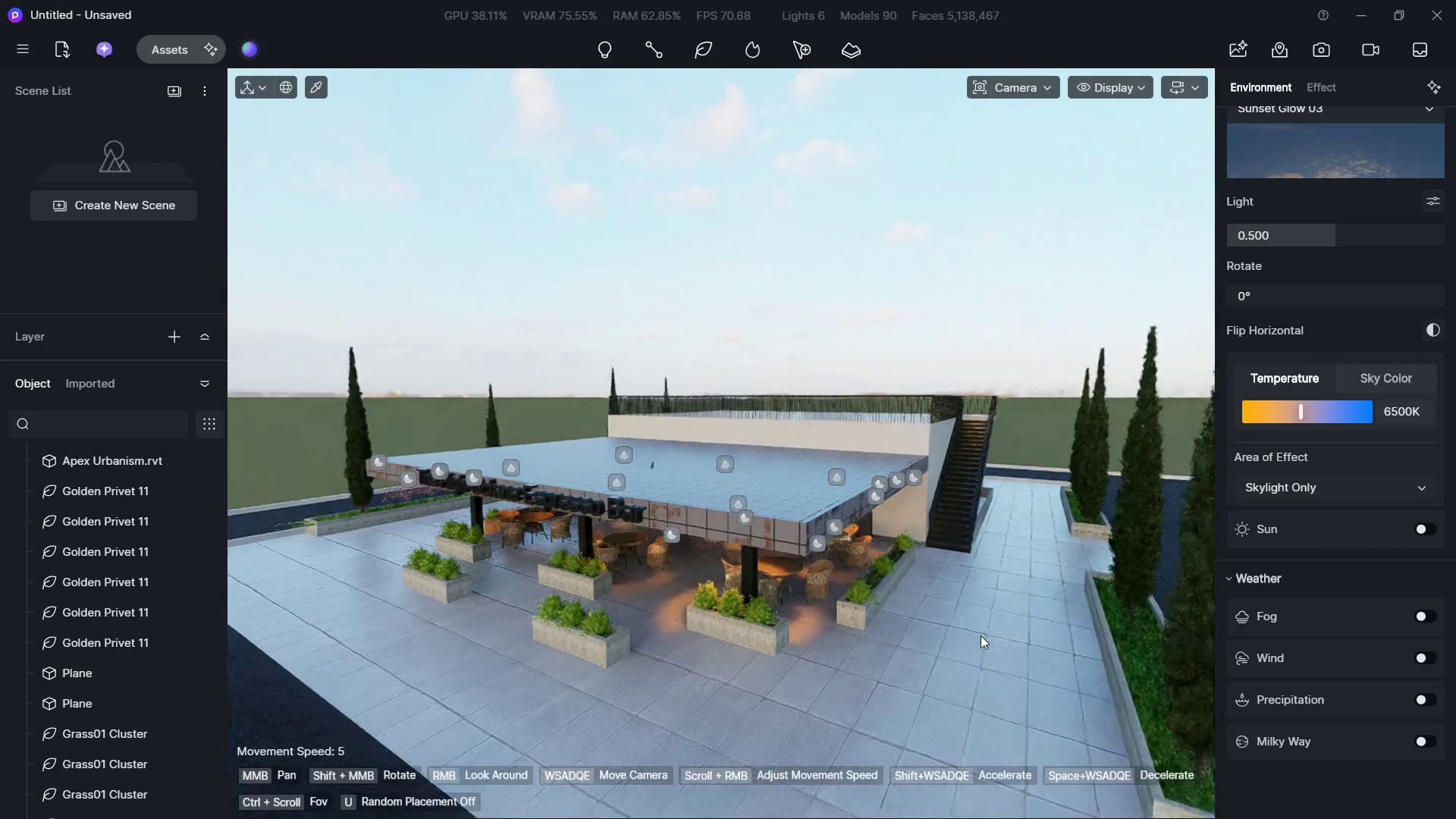 
hold_key(key=W, duration=1.62)
 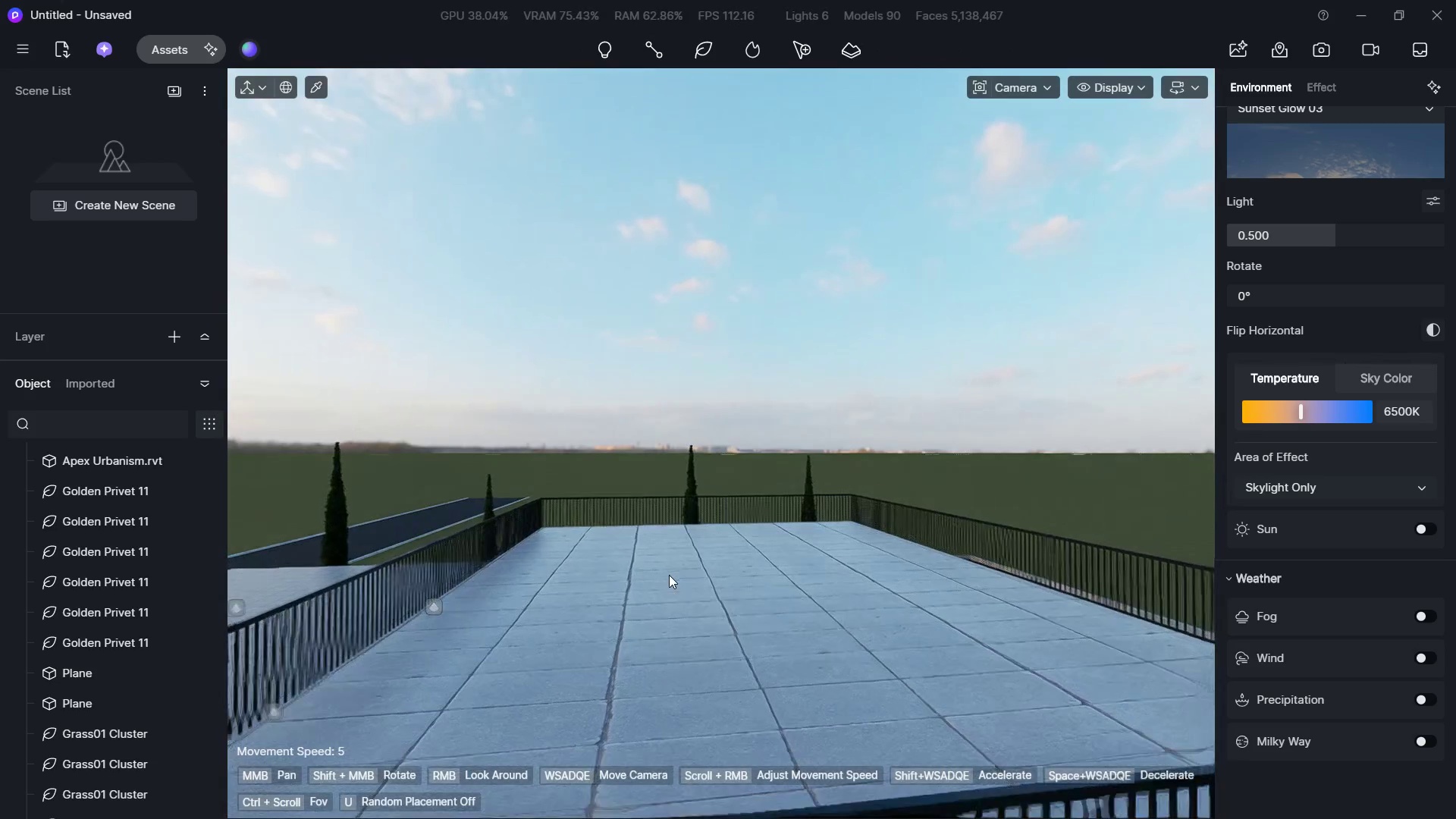 
hold_key(key=D, duration=1.03)
 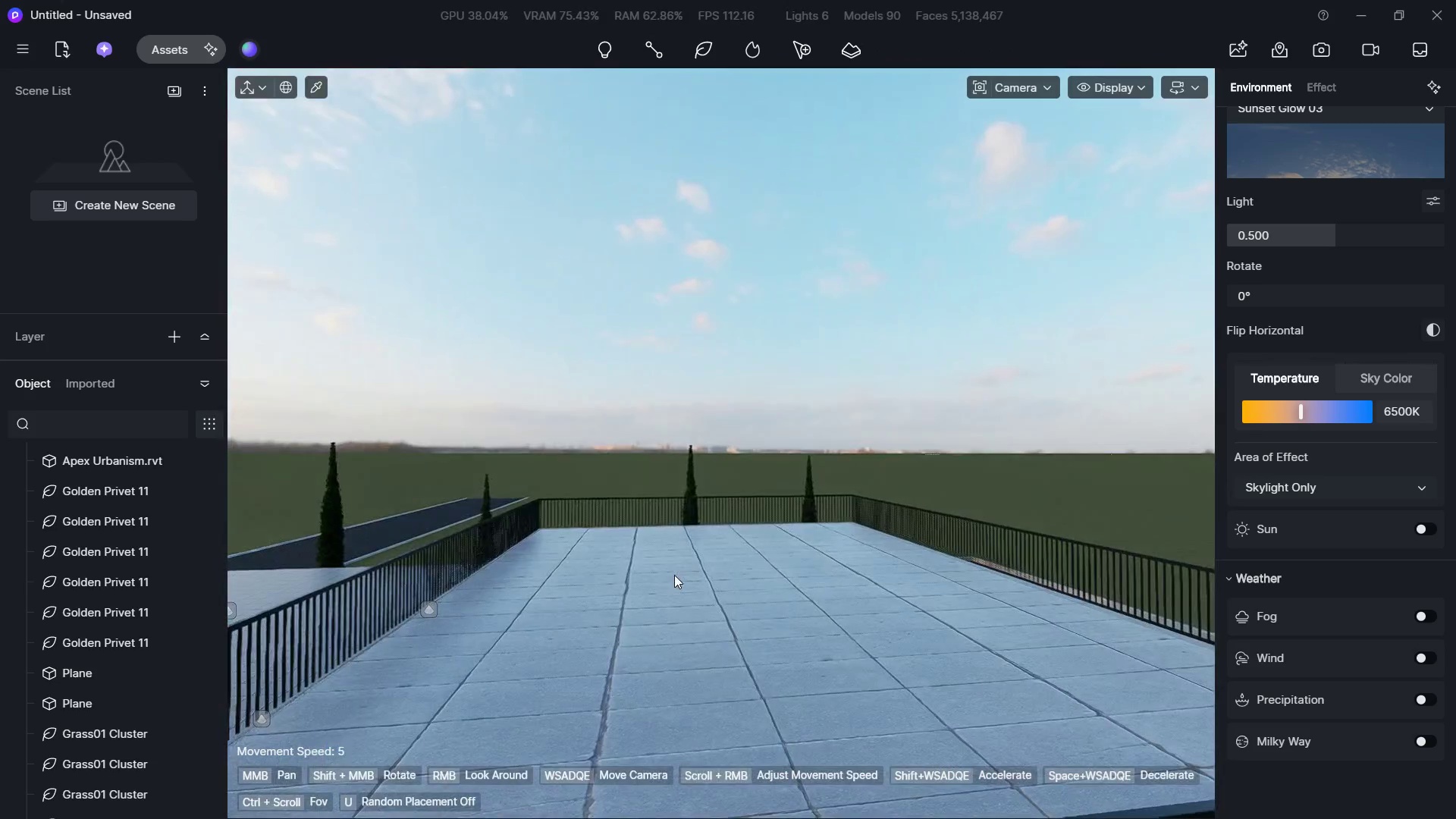 
hold_key(key=S, duration=0.38)
 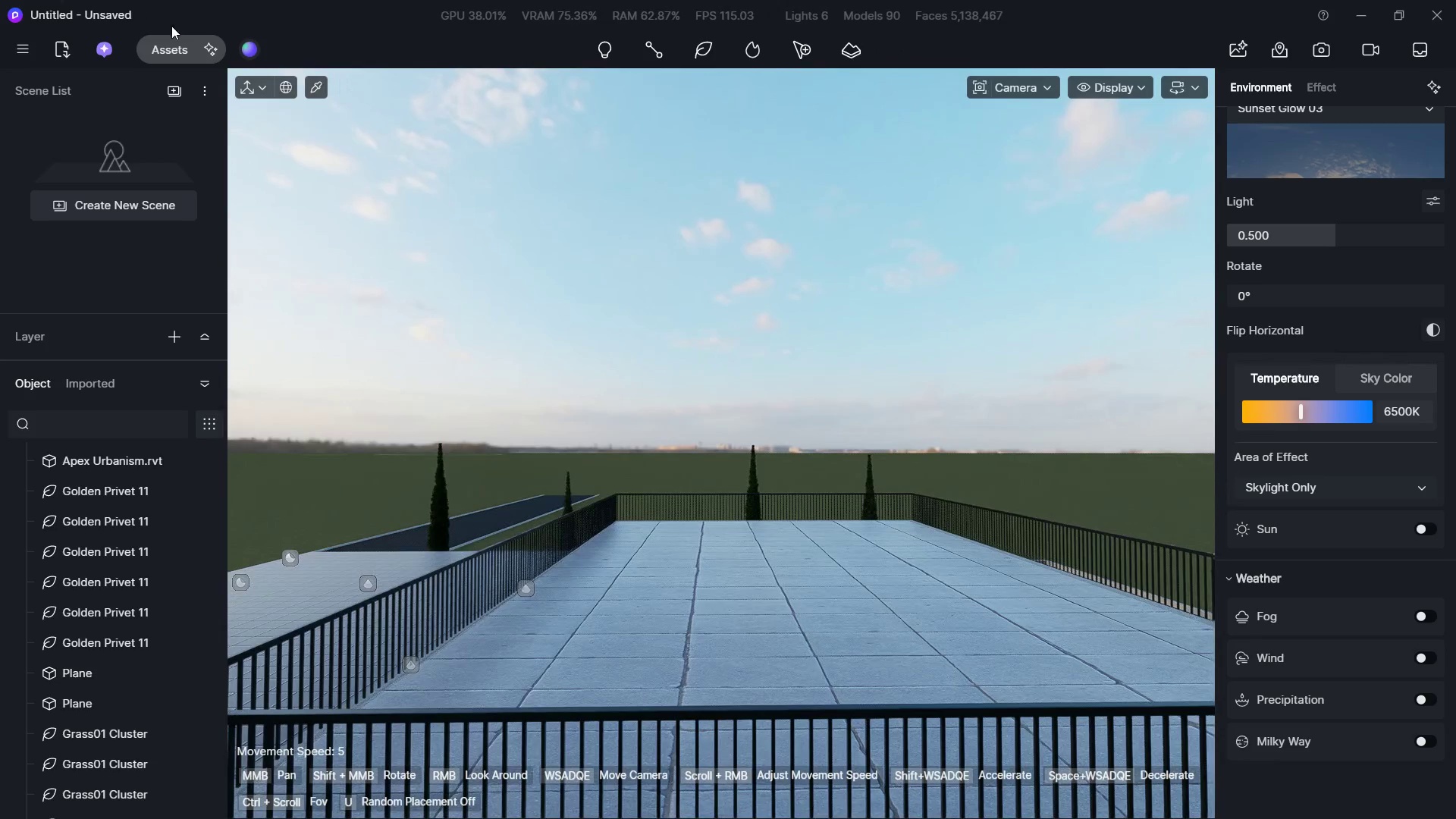 
left_click([163, 42])
 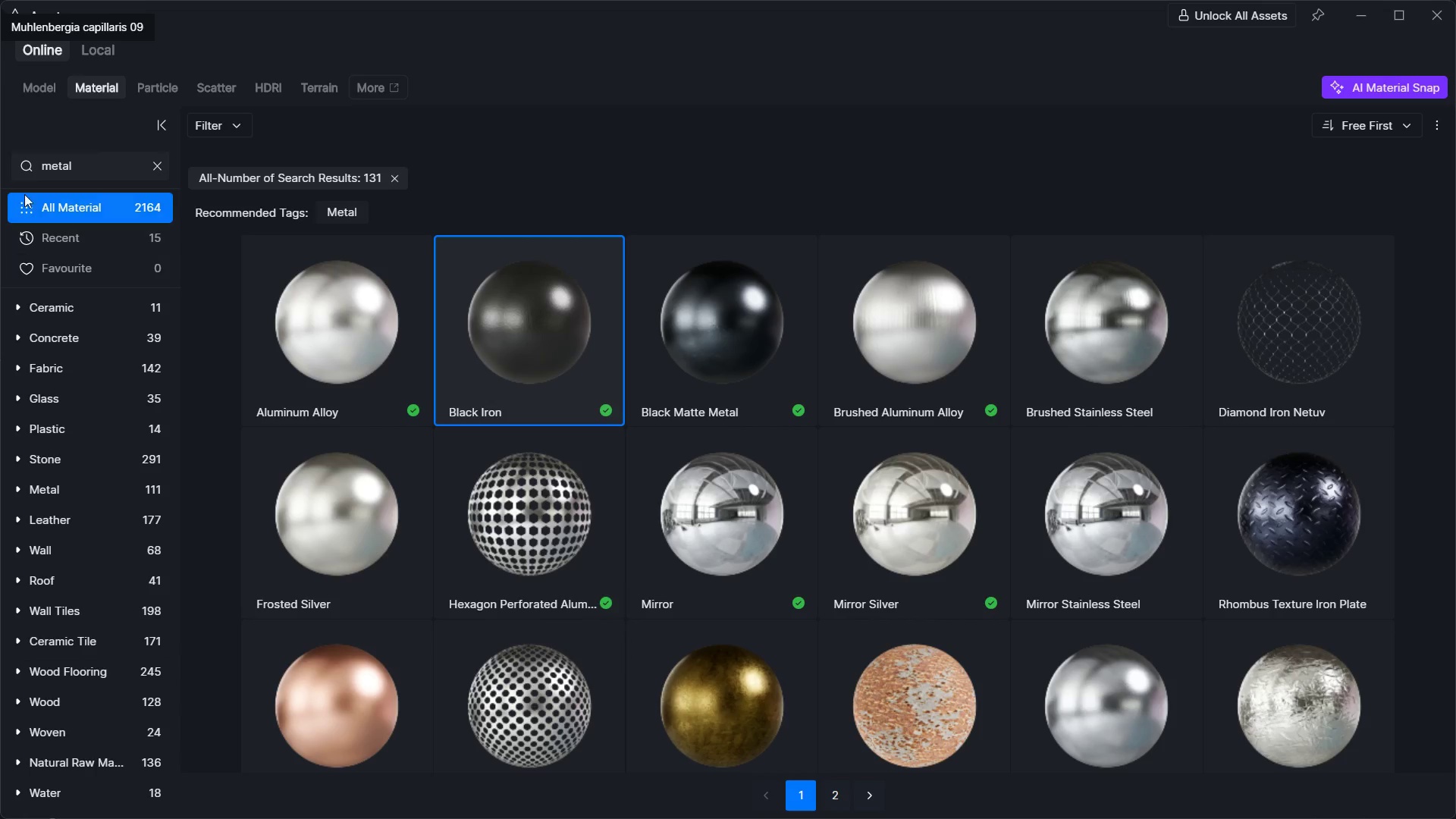 
left_click([47, 89])
 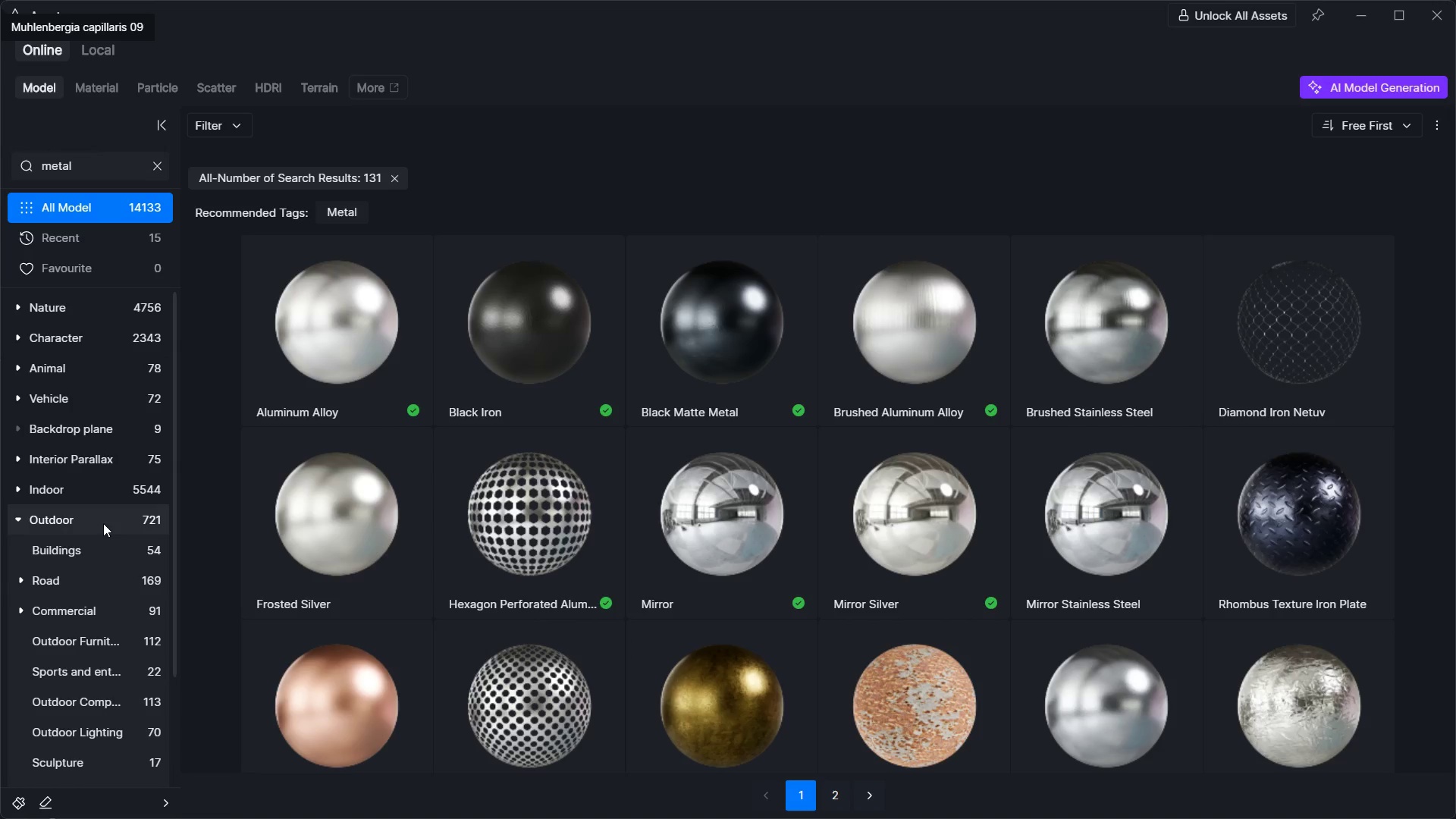 
left_click([89, 517])
 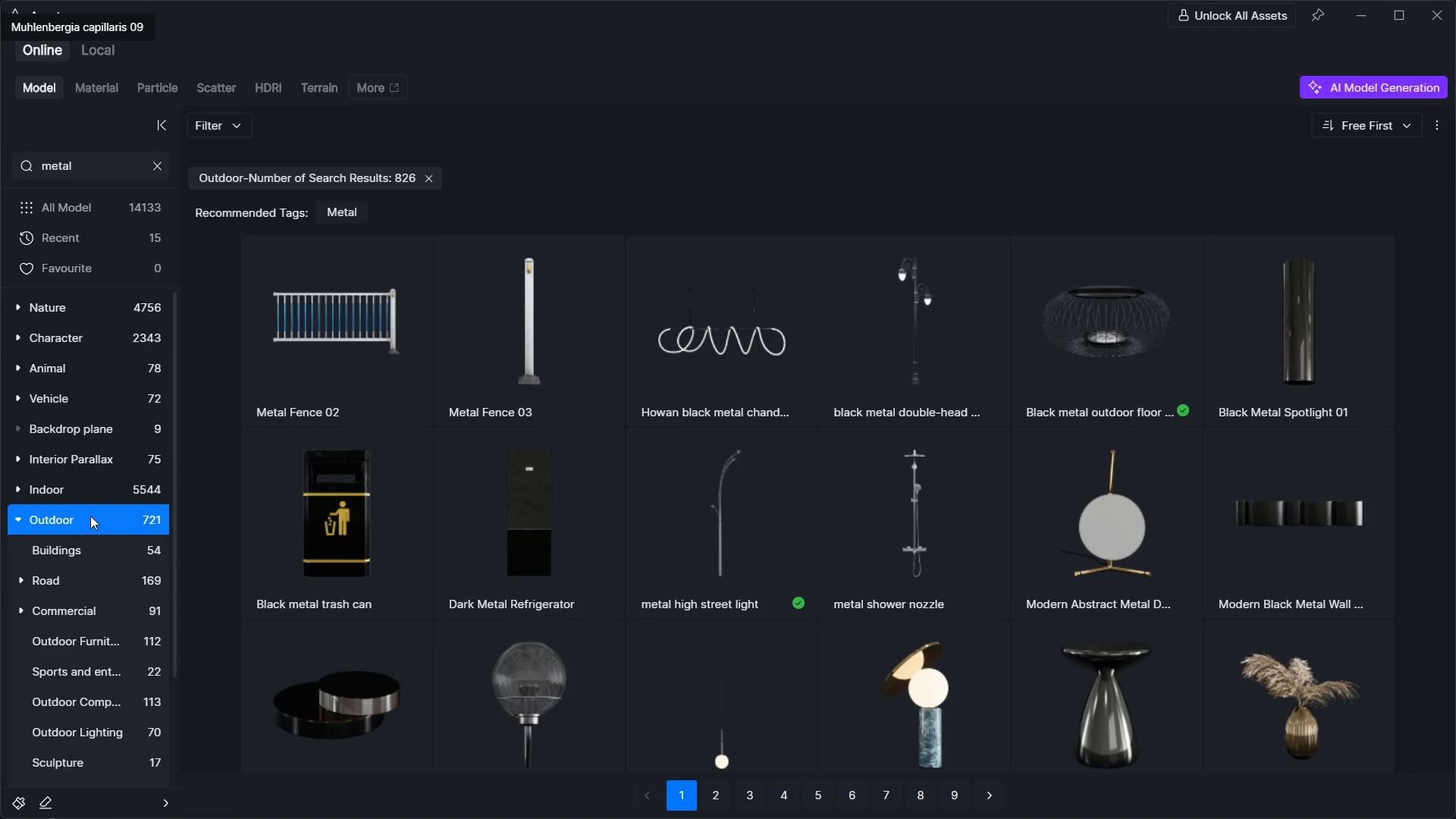 
scroll: coordinate [679, 457], scroll_direction: down, amount: 5.0
 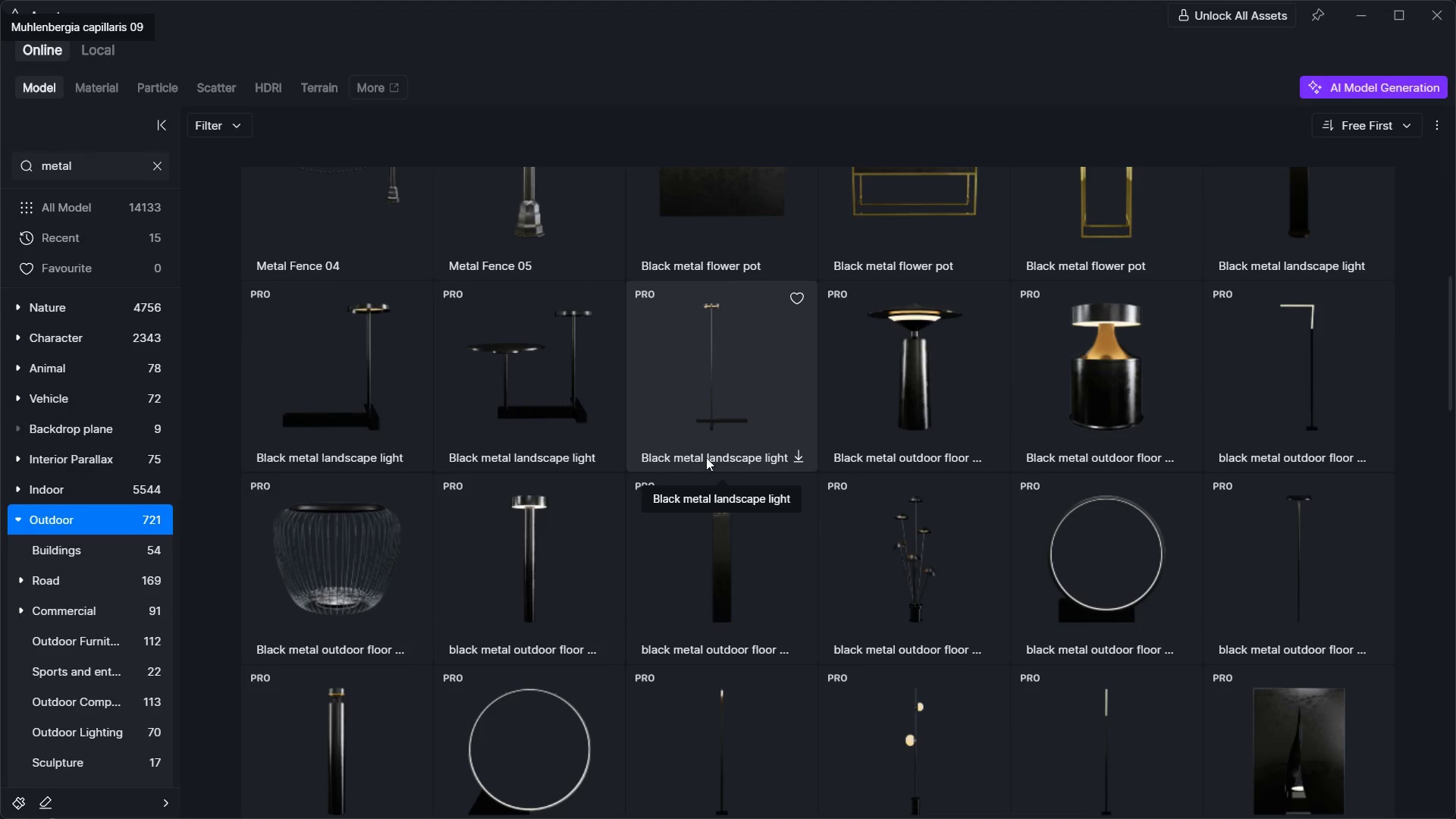 
scroll: coordinate [735, 436], scroll_direction: up, amount: 11.0
 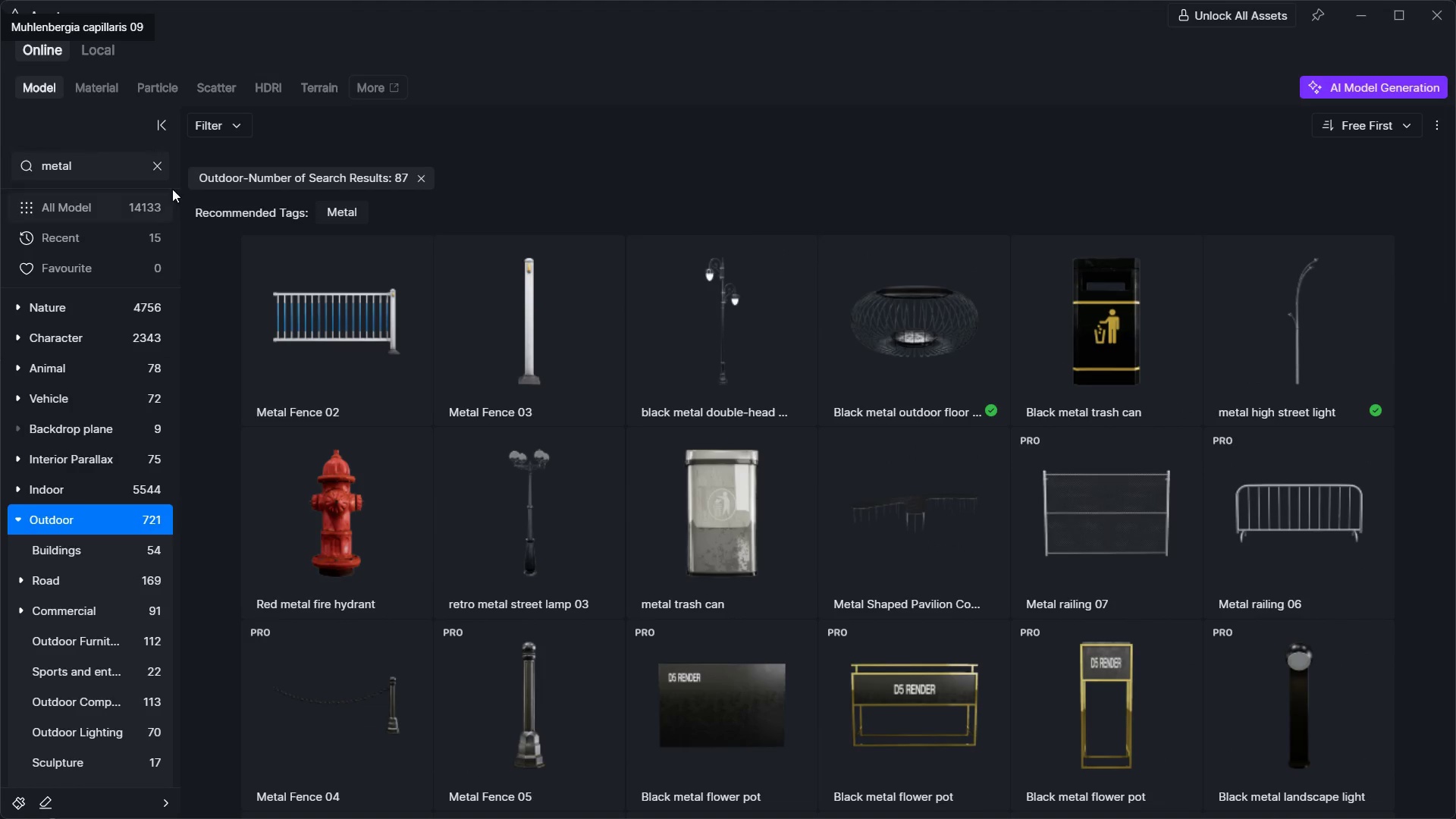 
left_click([163, 168])
 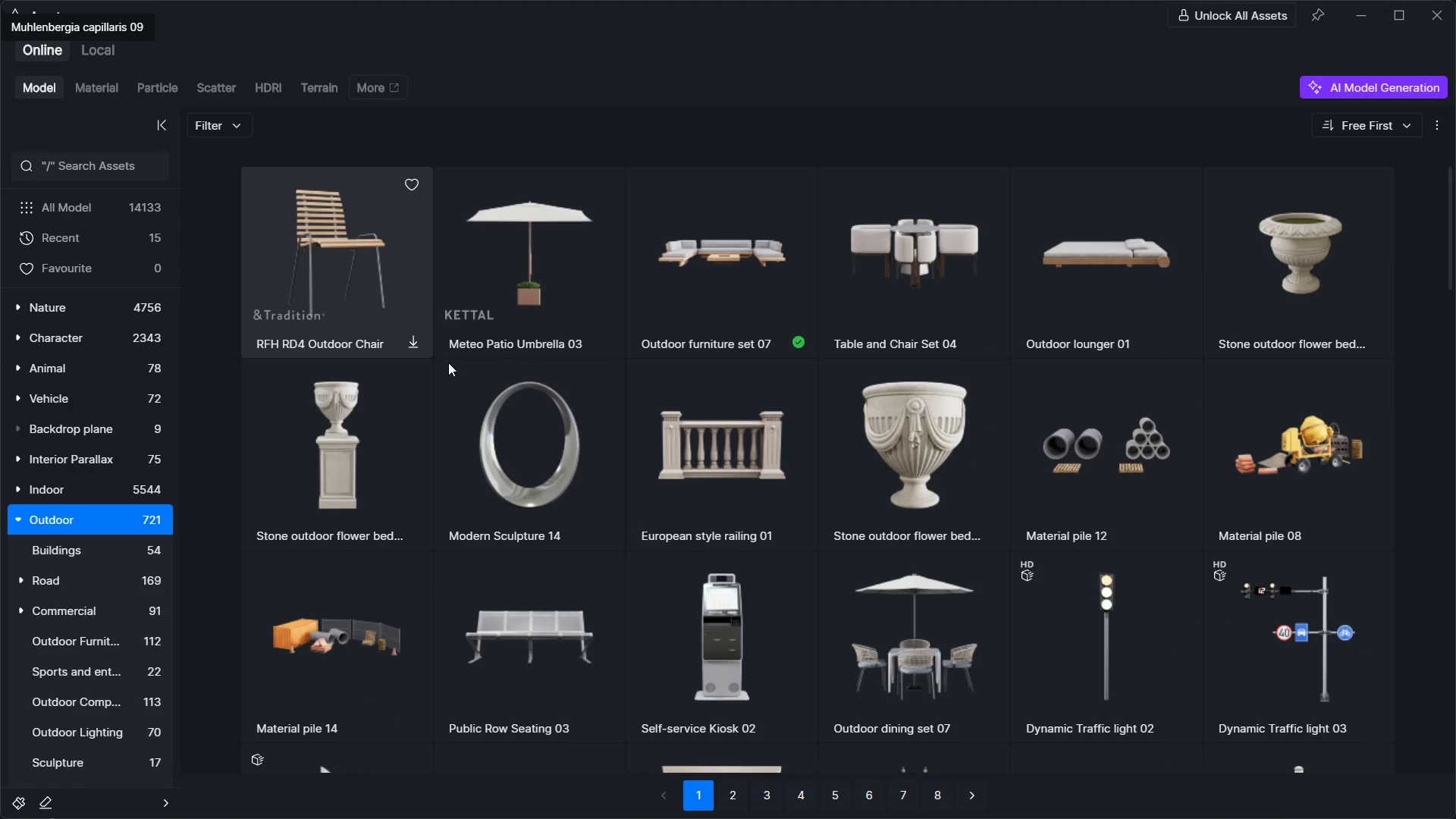 
scroll: coordinate [464, 380], scroll_direction: down, amount: 17.0
 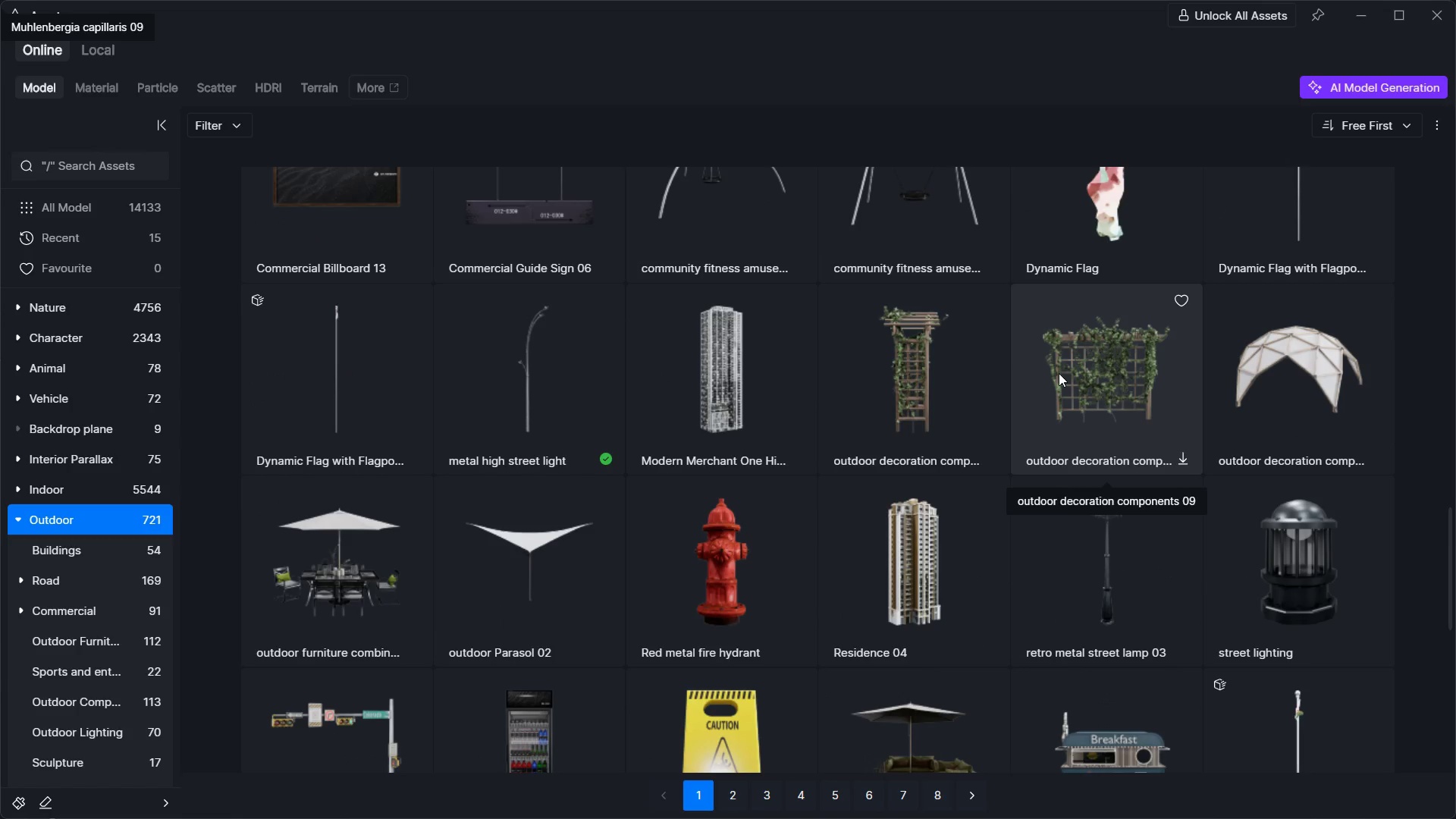 
left_click([1059, 373])
 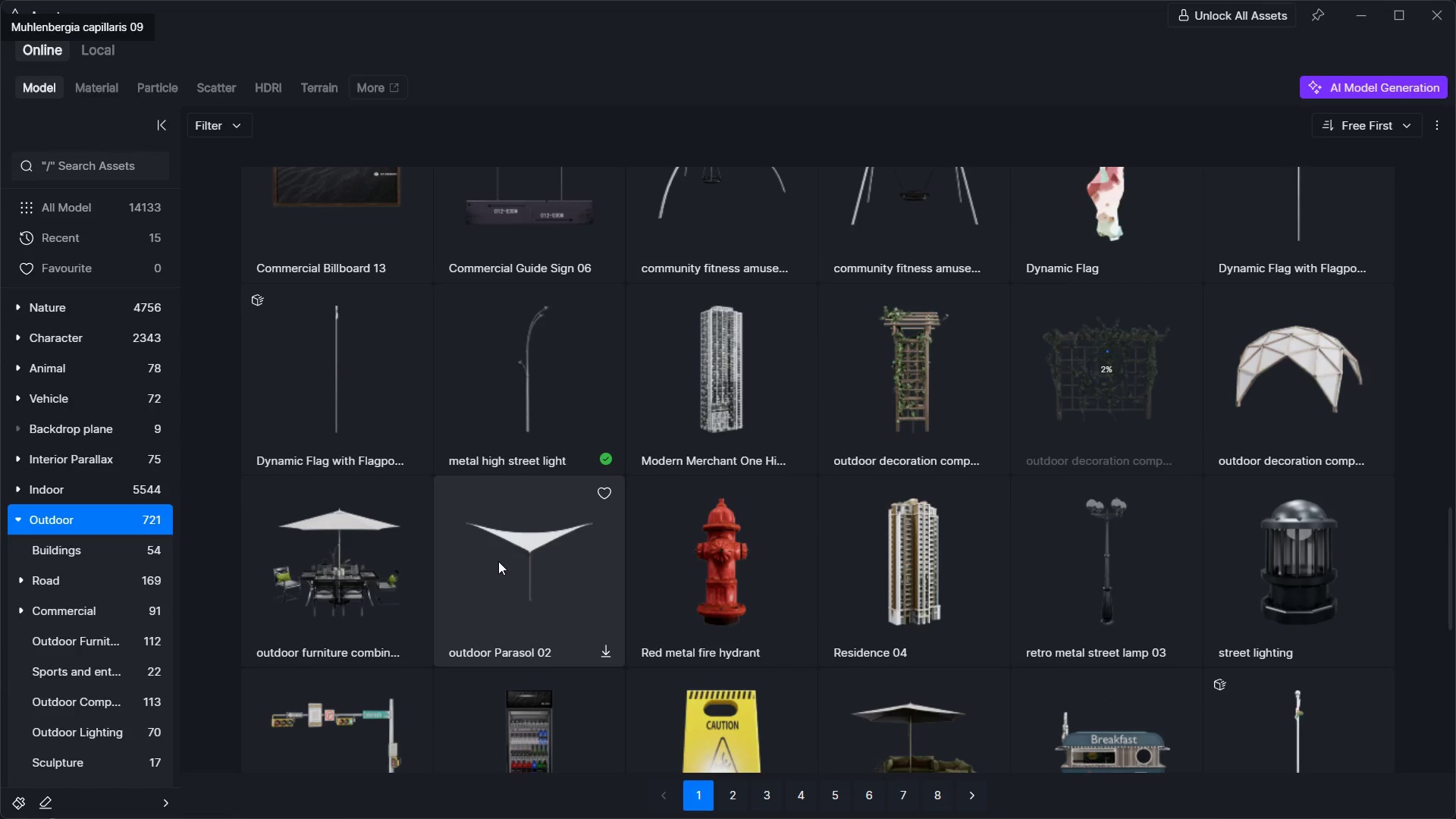 
left_click([374, 557])
 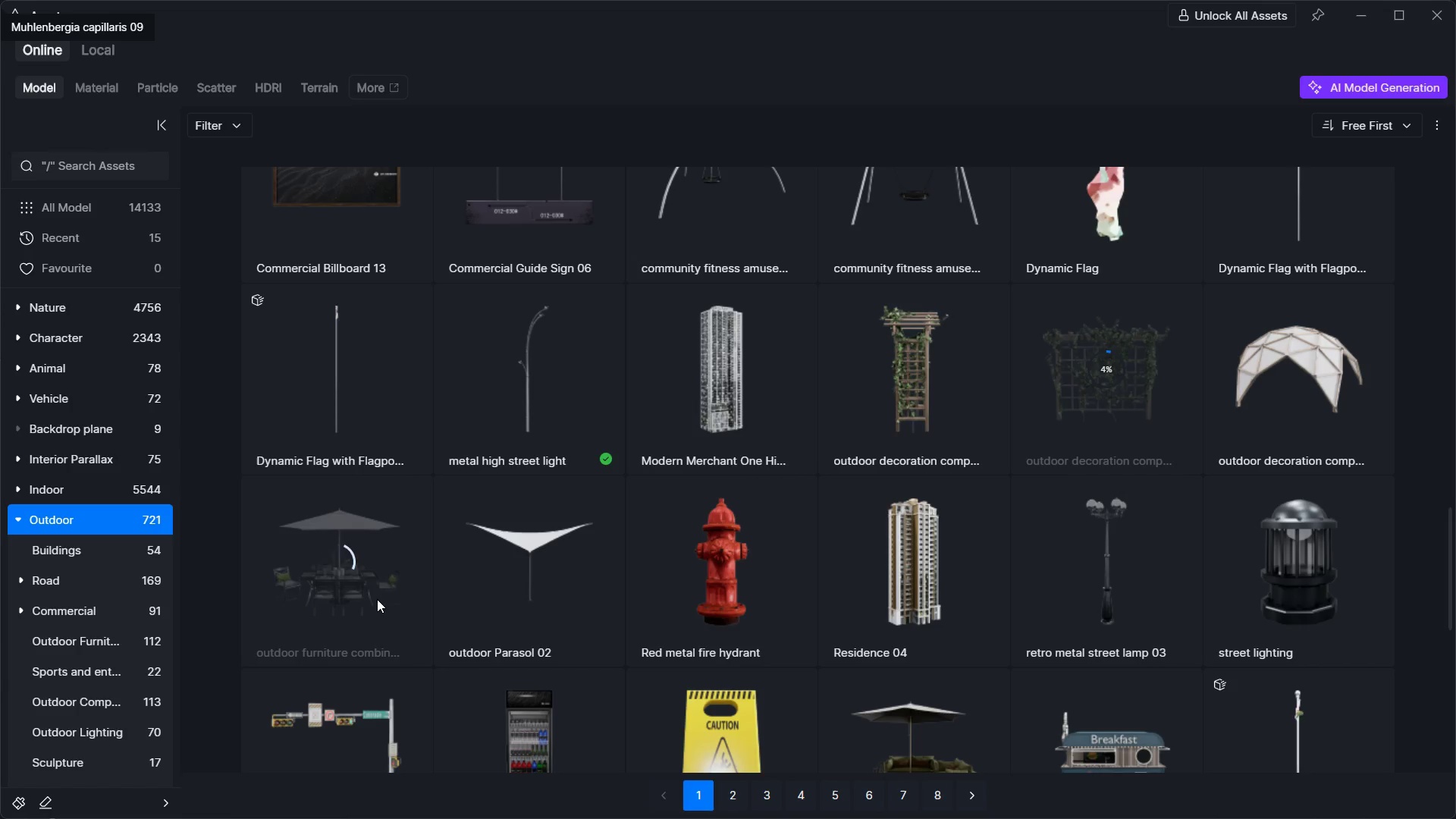 
wait(5.69)
 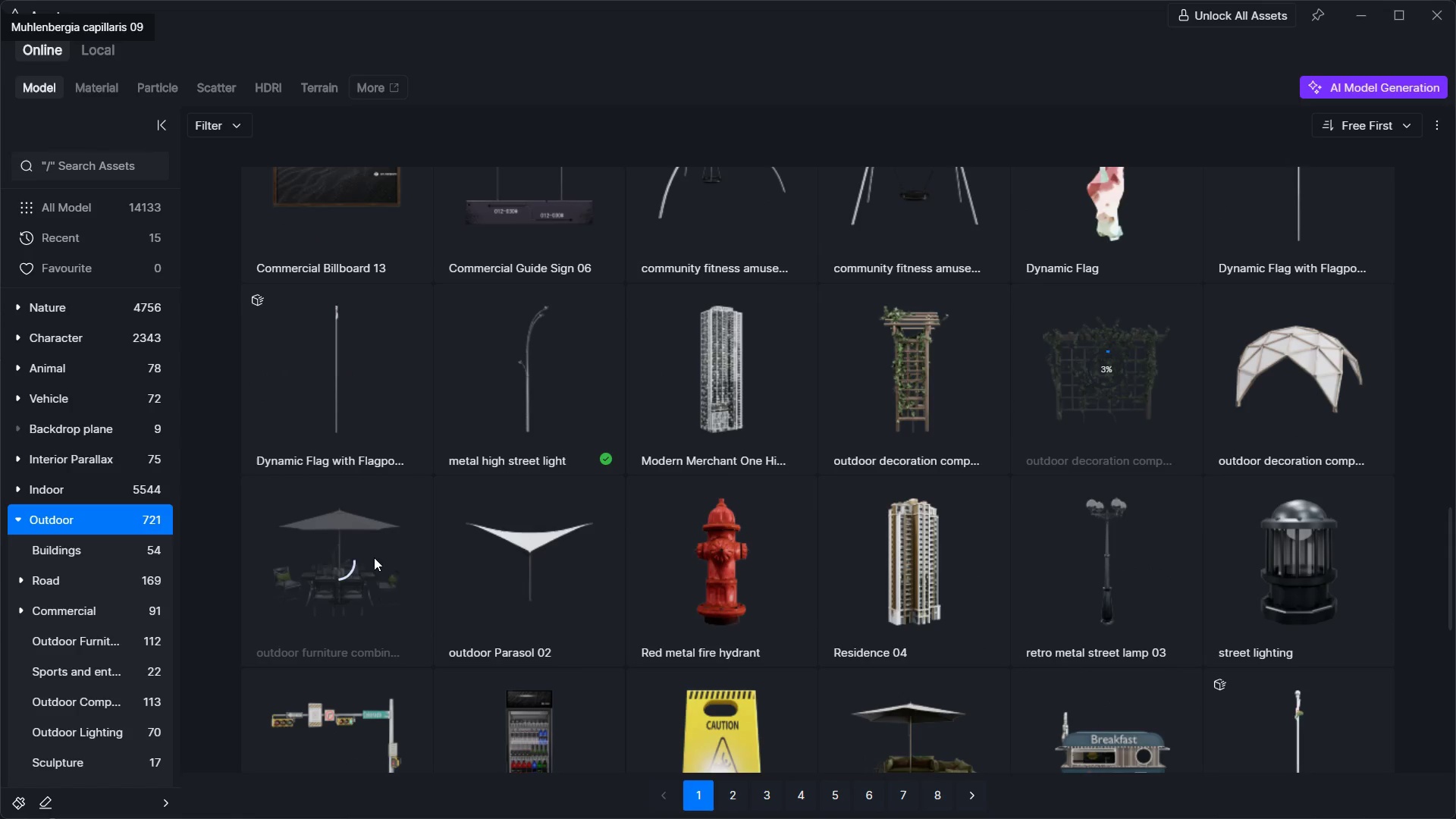 
key(Alt+Tab)
 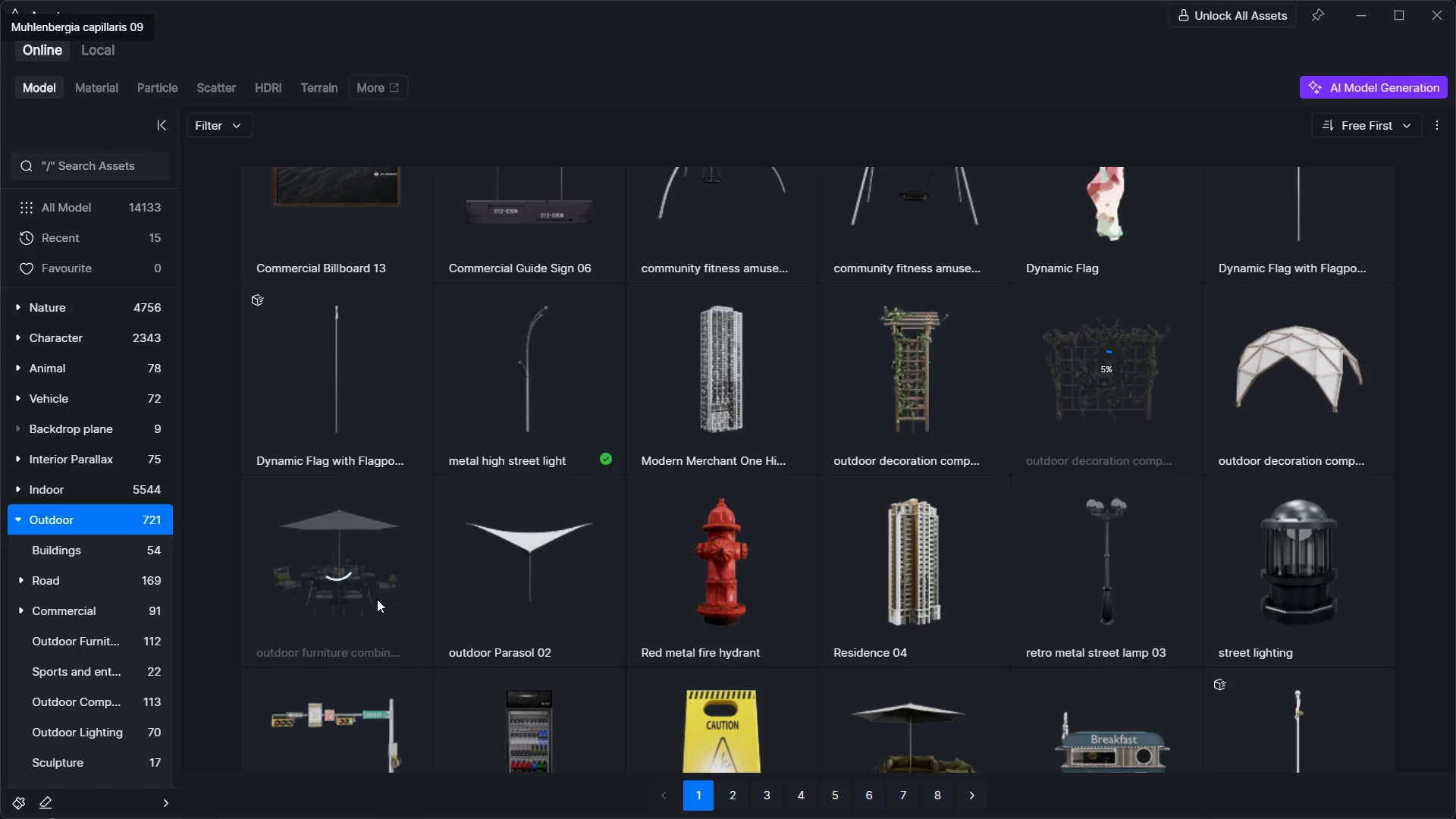 
key(Tab)
 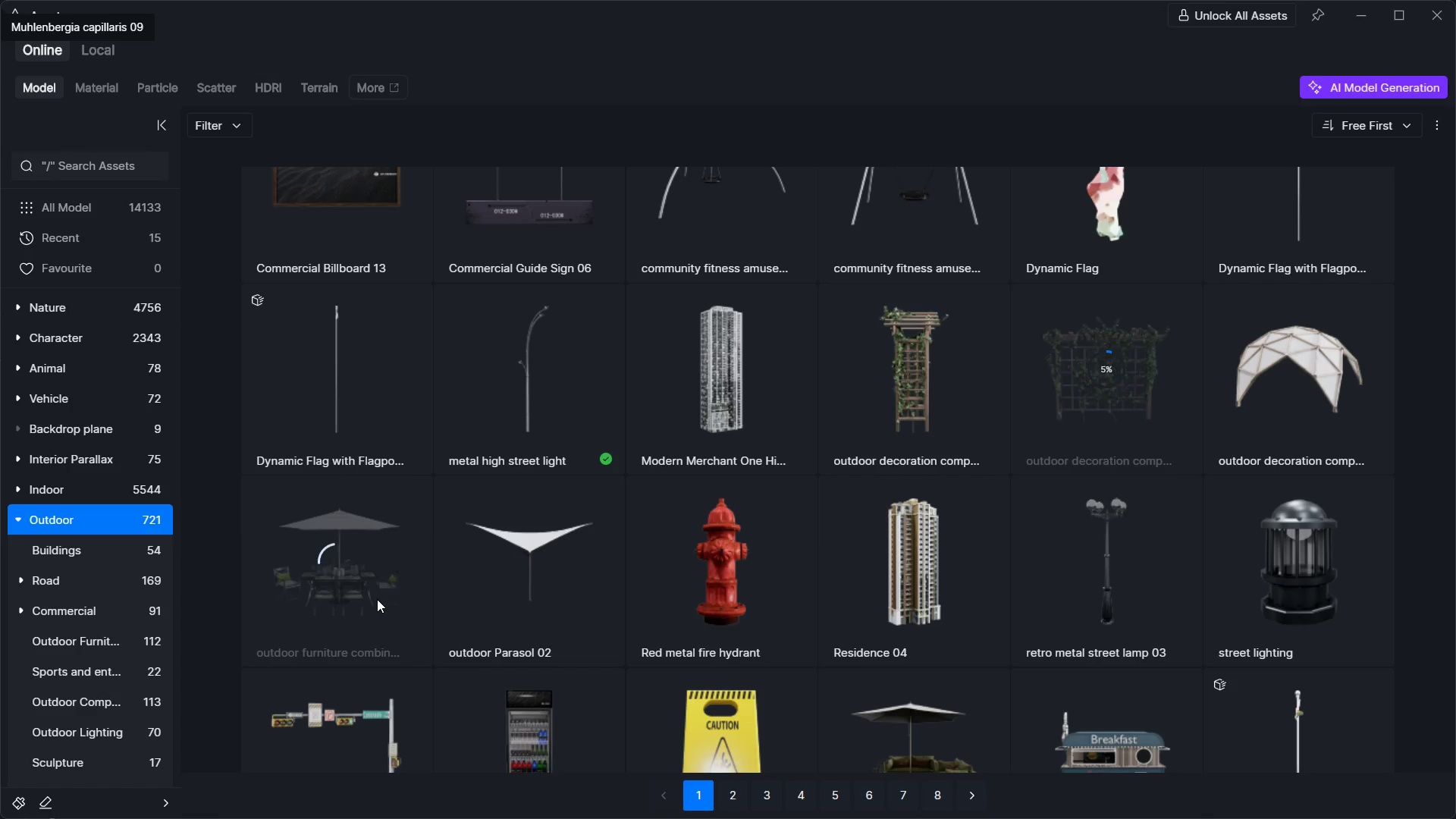 
key(Alt+Tab)
 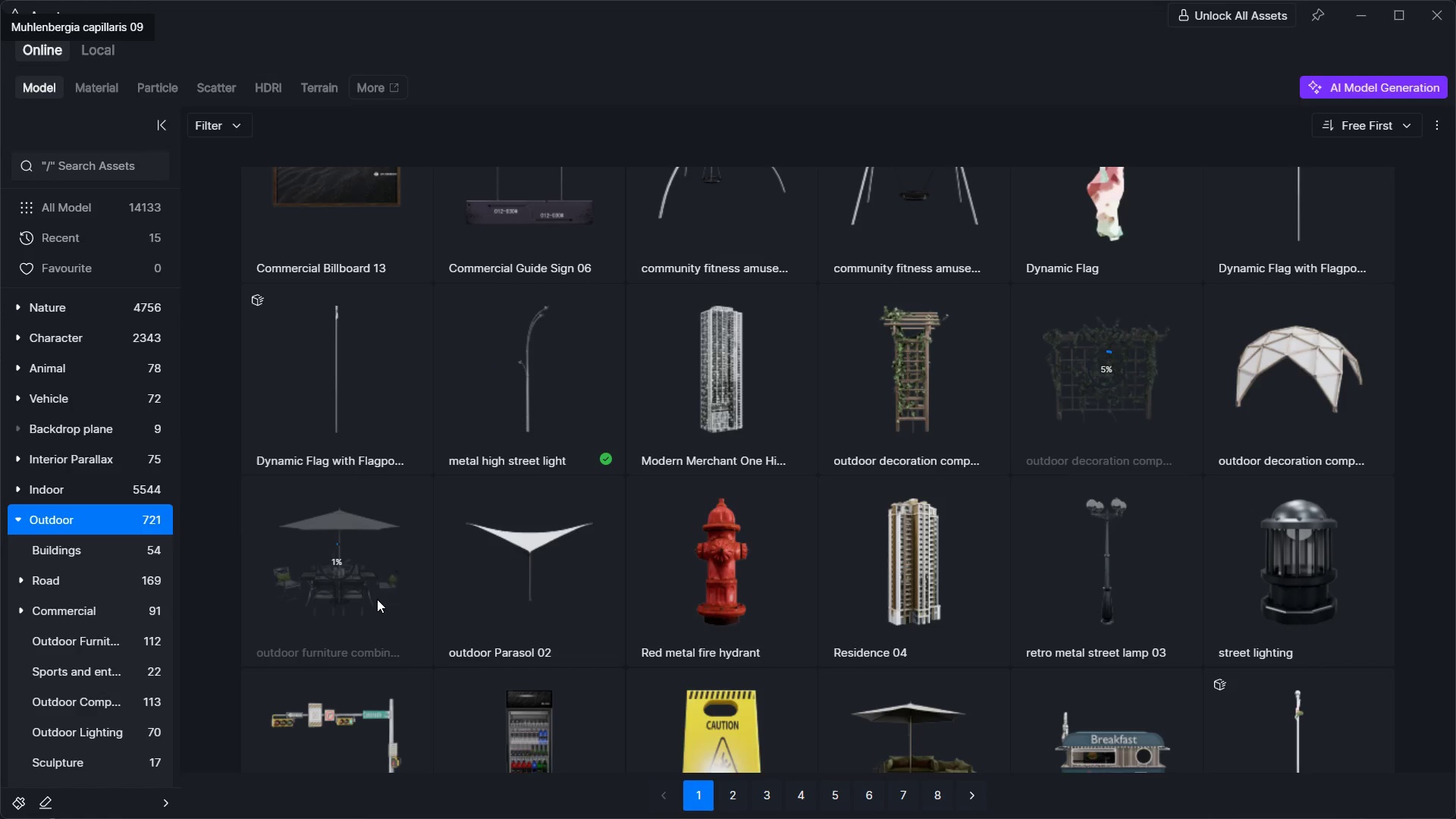 
key(Alt+Tab)
 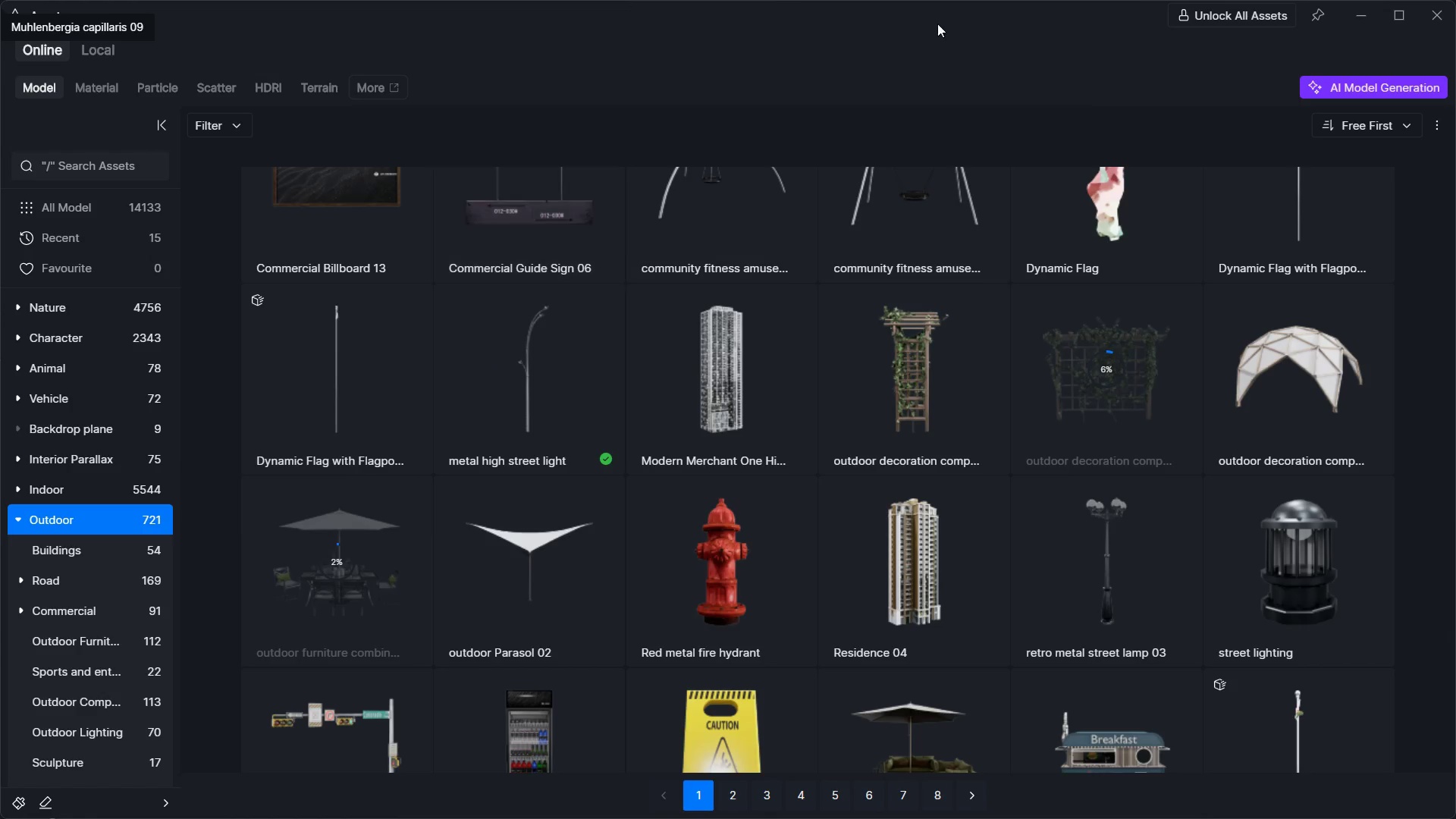 
scroll: coordinate [882, 456], scroll_direction: down, amount: 3.0
 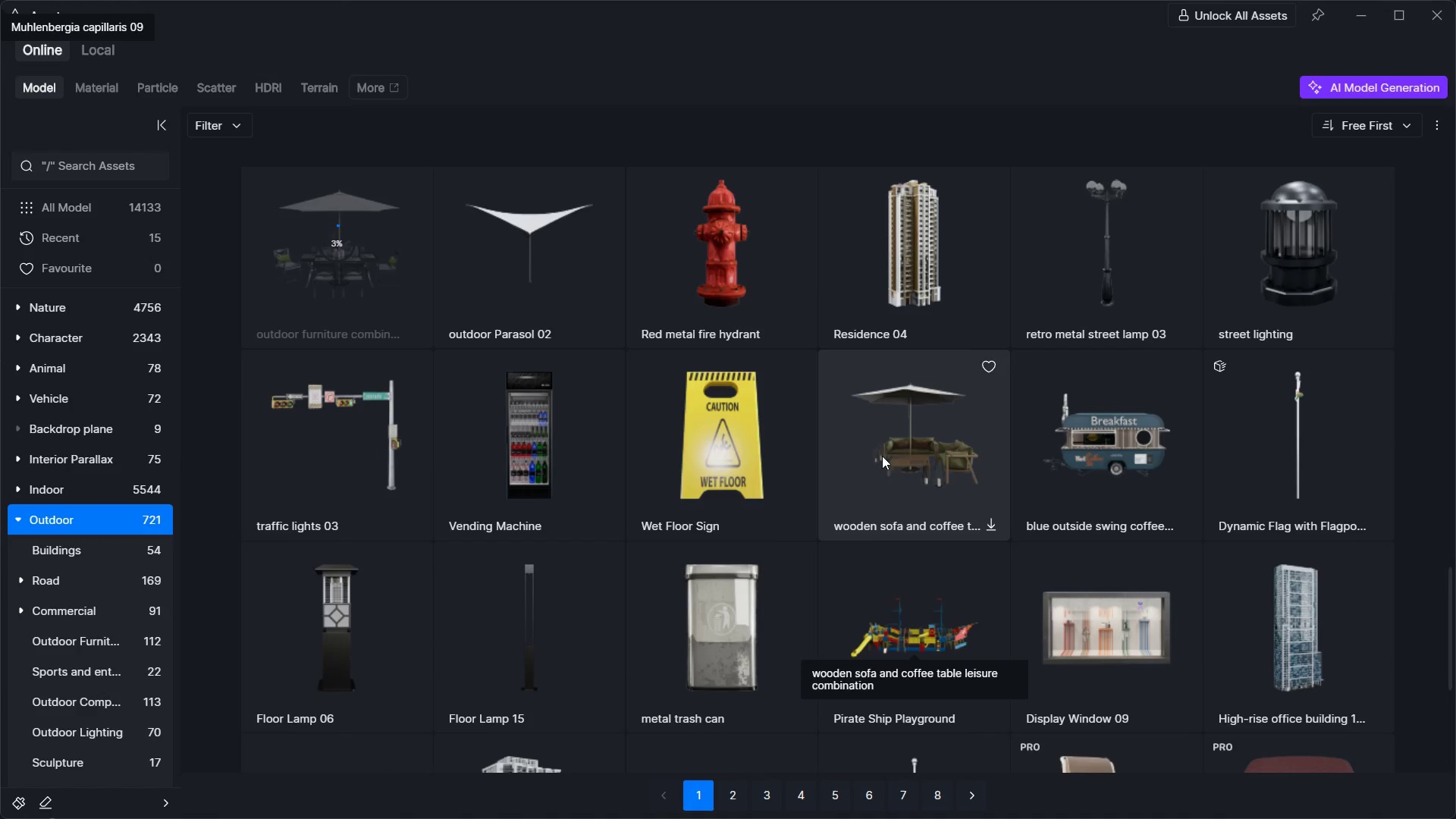 
mouse_move([535, 441])
 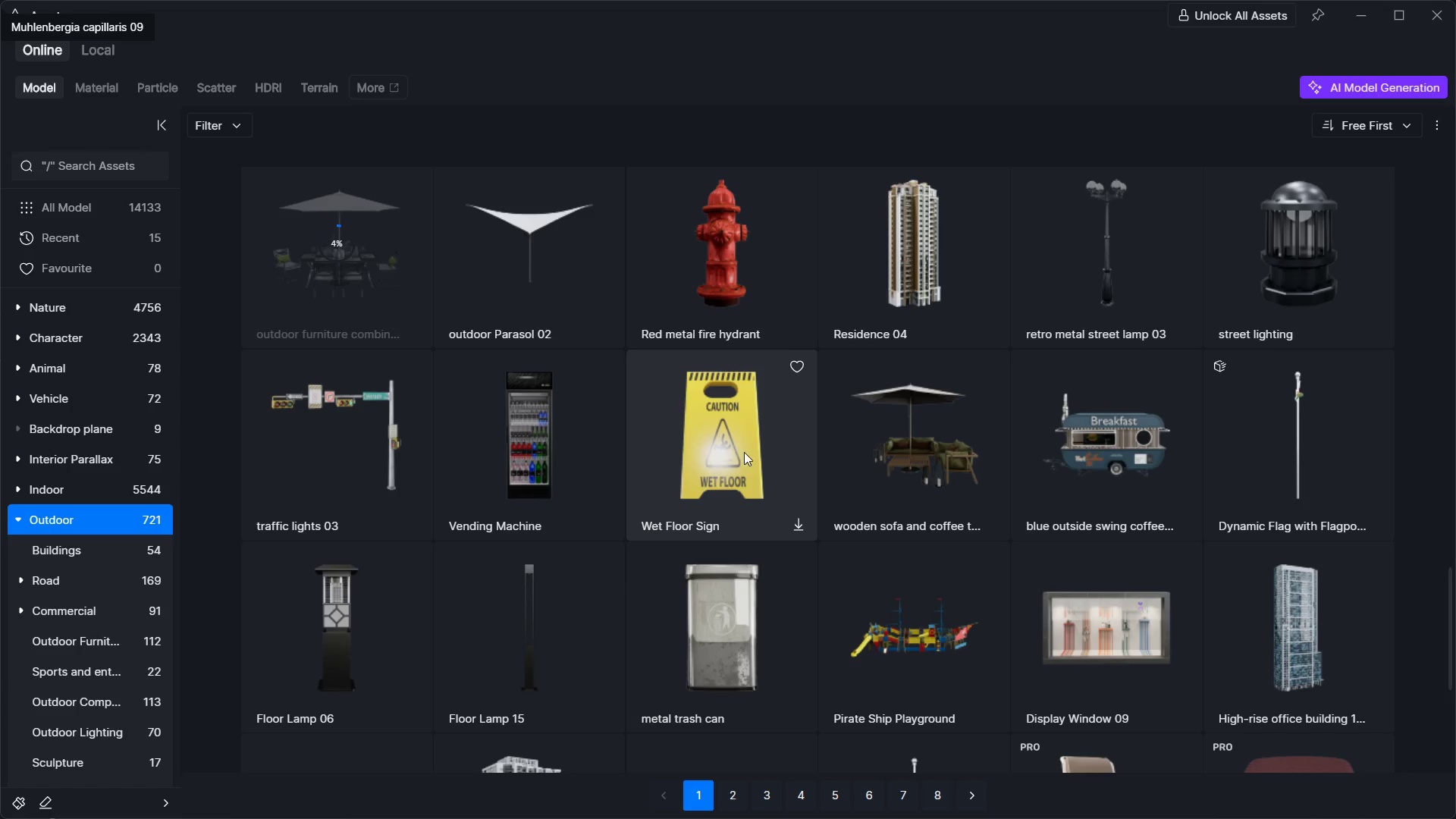 
scroll: coordinate [747, 453], scroll_direction: down, amount: 6.0
 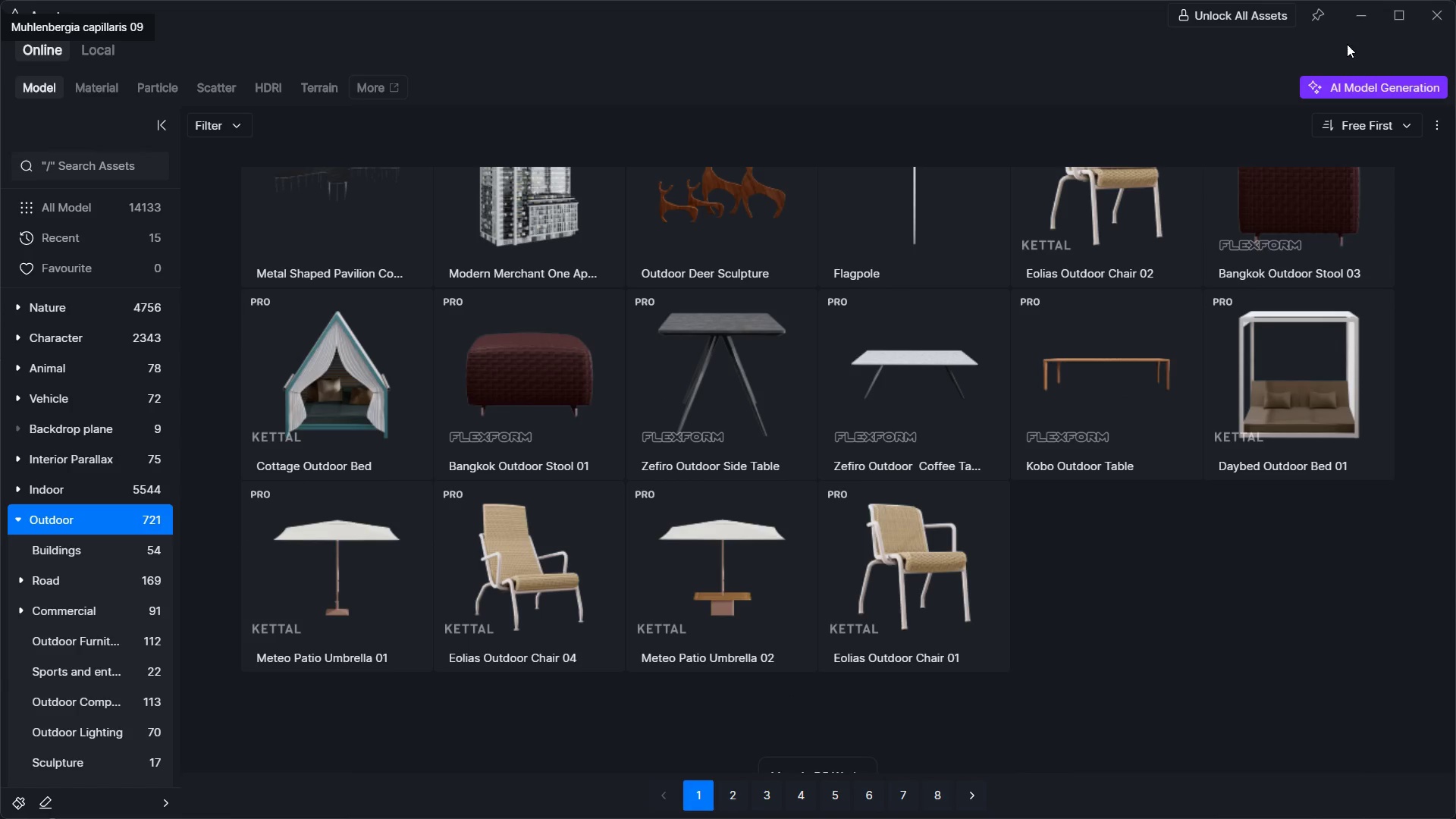 
left_click([1355, 11])
 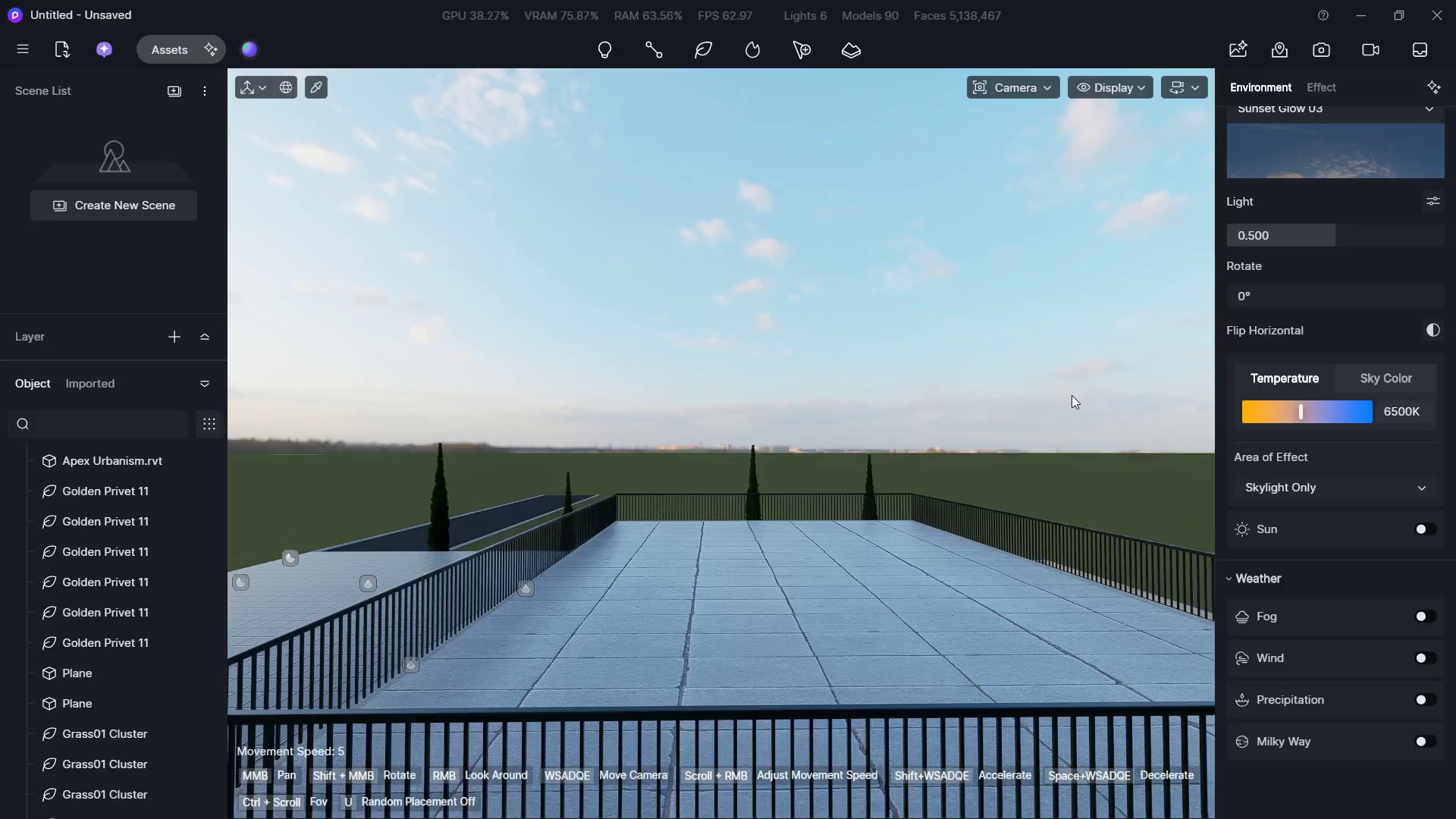 
hold_key(key=A, duration=0.66)
 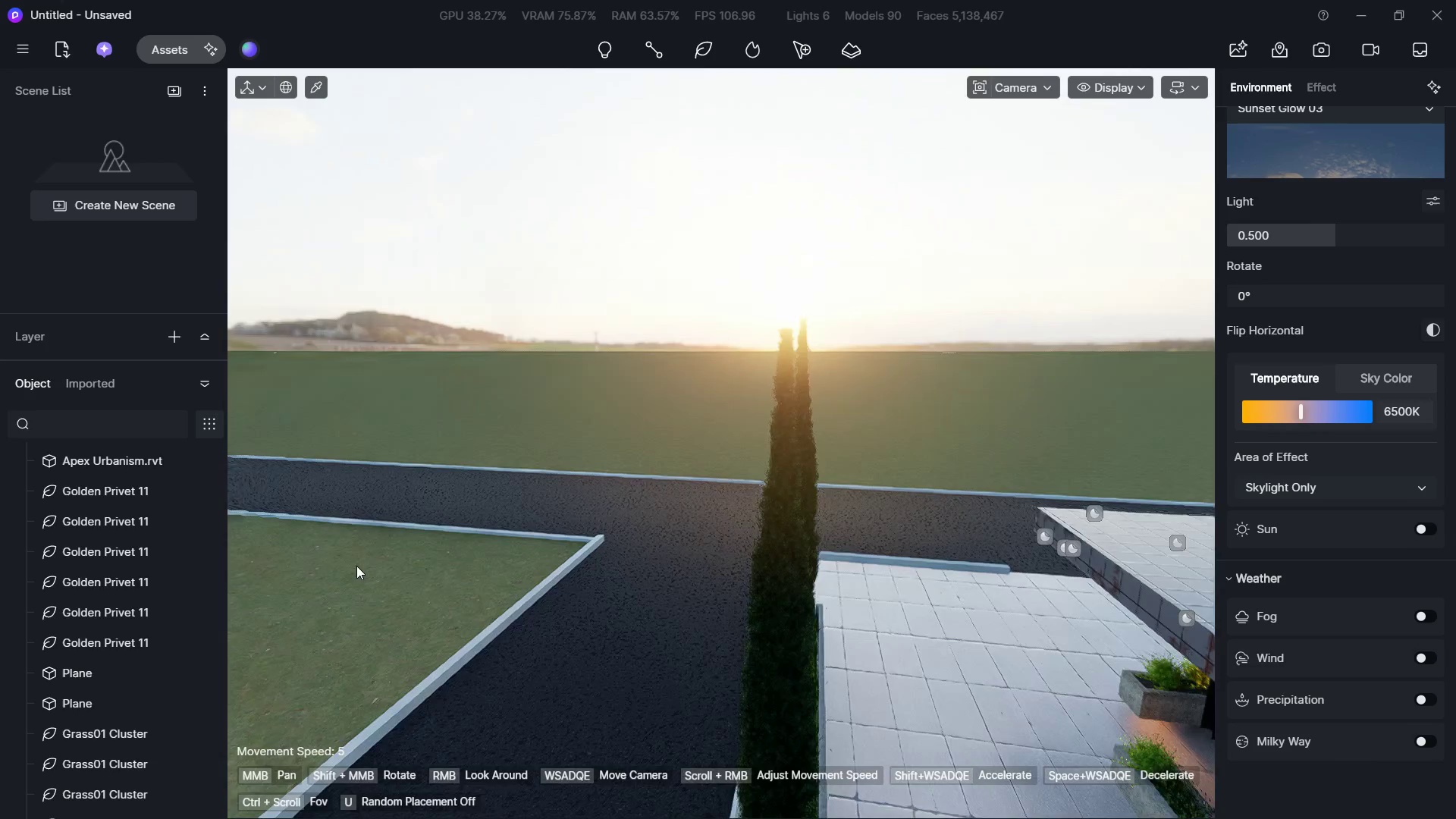 
hold_key(key=S, duration=0.39)
 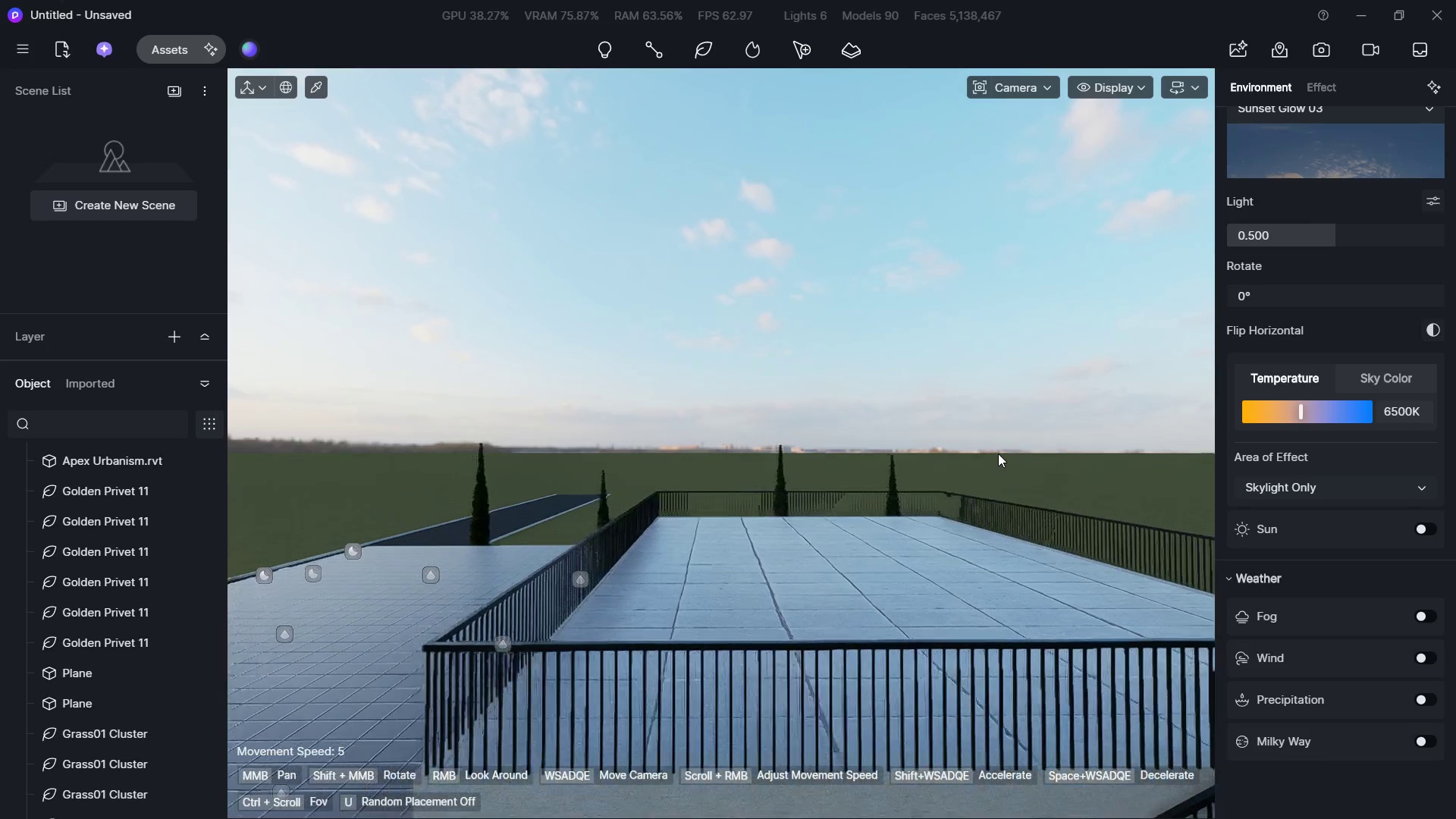 
hold_key(key=S, duration=0.39)
 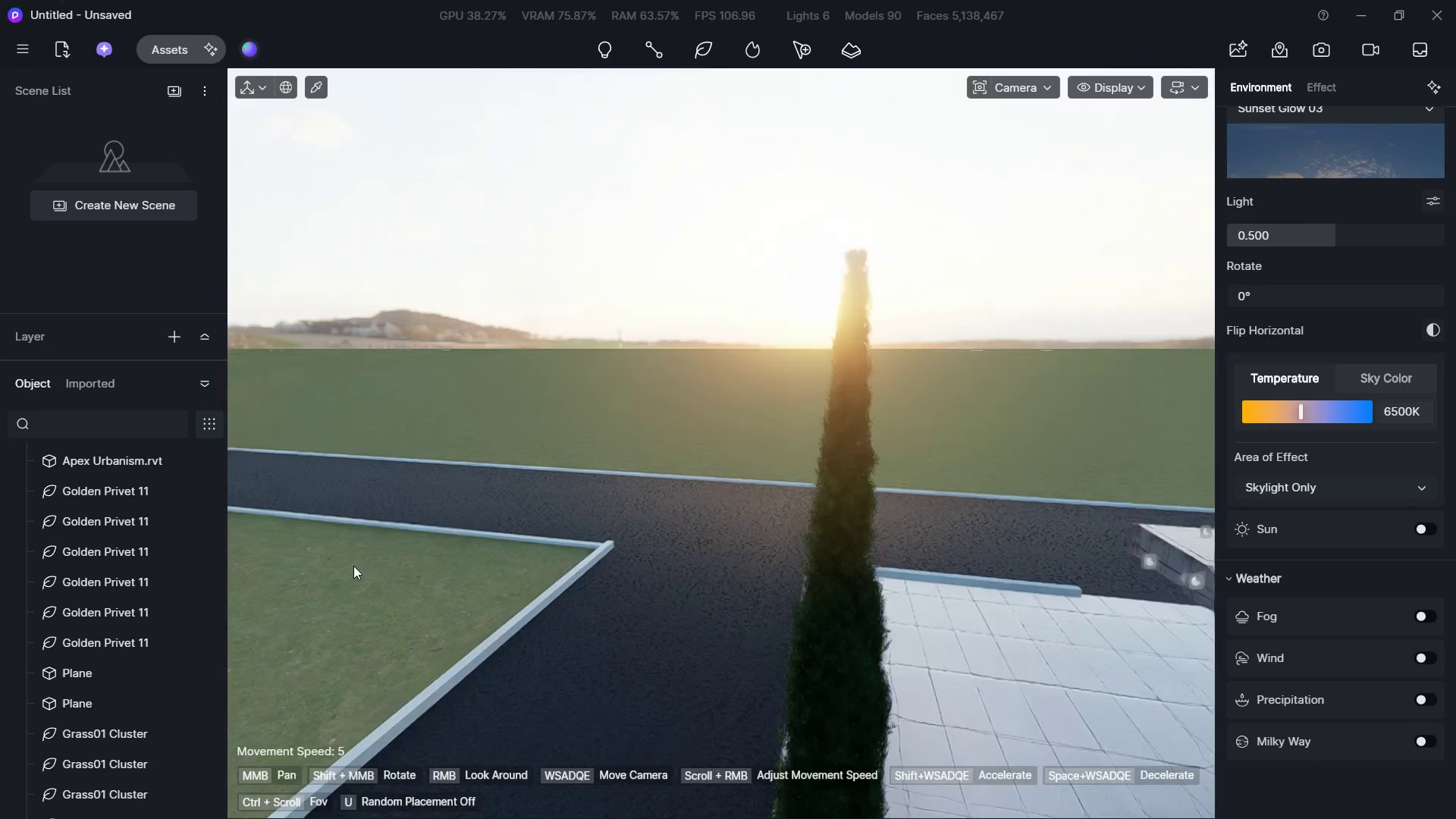 
hold_key(key=W, duration=1.72)
 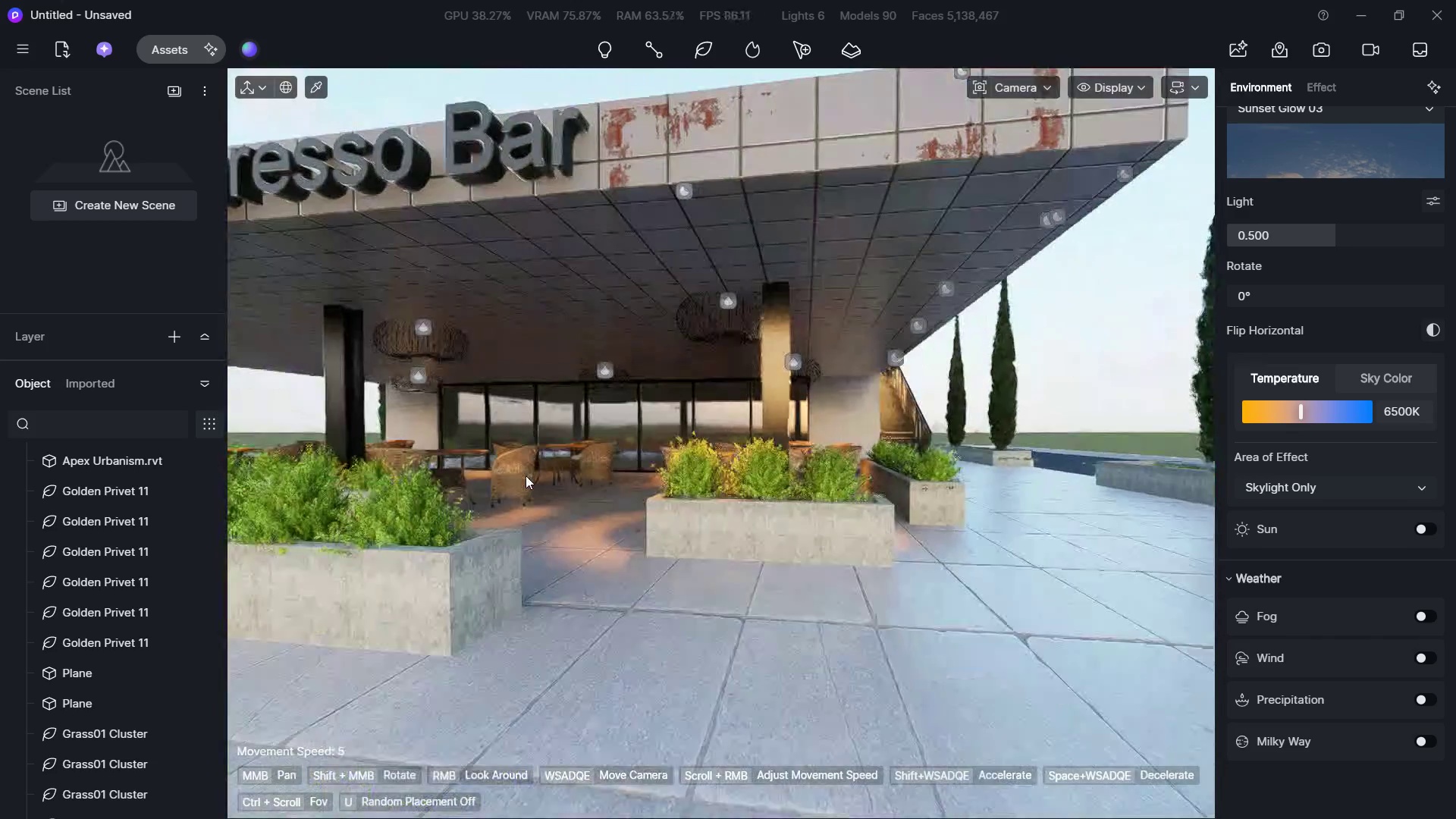 
type(ADQAAWS)
 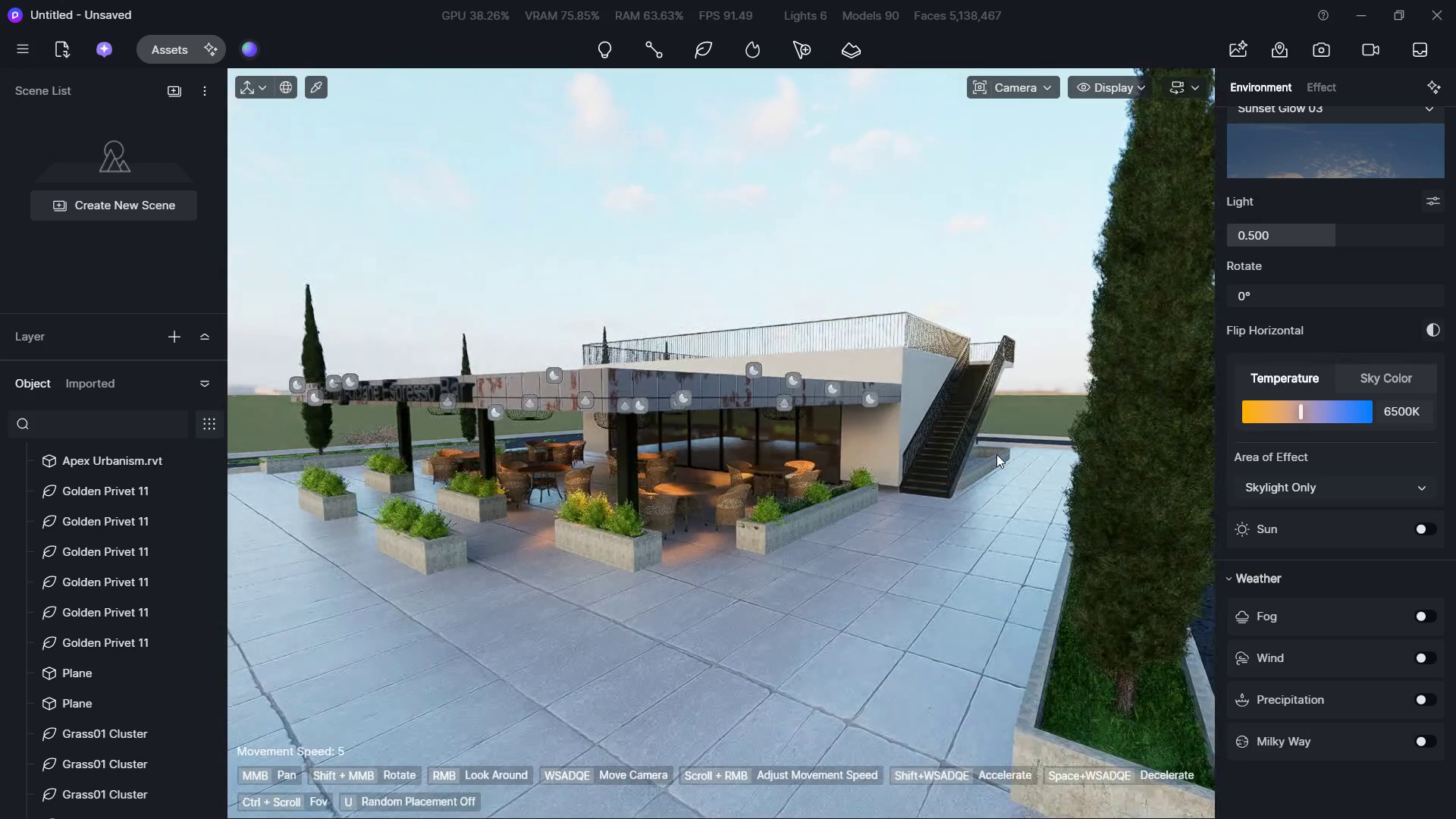 
hold_key(key=E, duration=0.39)
 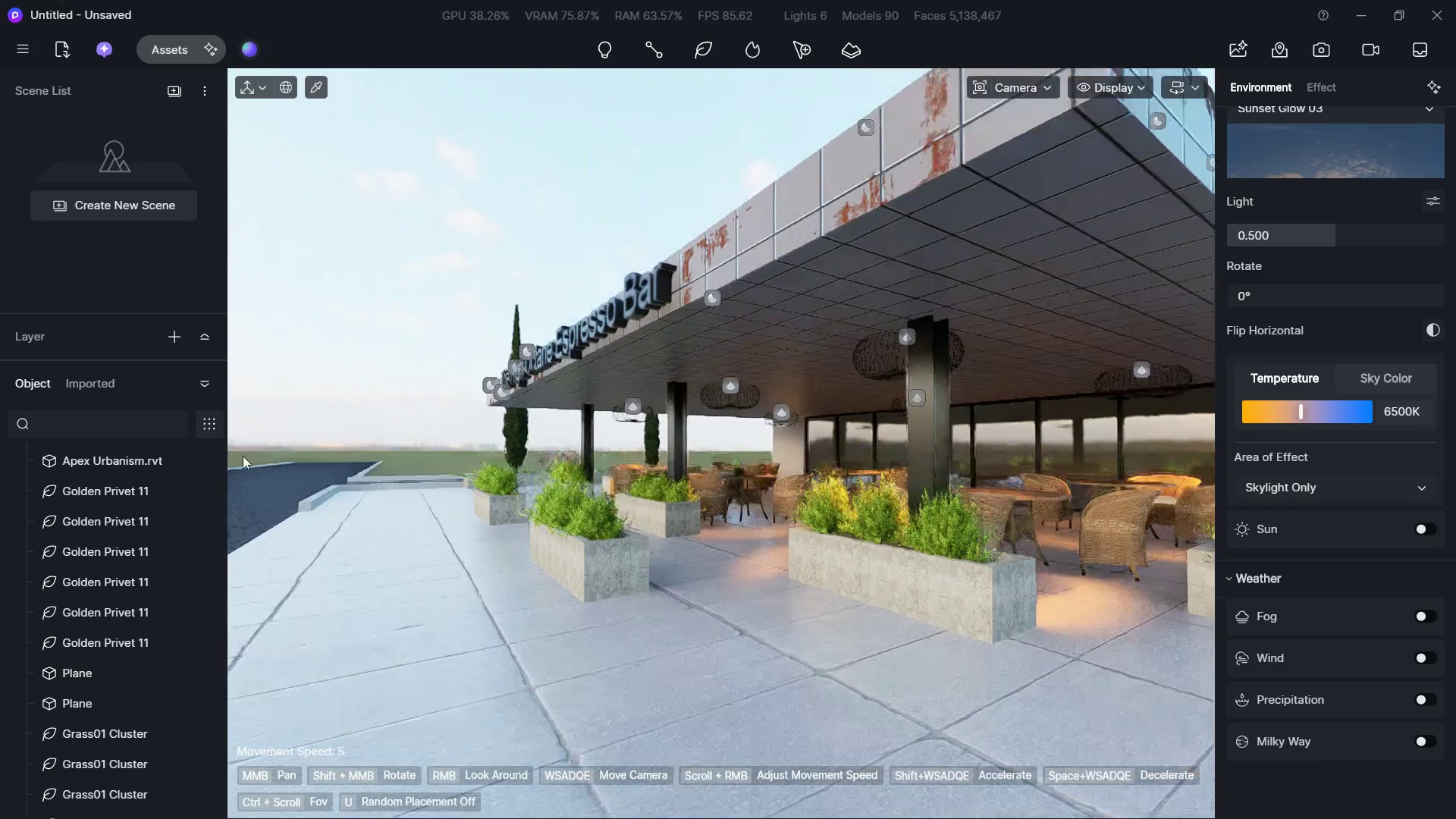 
hold_key(key=ShiftLeft, duration=1.22)
 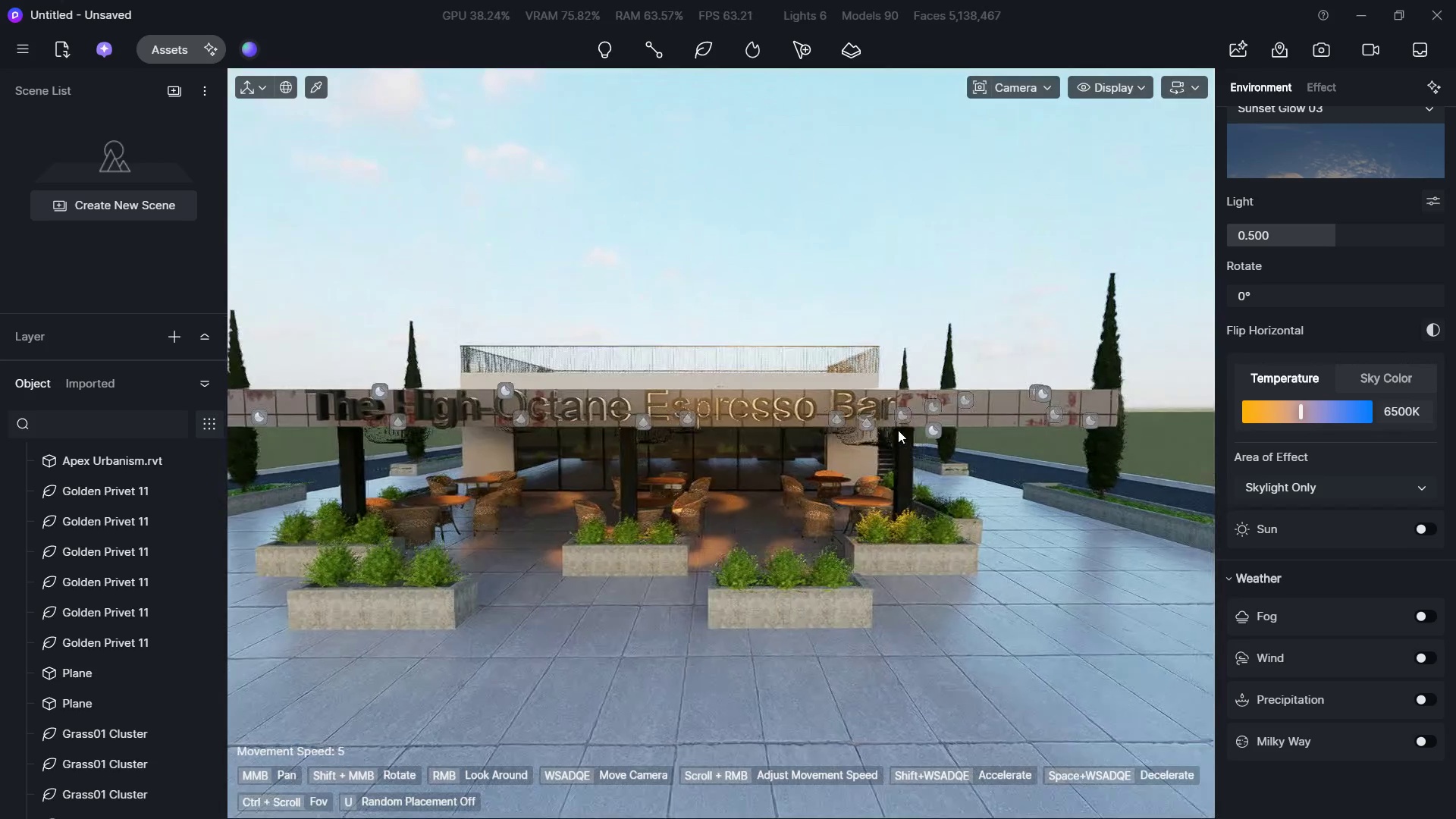 
hold_key(key=A, duration=0.97)
 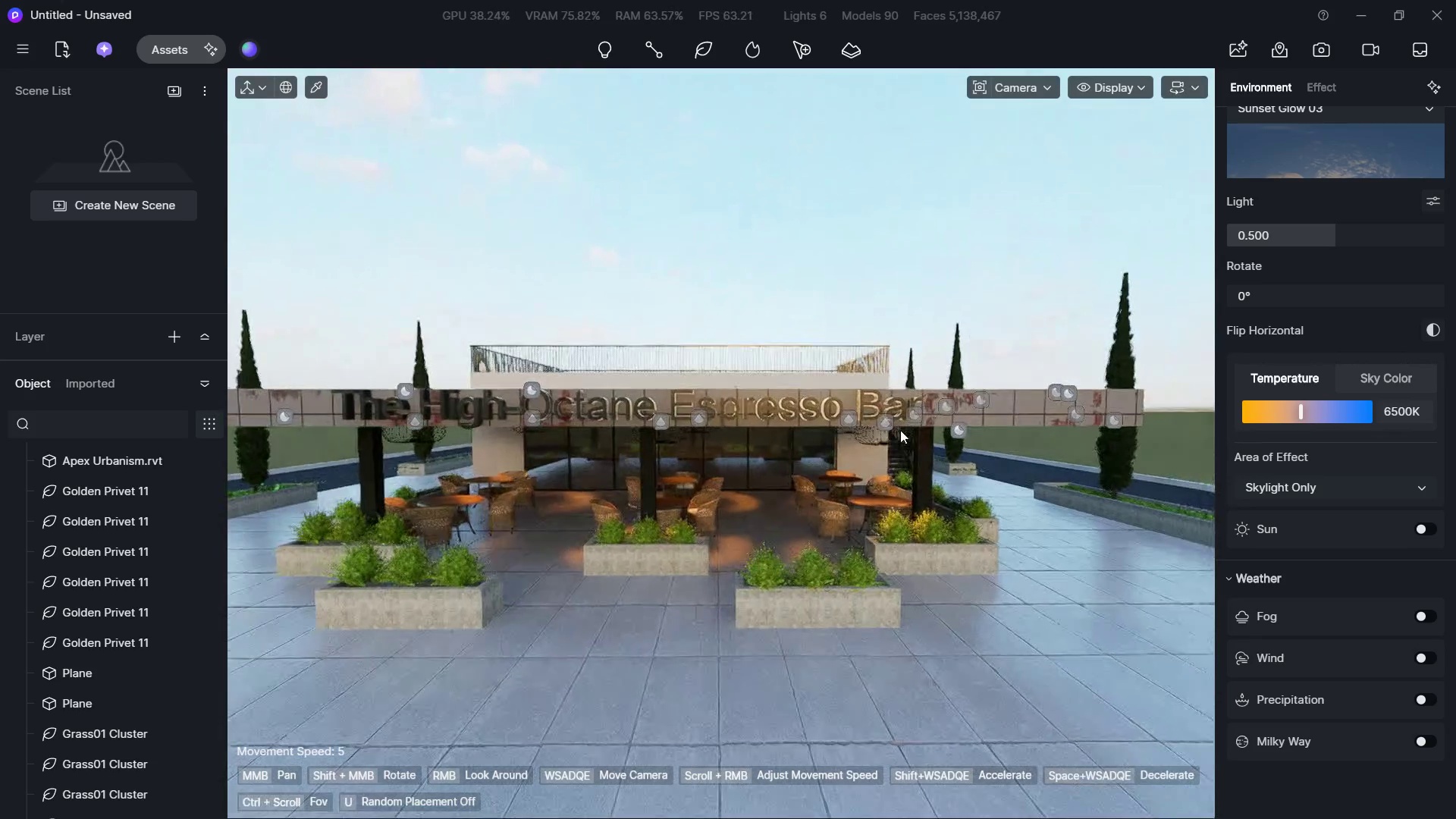 
type(ds)
 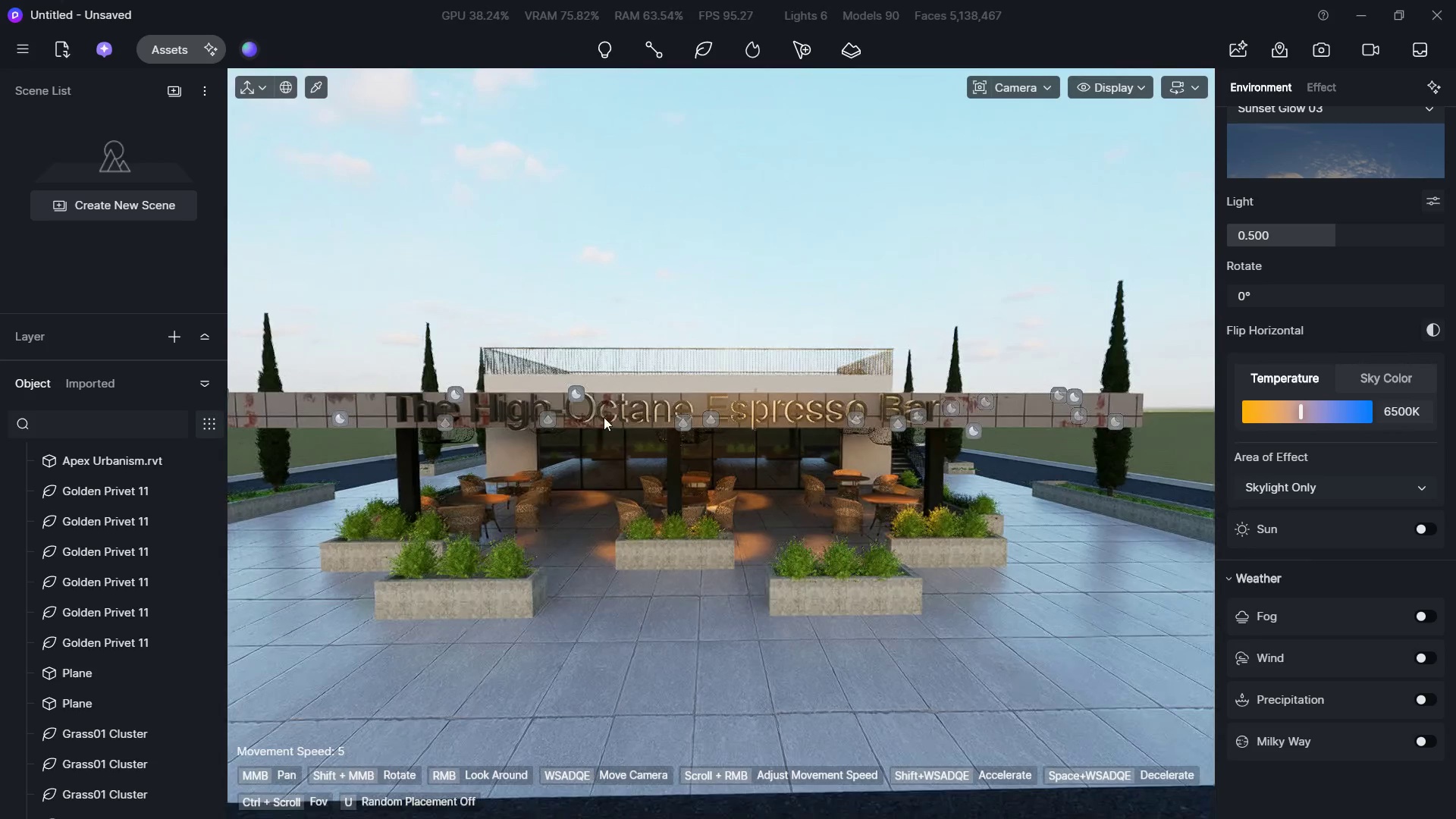 
hold_key(key=A, duration=0.39)
 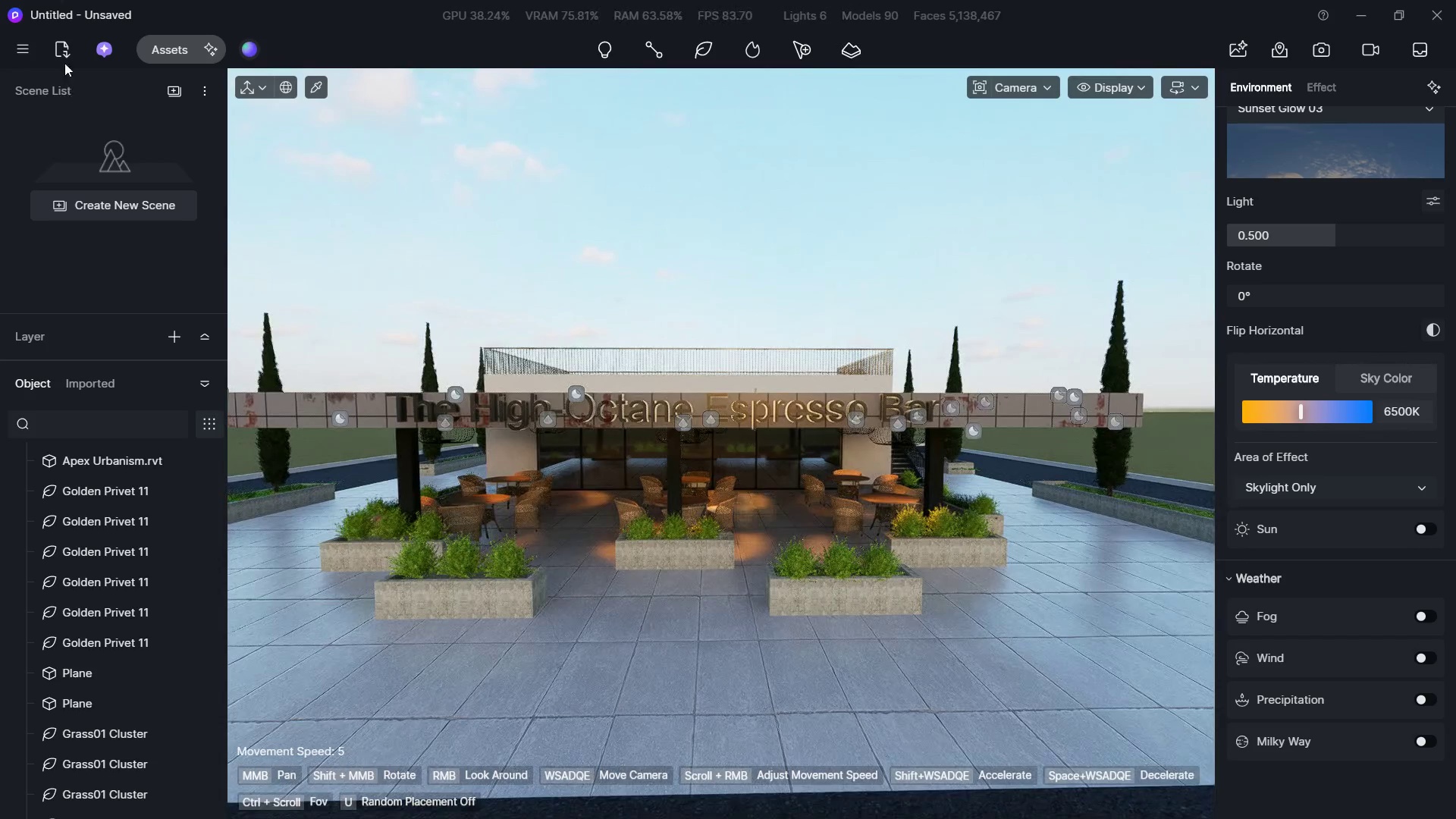 
left_click([141, 45])
 